 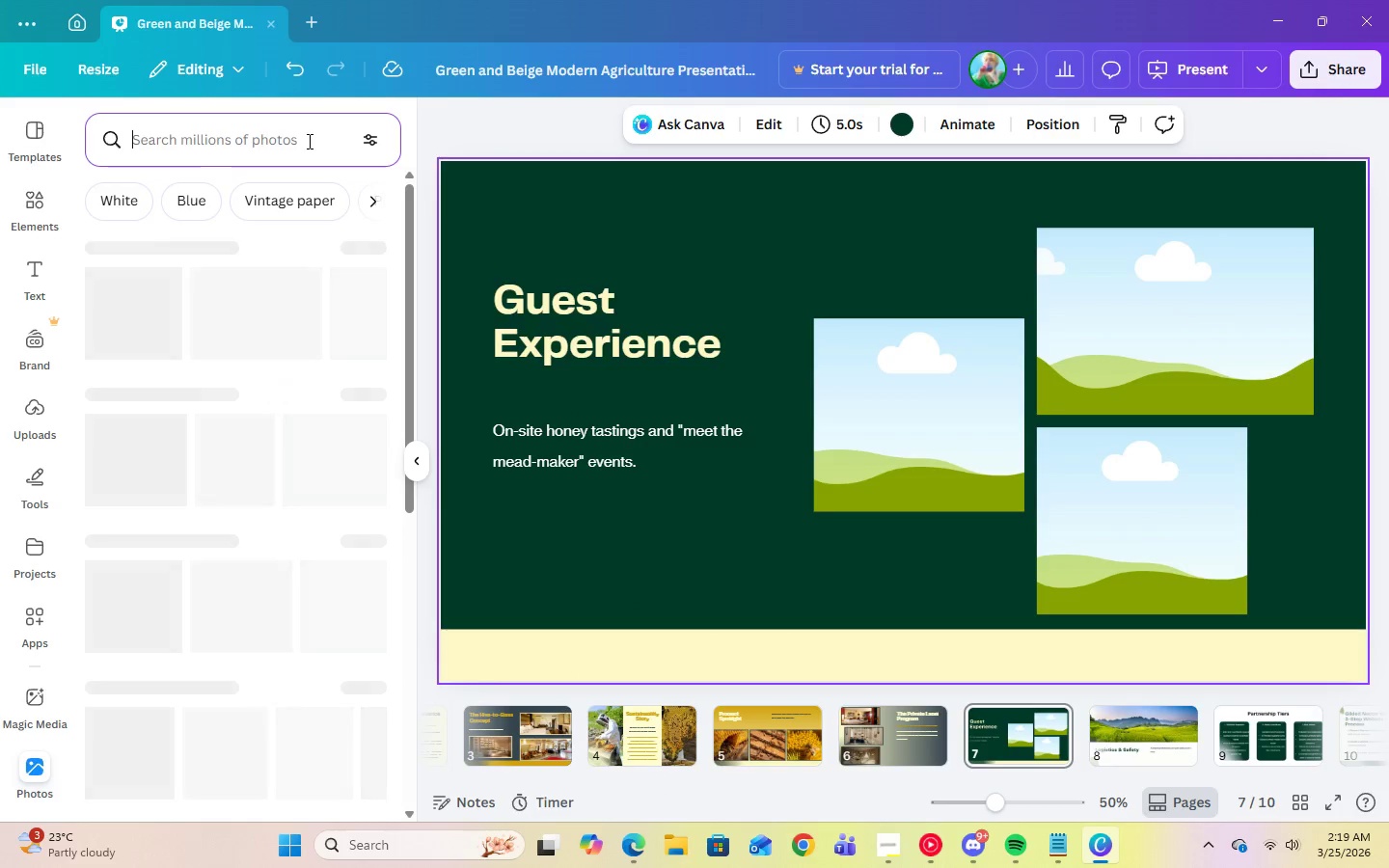 
type(elege)
key(Backspace)
type(ant glaswares)
 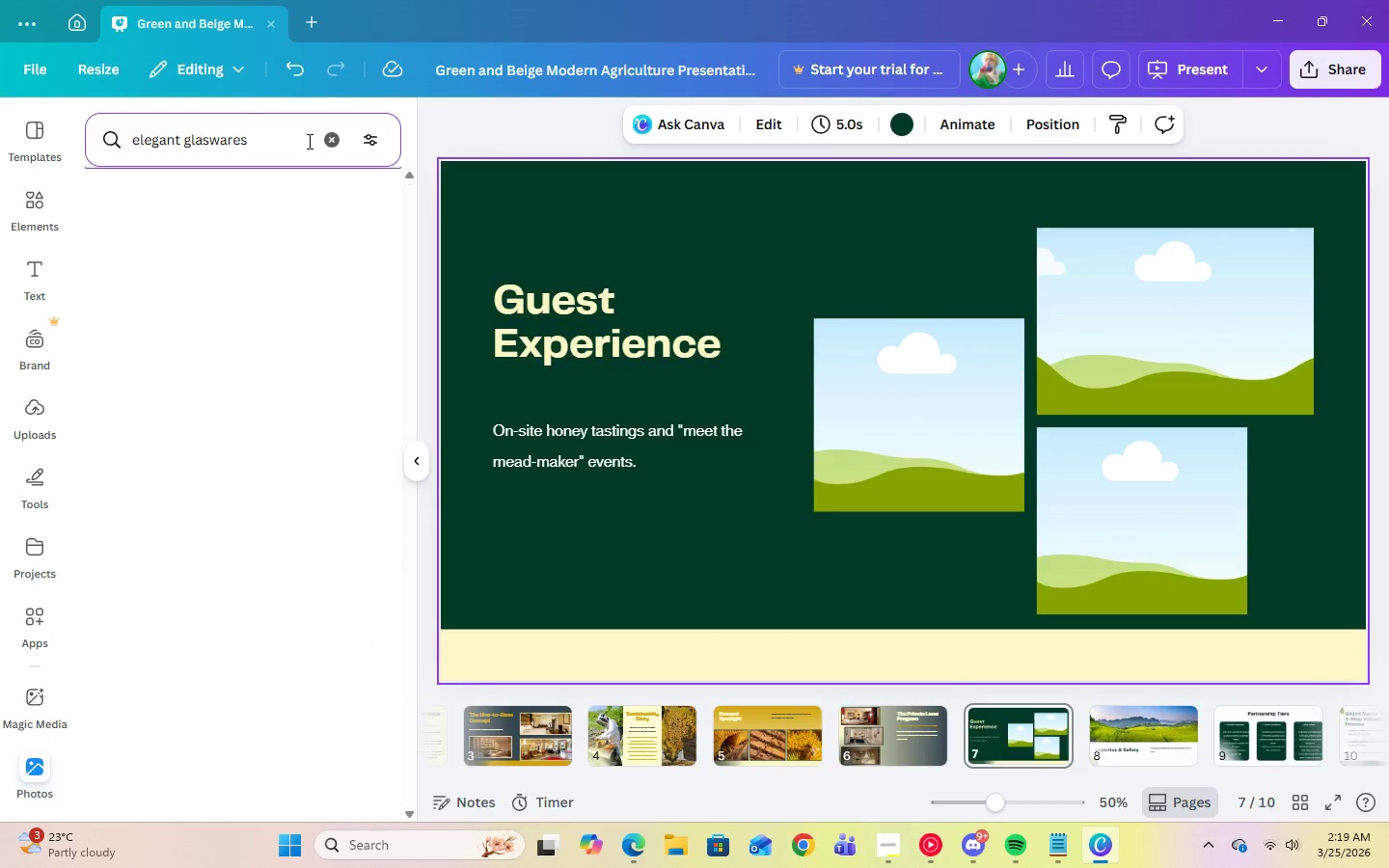 
key(Enter)
 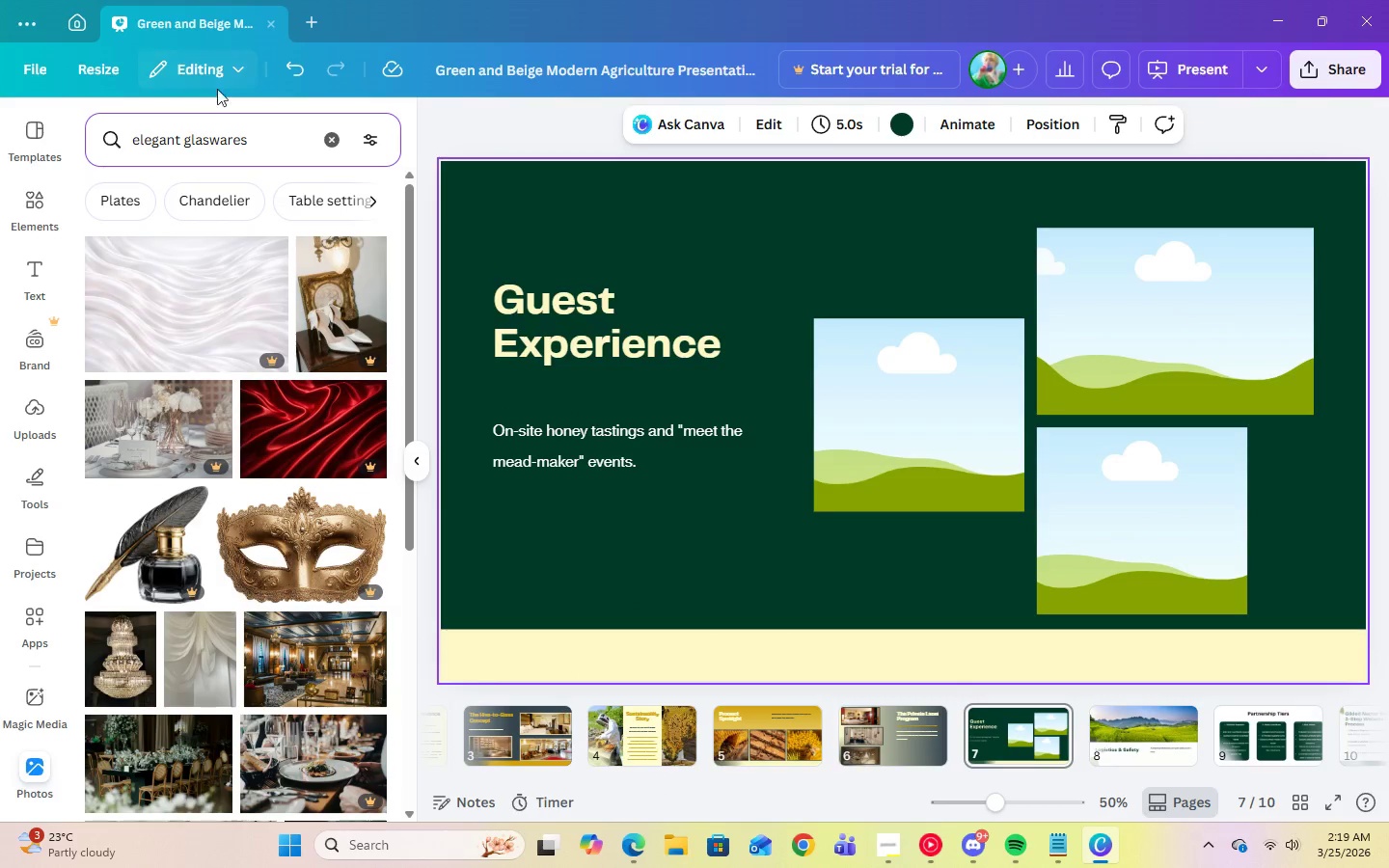 
left_click([208, 140])
 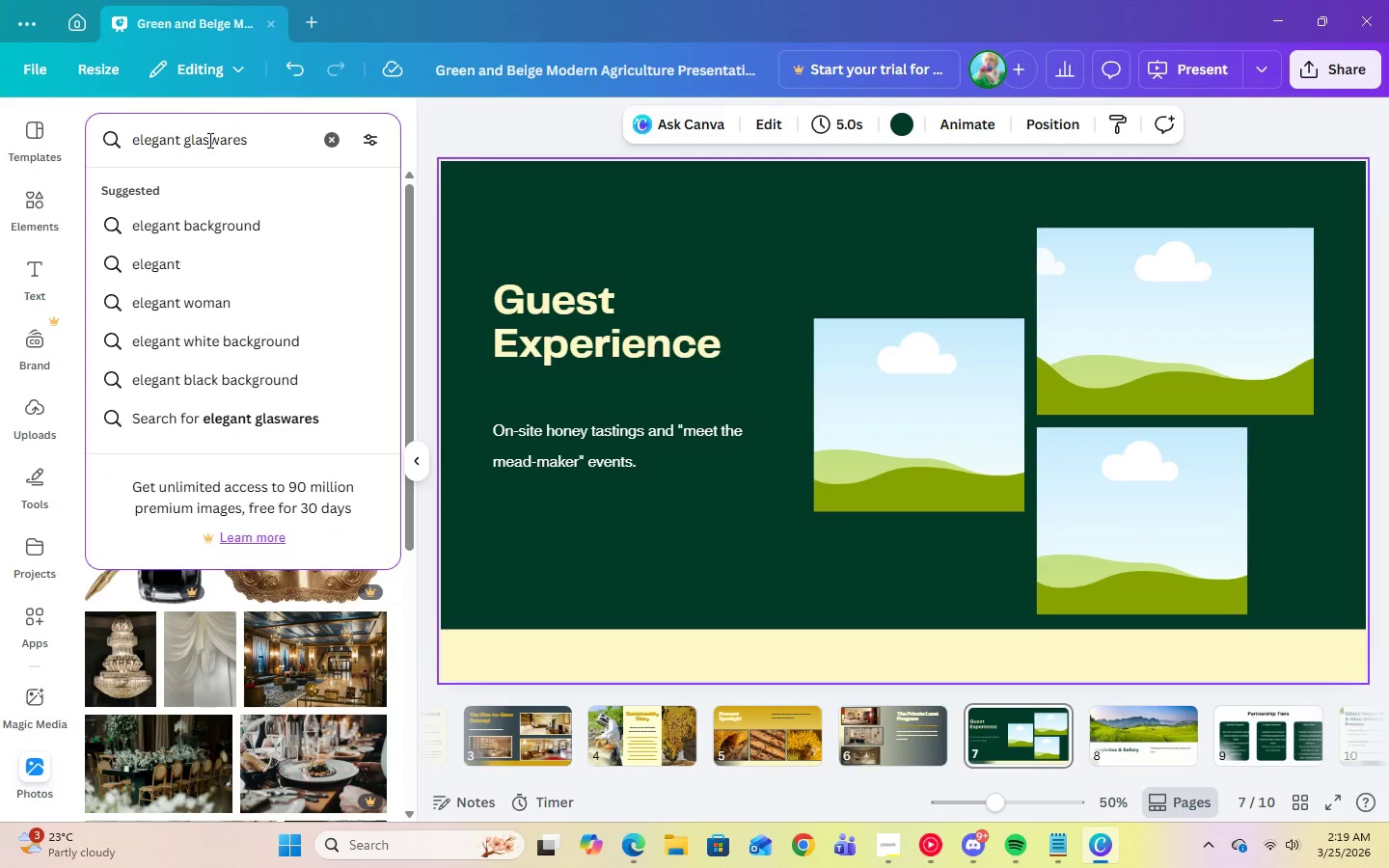 
key(S)
 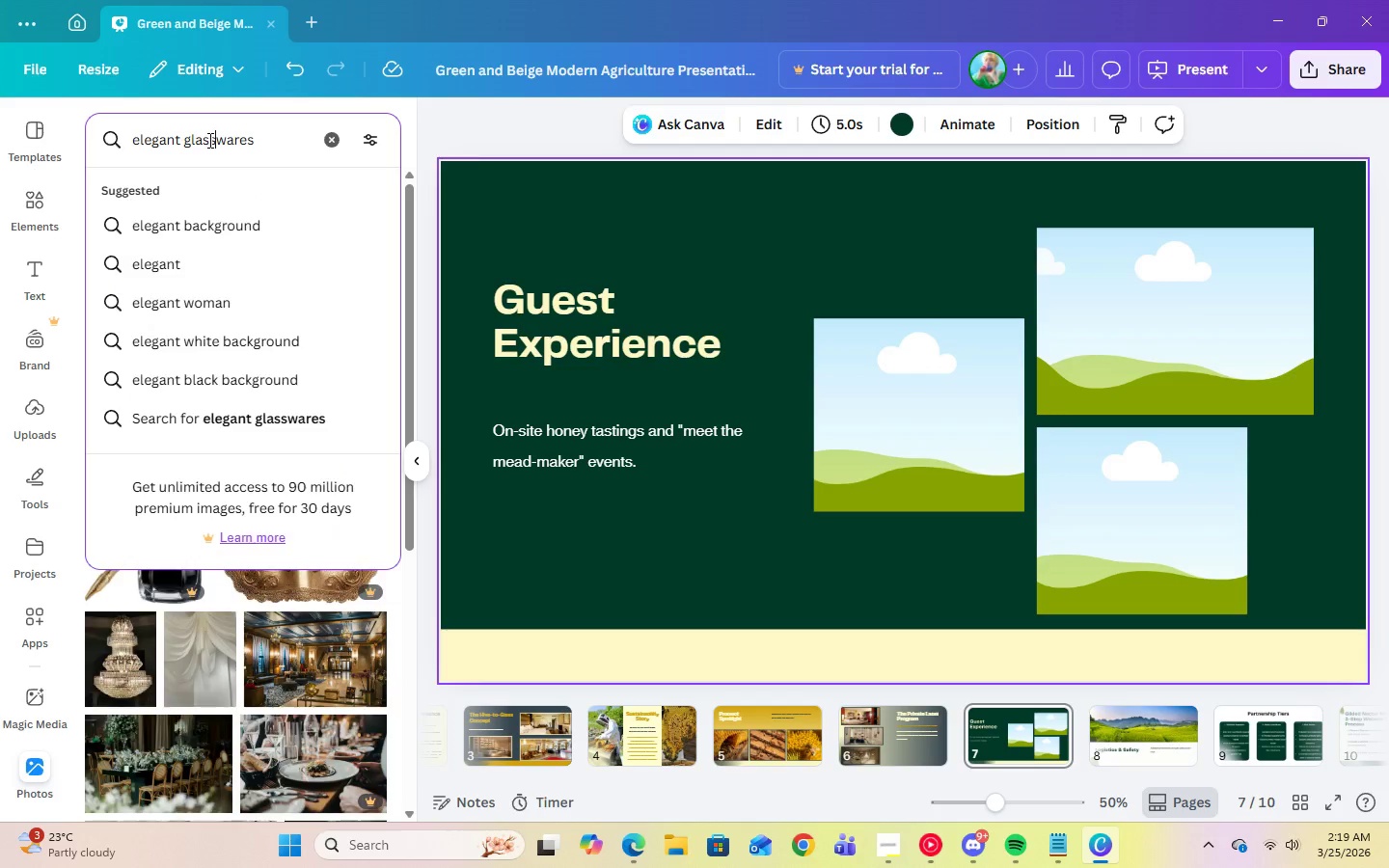 
key(Enter)
 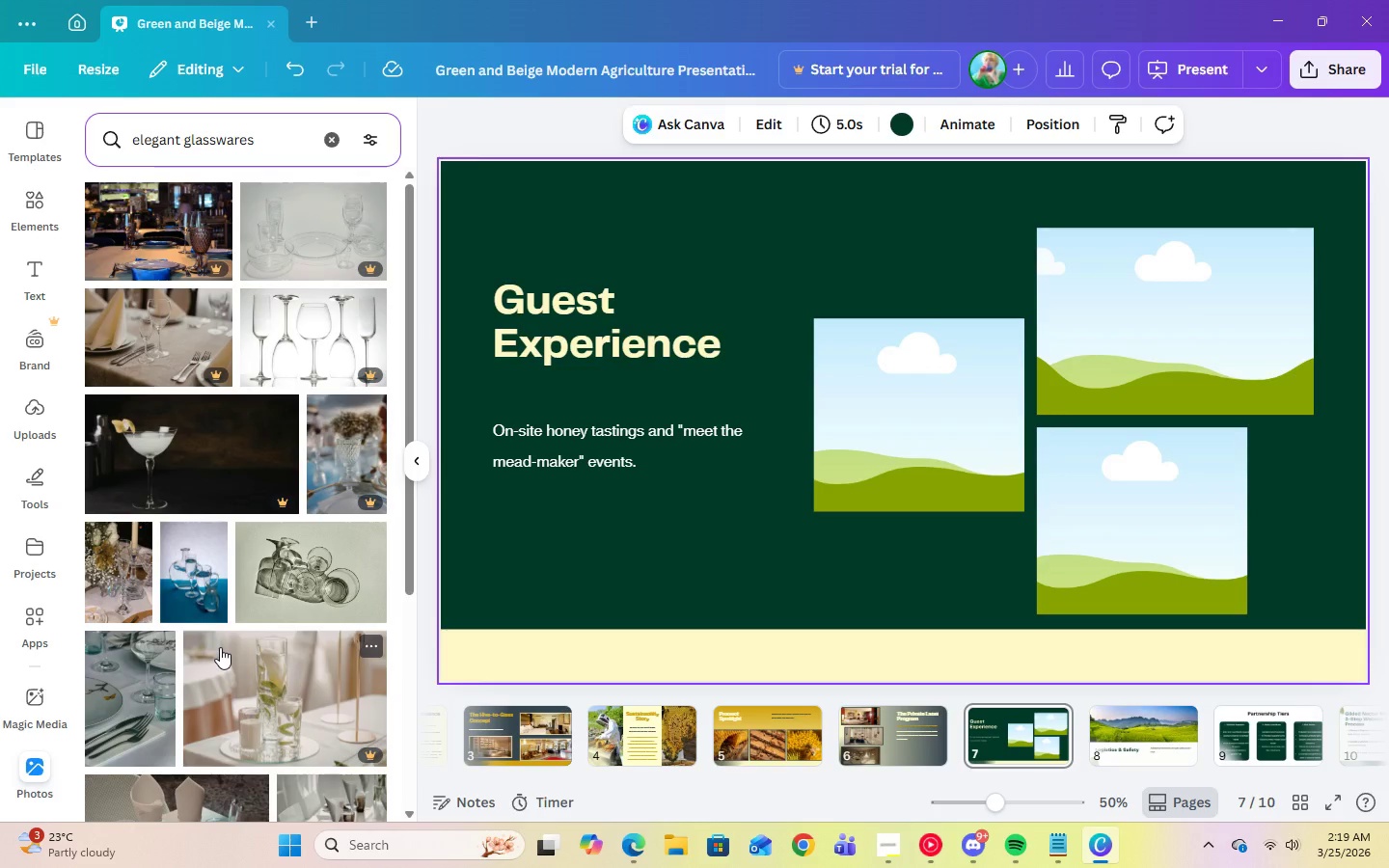 
wait(7.08)
 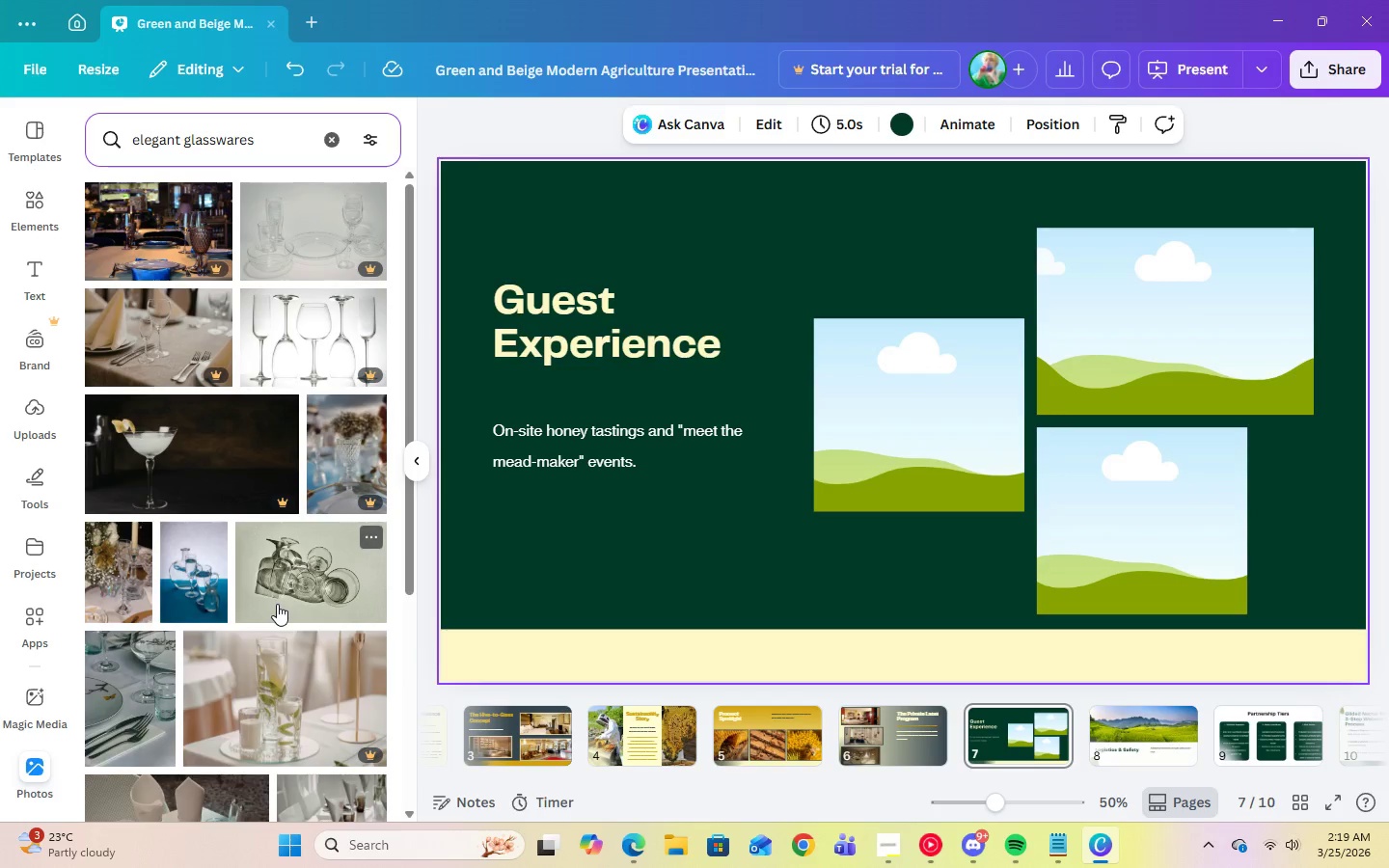 
scroll: coordinate [339, 660], scroll_direction: down, amount: 8.0
 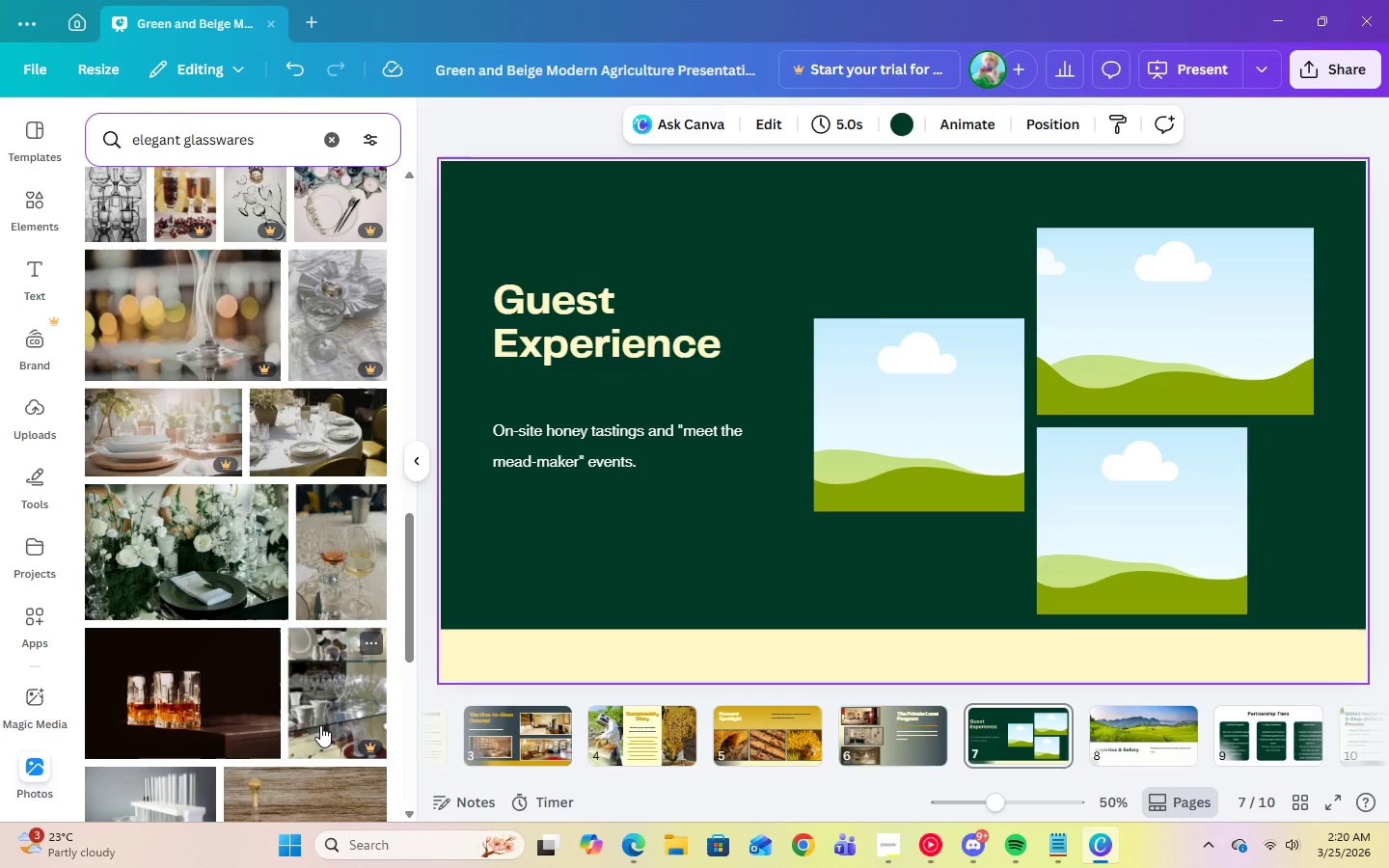 
scroll: coordinate [307, 617], scroll_direction: down, amount: 4.0
 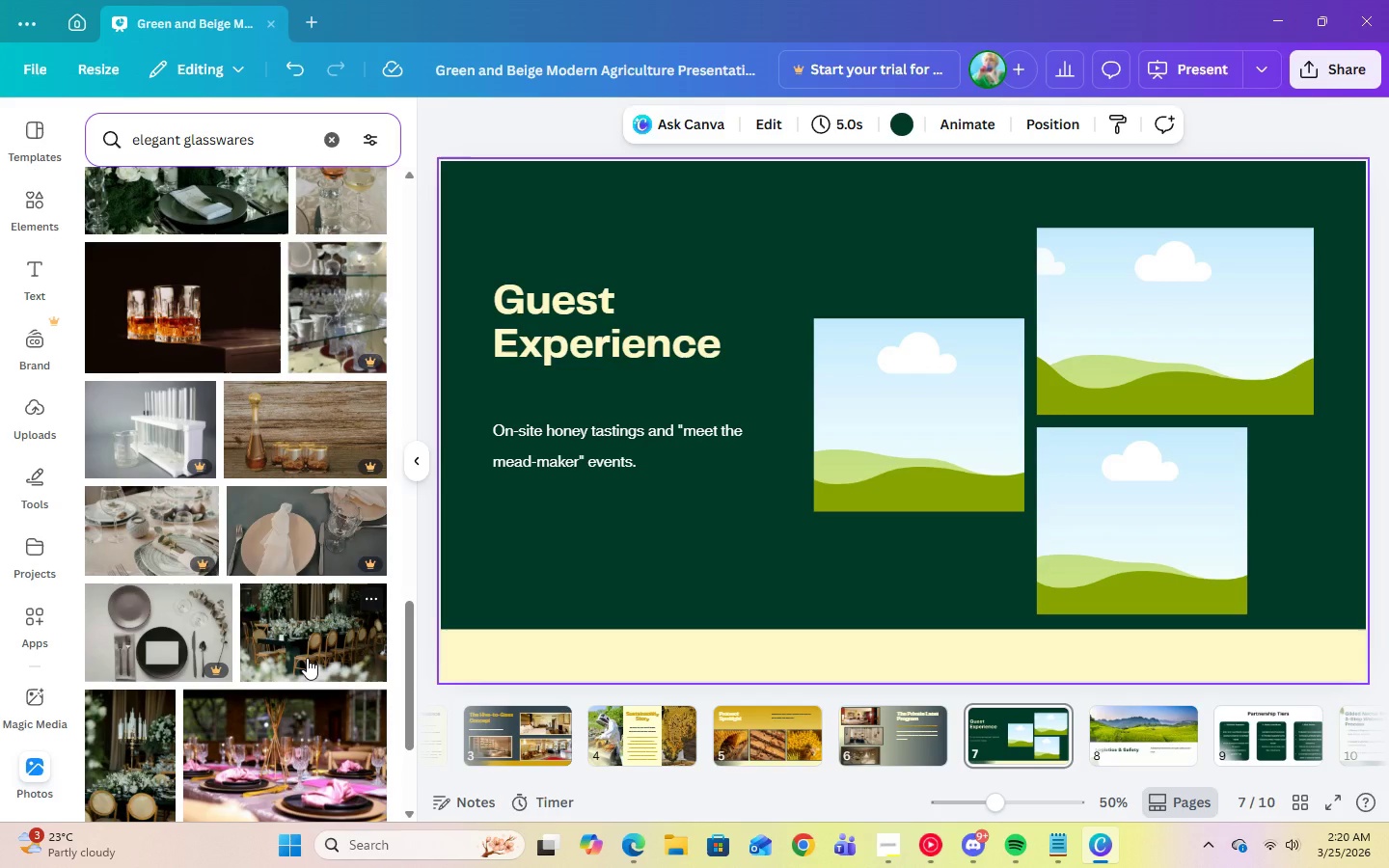 
wait(8.7)
 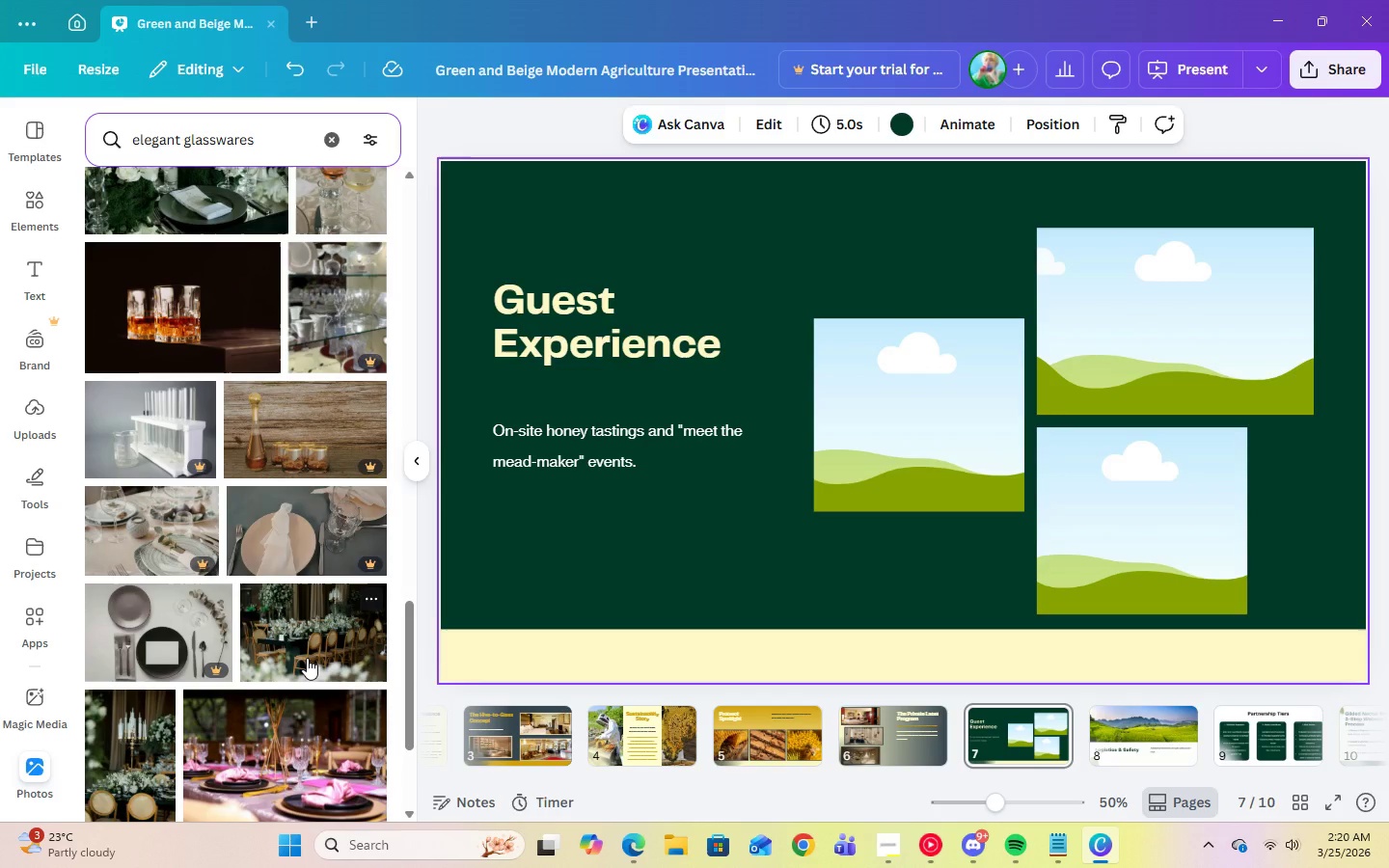 
scroll: coordinate [280, 689], scroll_direction: down, amount: 9.0
 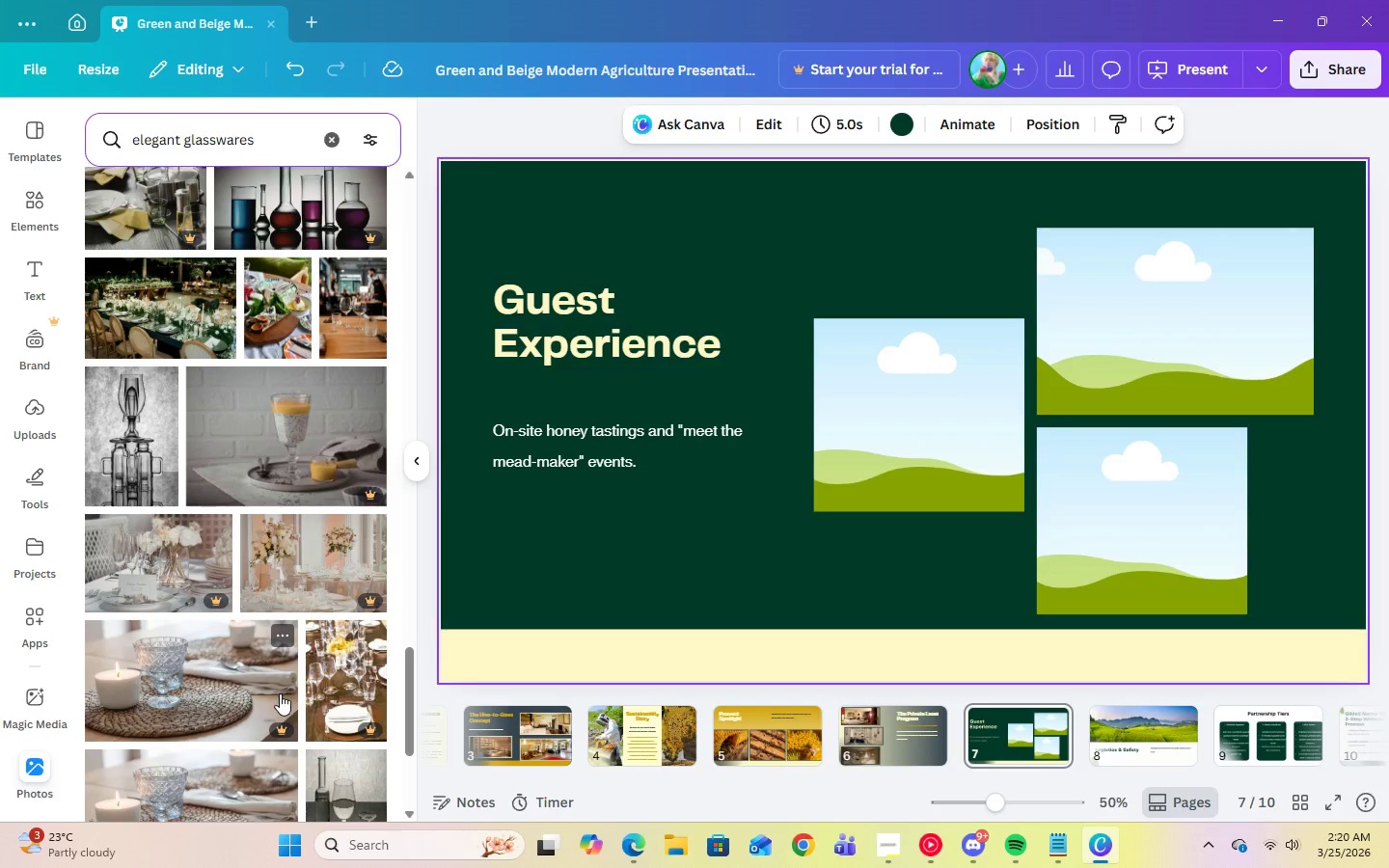 
scroll: coordinate [280, 693], scroll_direction: down, amount: 2.0
 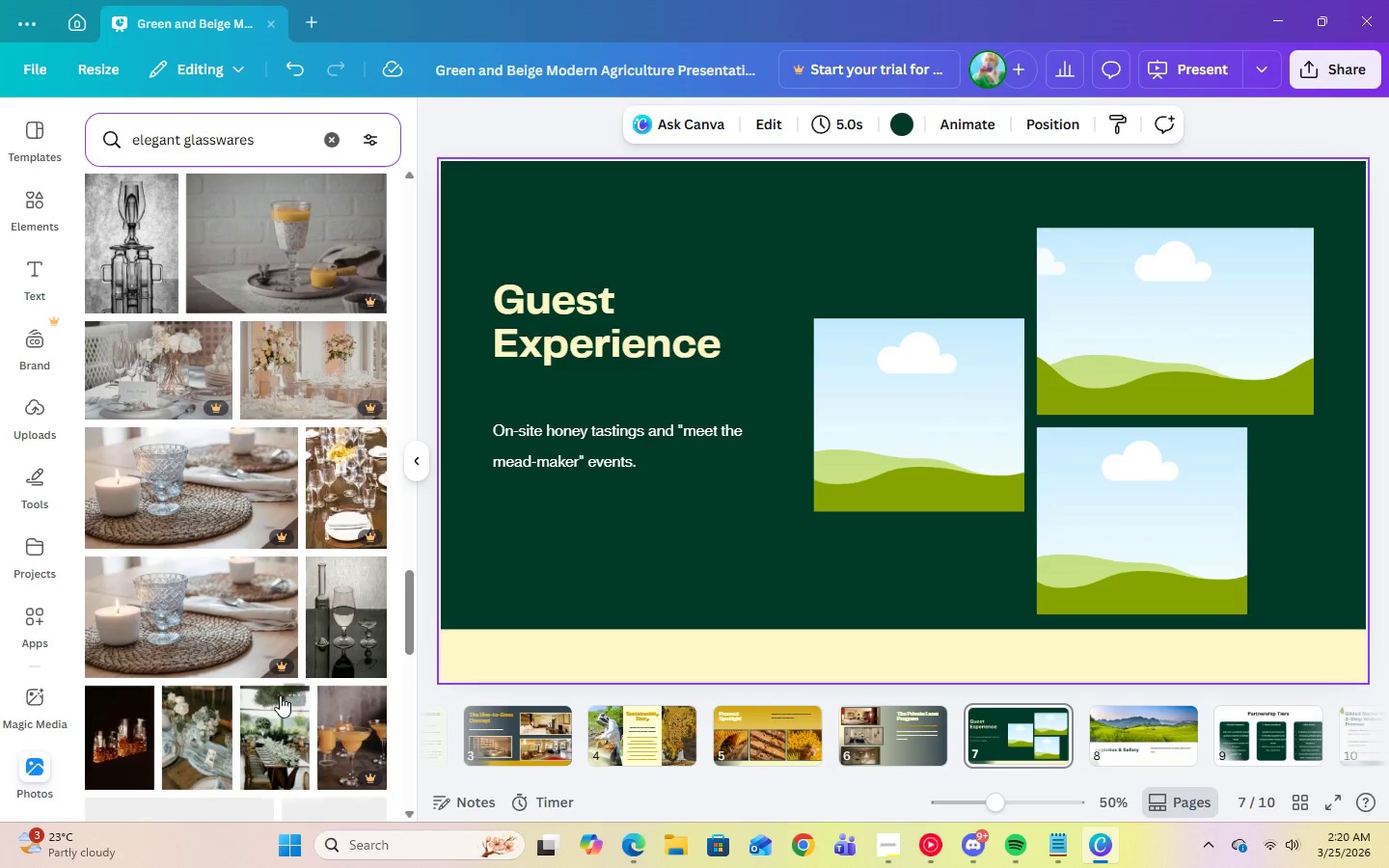 
mouse_move([294, 675])
 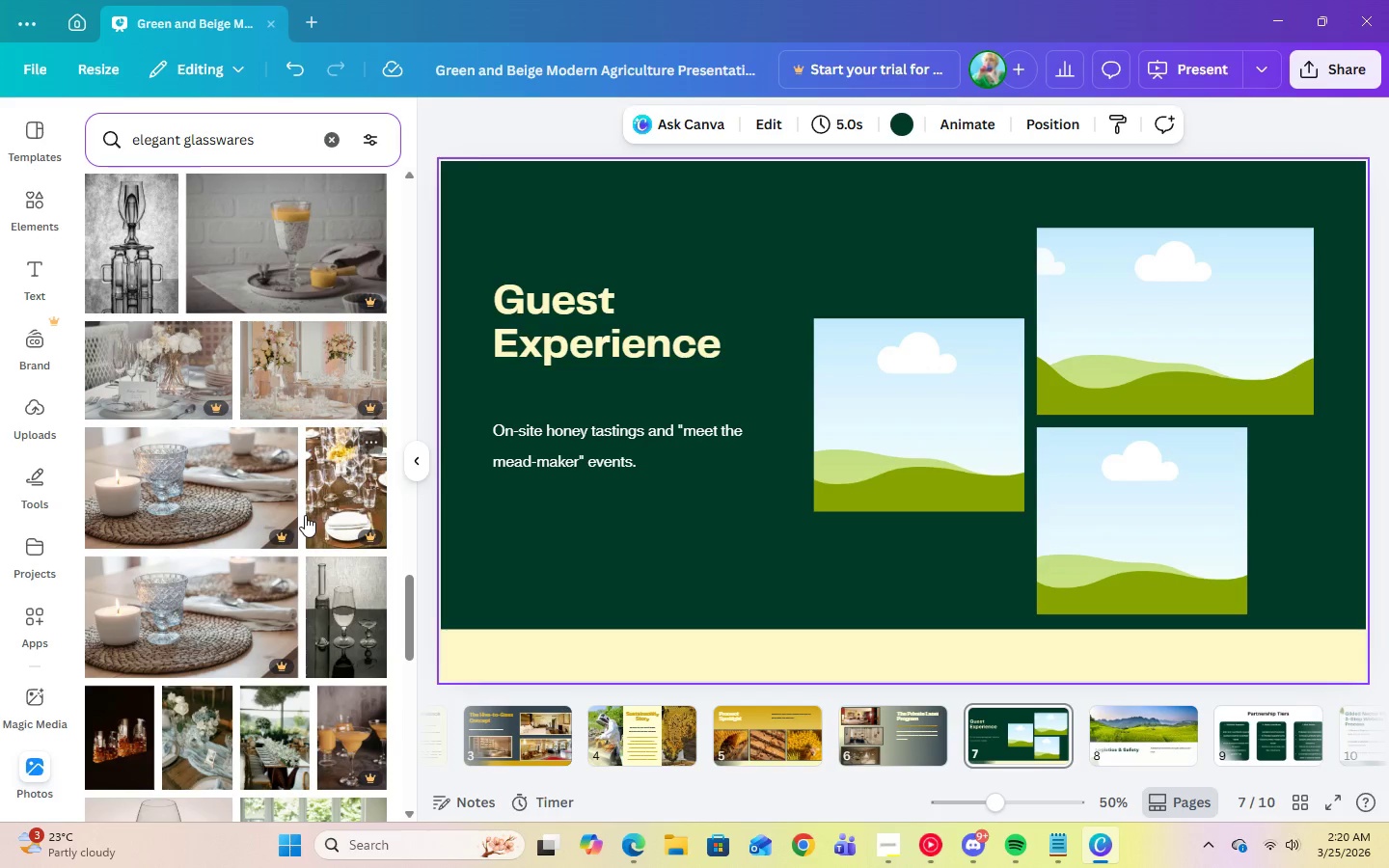 
scroll: coordinate [259, 700], scroll_direction: down, amount: 10.0
 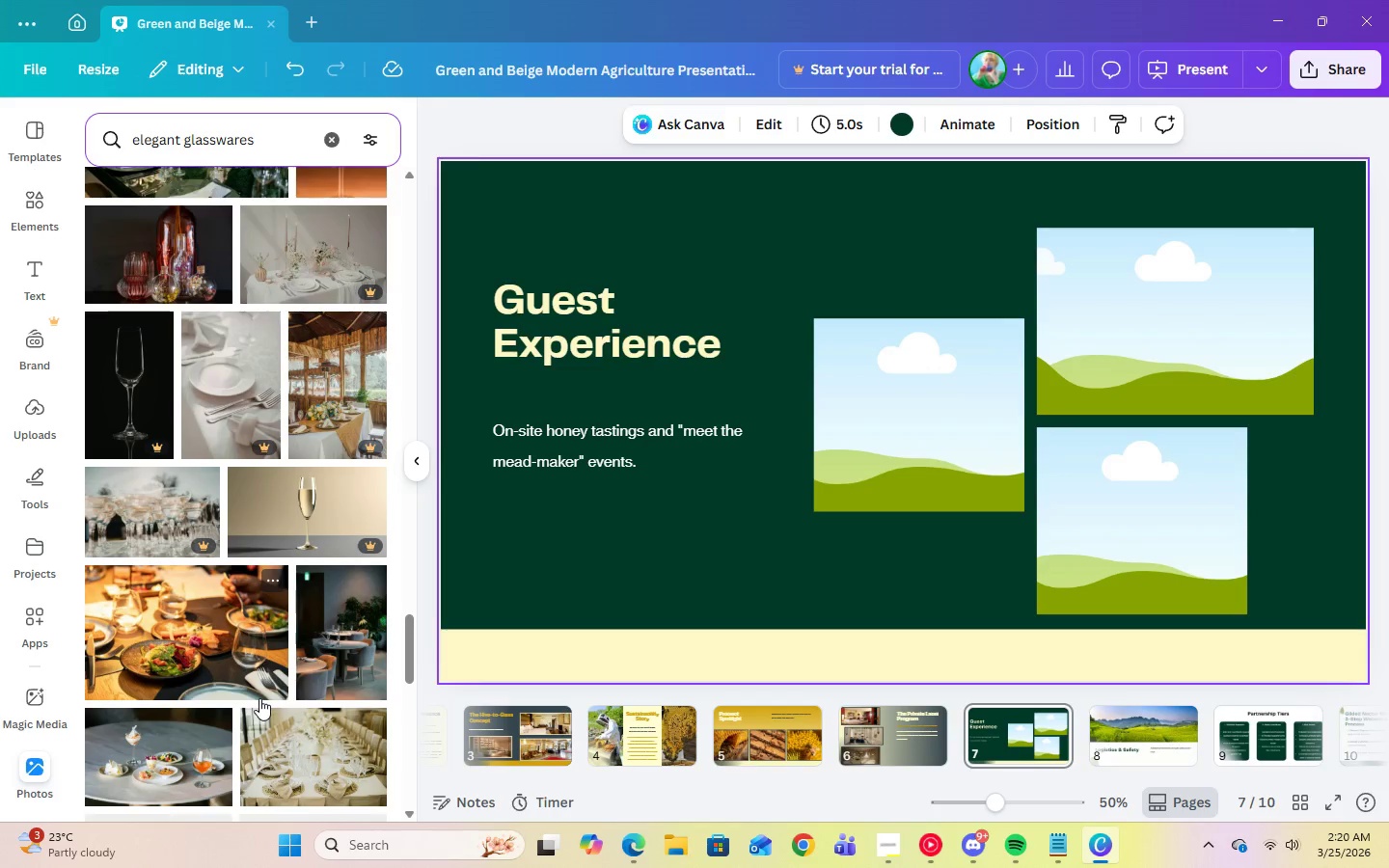 
scroll: coordinate [337, 653], scroll_direction: down, amount: 11.0
 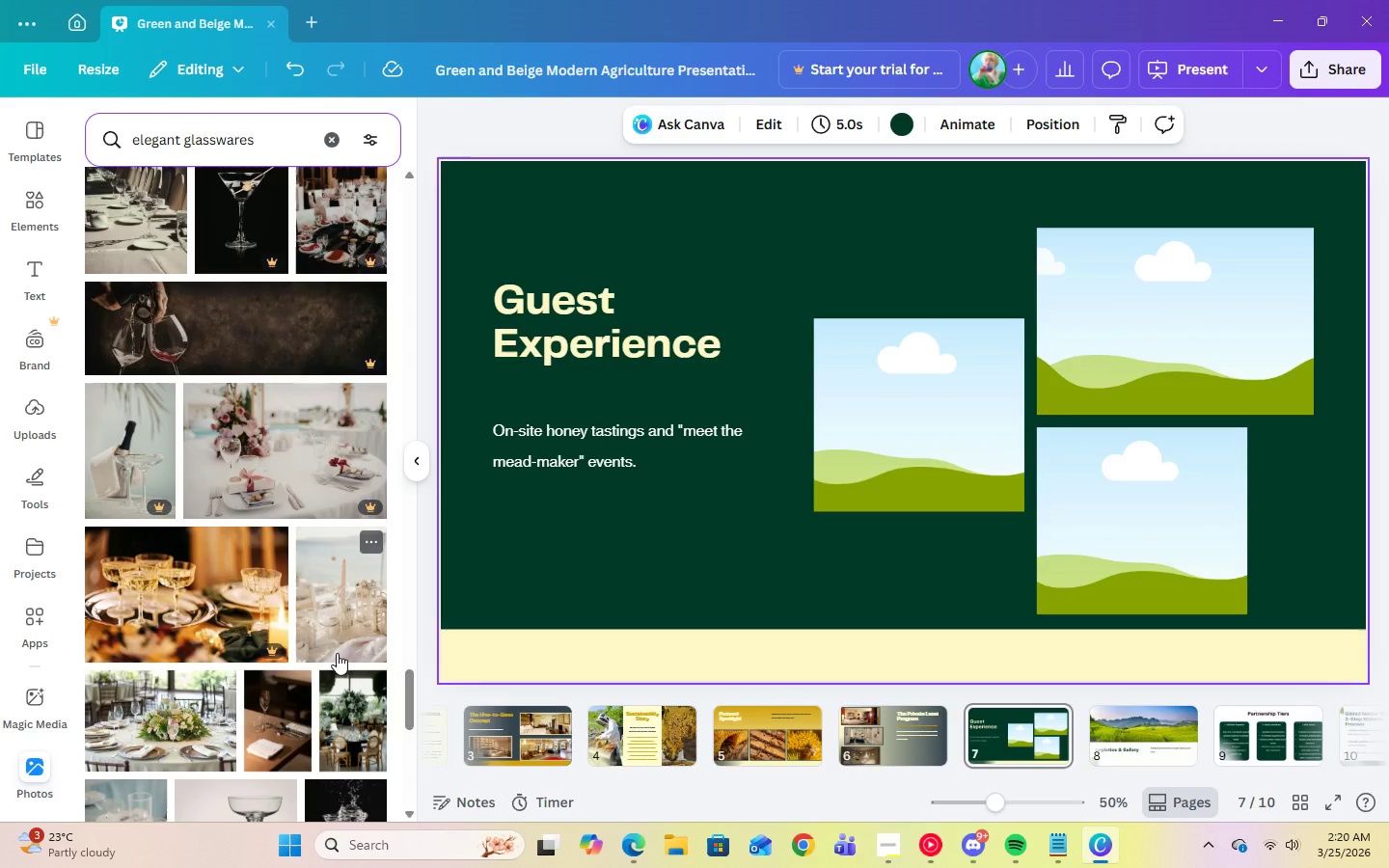 
scroll: coordinate [335, 685], scroll_direction: down, amount: 2.0
 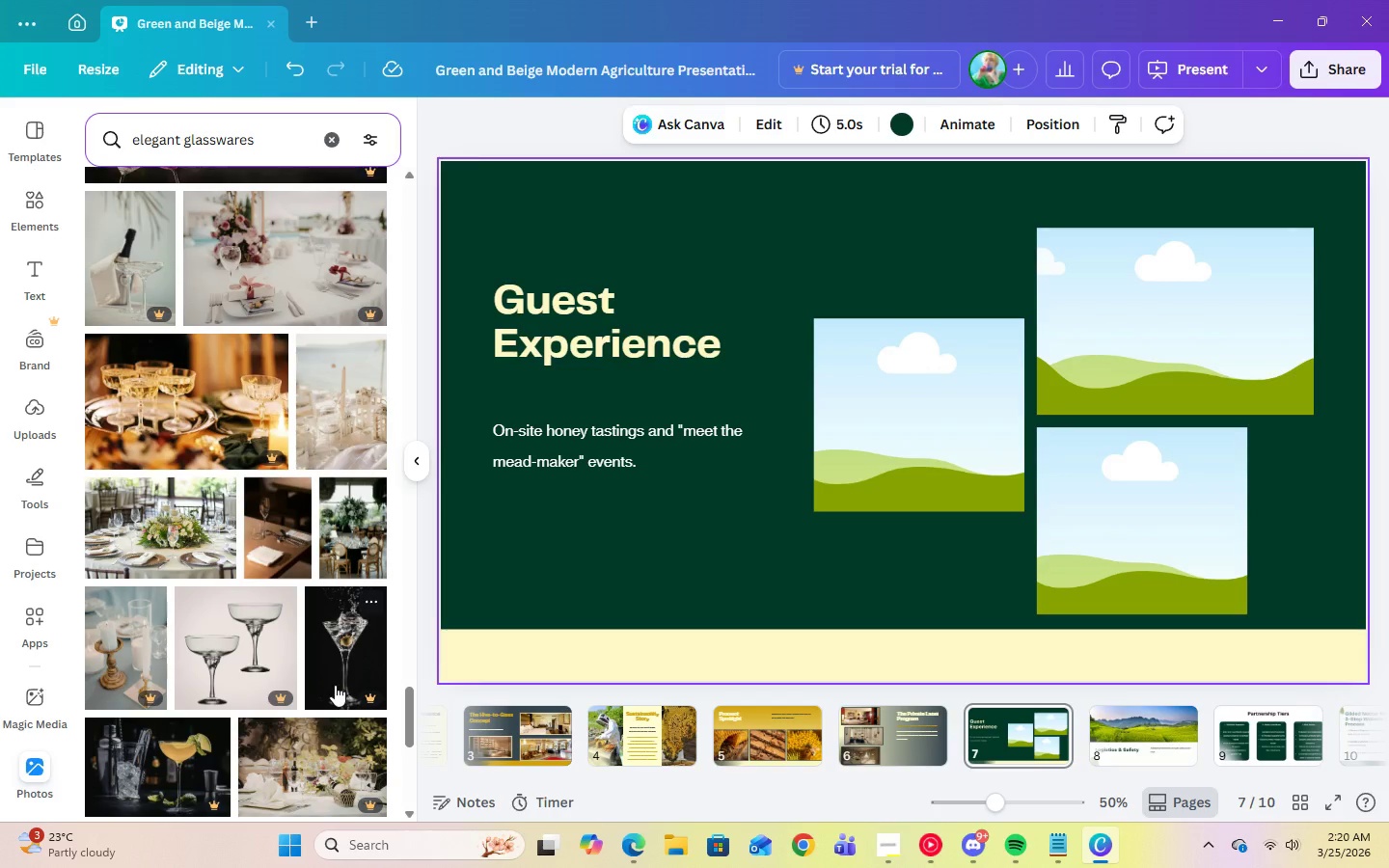 
scroll: coordinate [328, 694], scroll_direction: up, amount: 24.0
 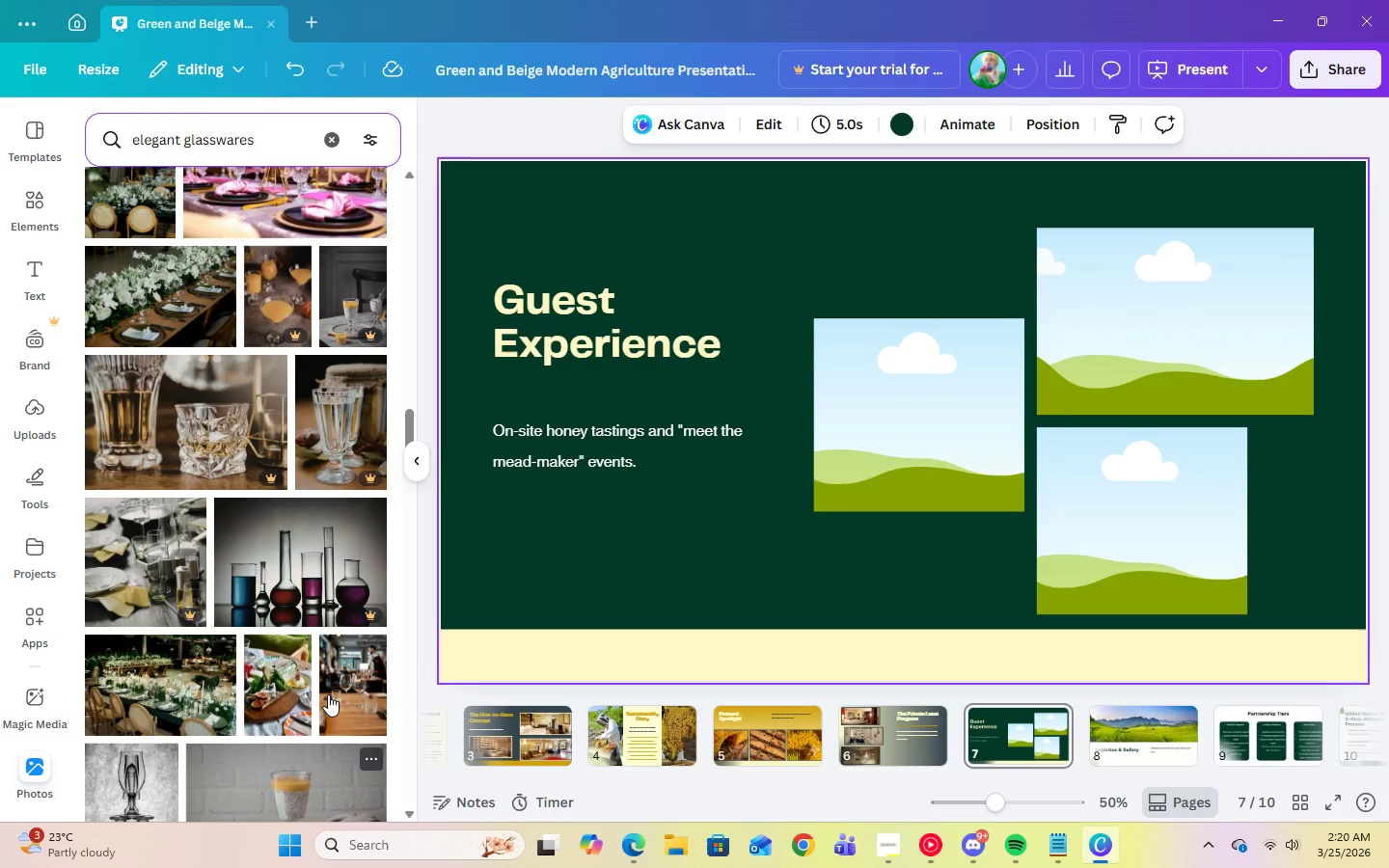 
scroll: coordinate [337, 726], scroll_direction: up, amount: 7.0
 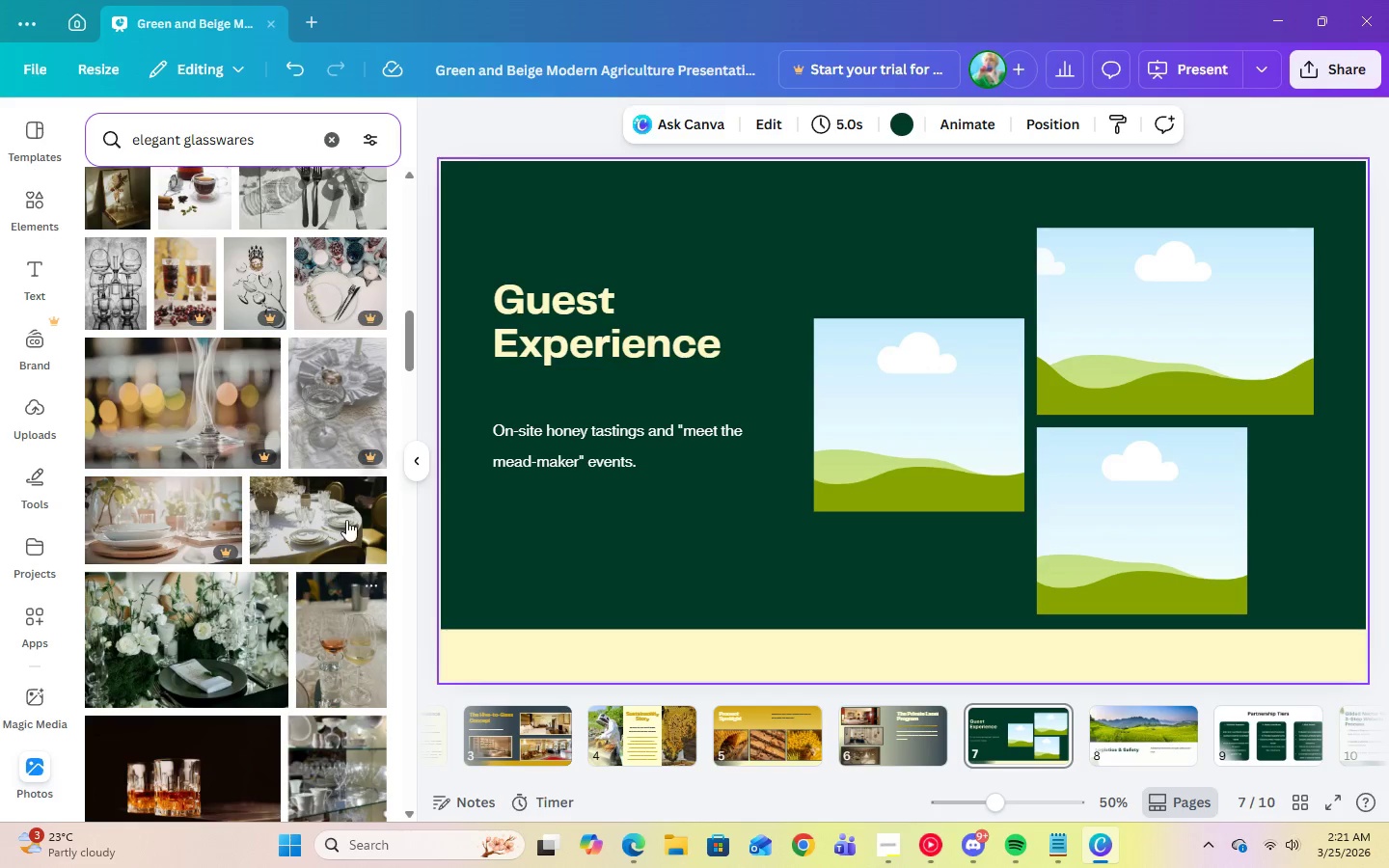 
left_click([340, 536])
 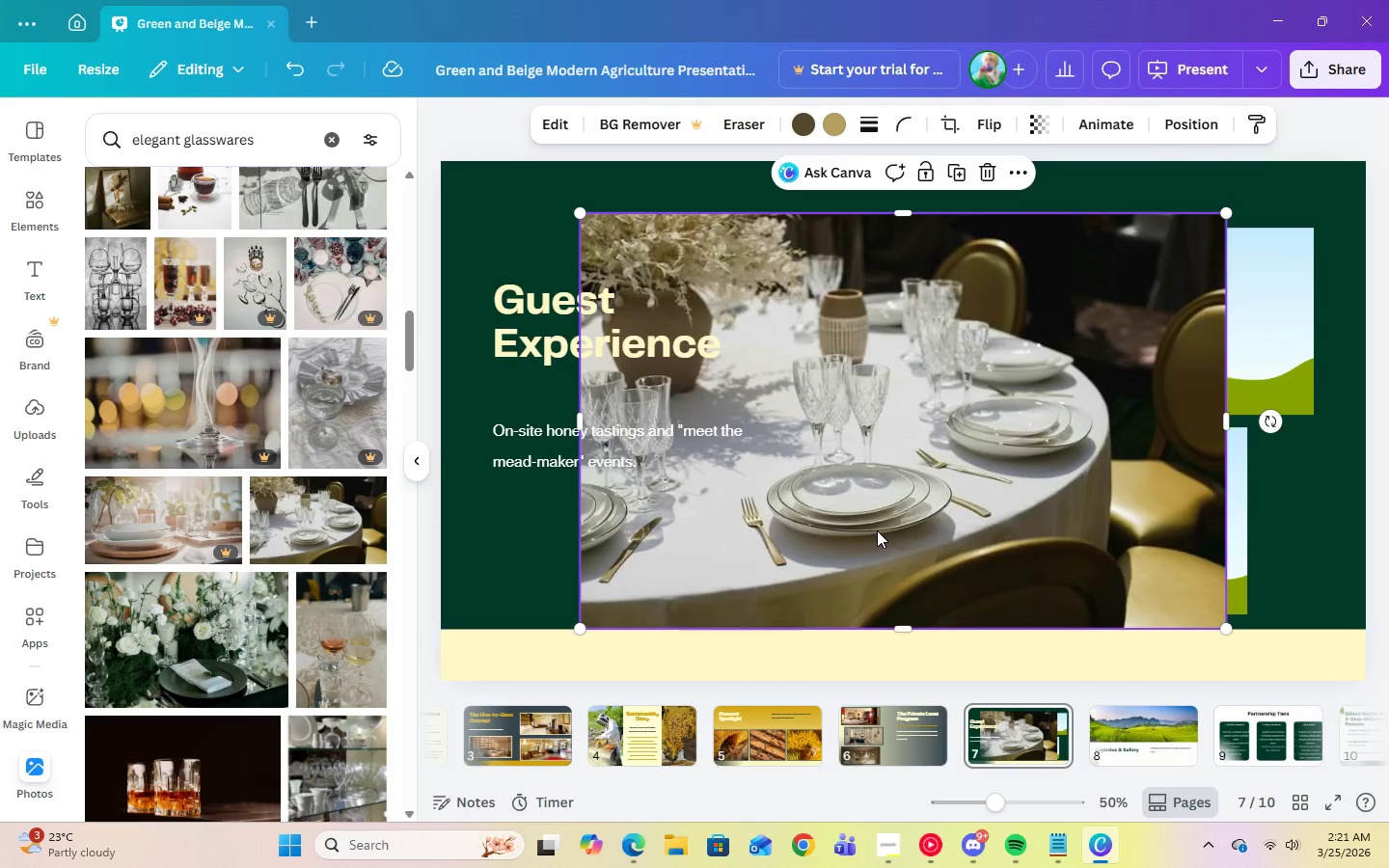 
left_click_drag(start_coordinate=[884, 528], to_coordinate=[901, 454])
 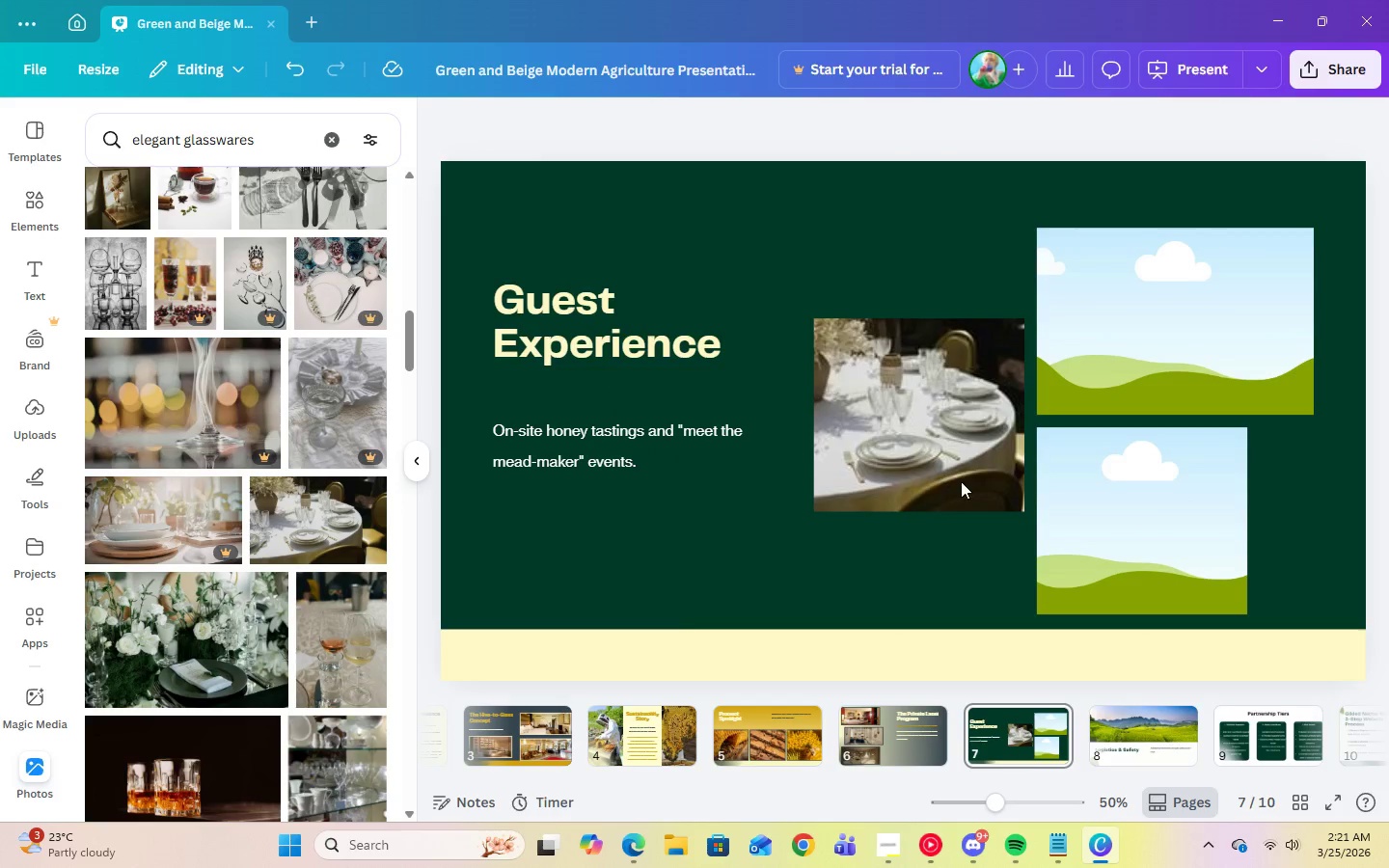 
left_click([961, 458])
 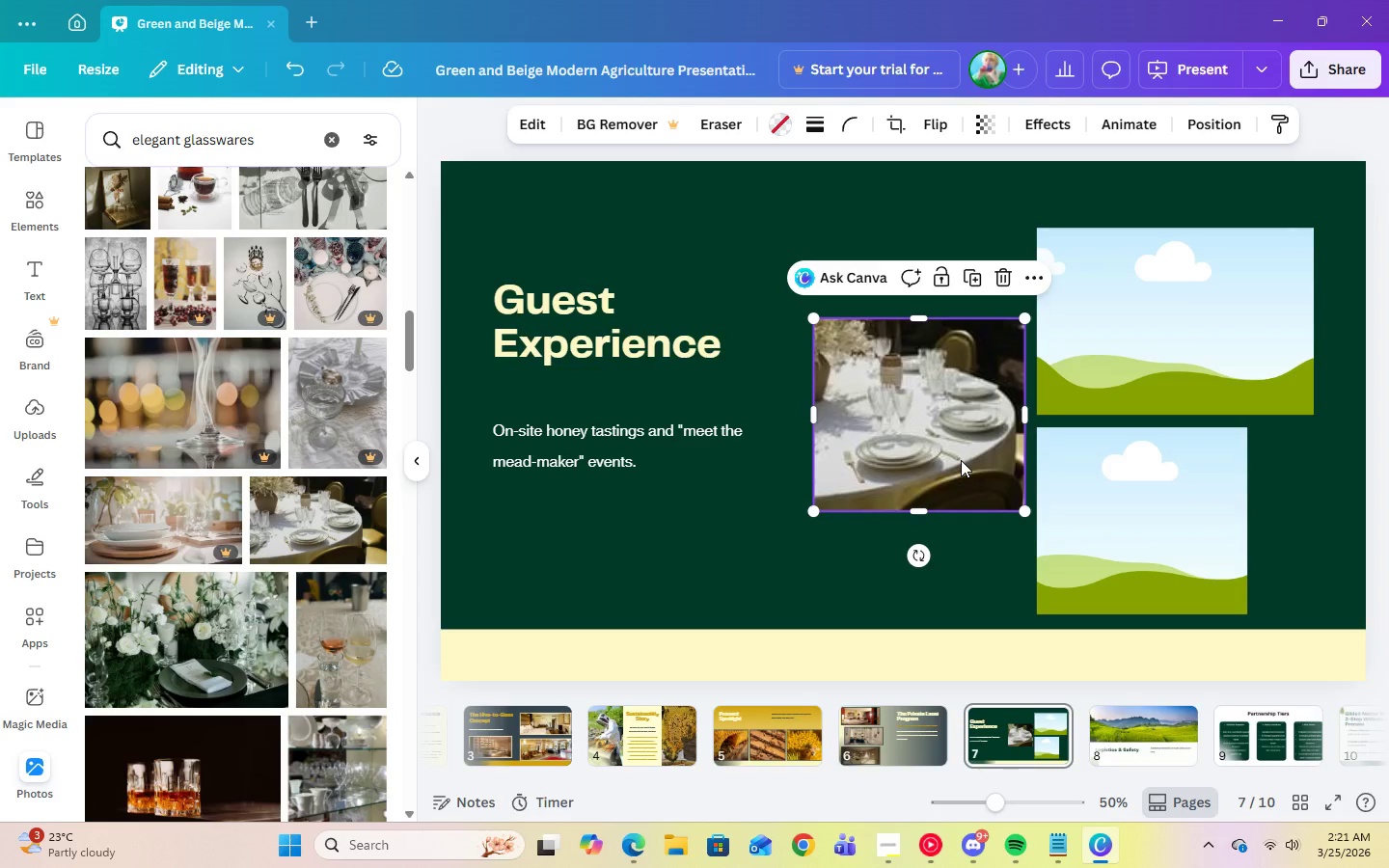 
key(Delete)
 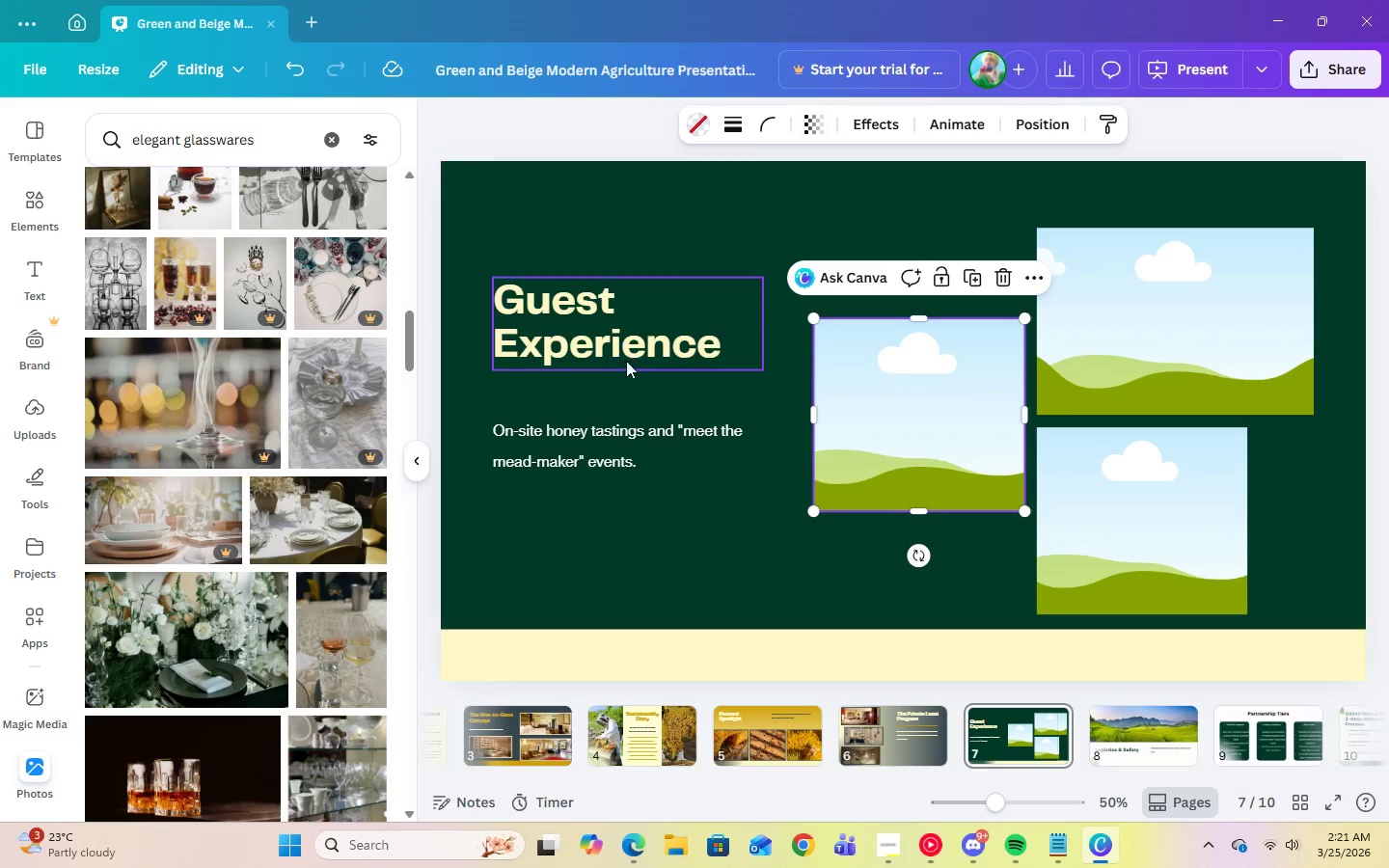 
scroll: coordinate [254, 561], scroll_direction: down, amount: 4.0
 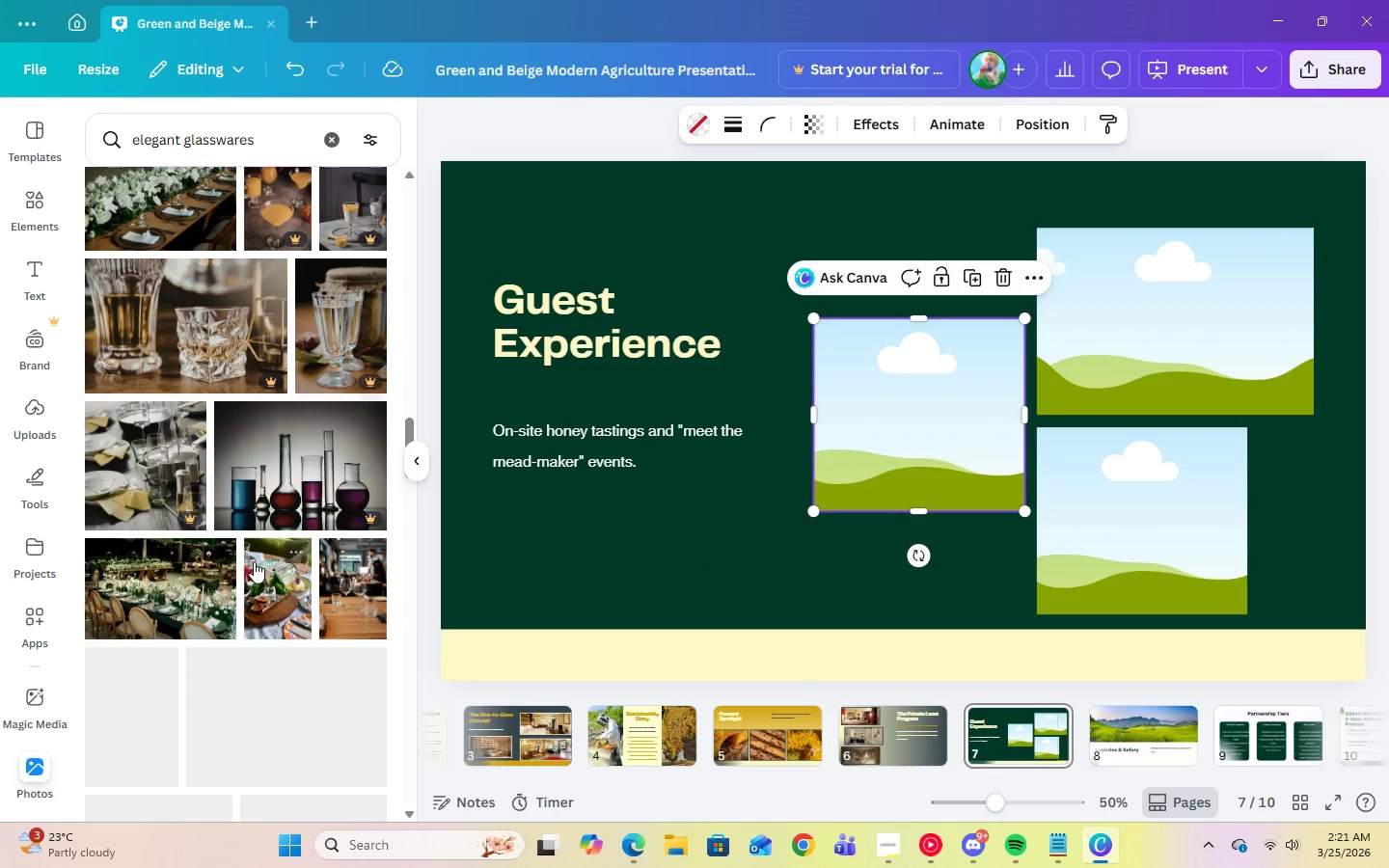 
left_click([346, 598])
 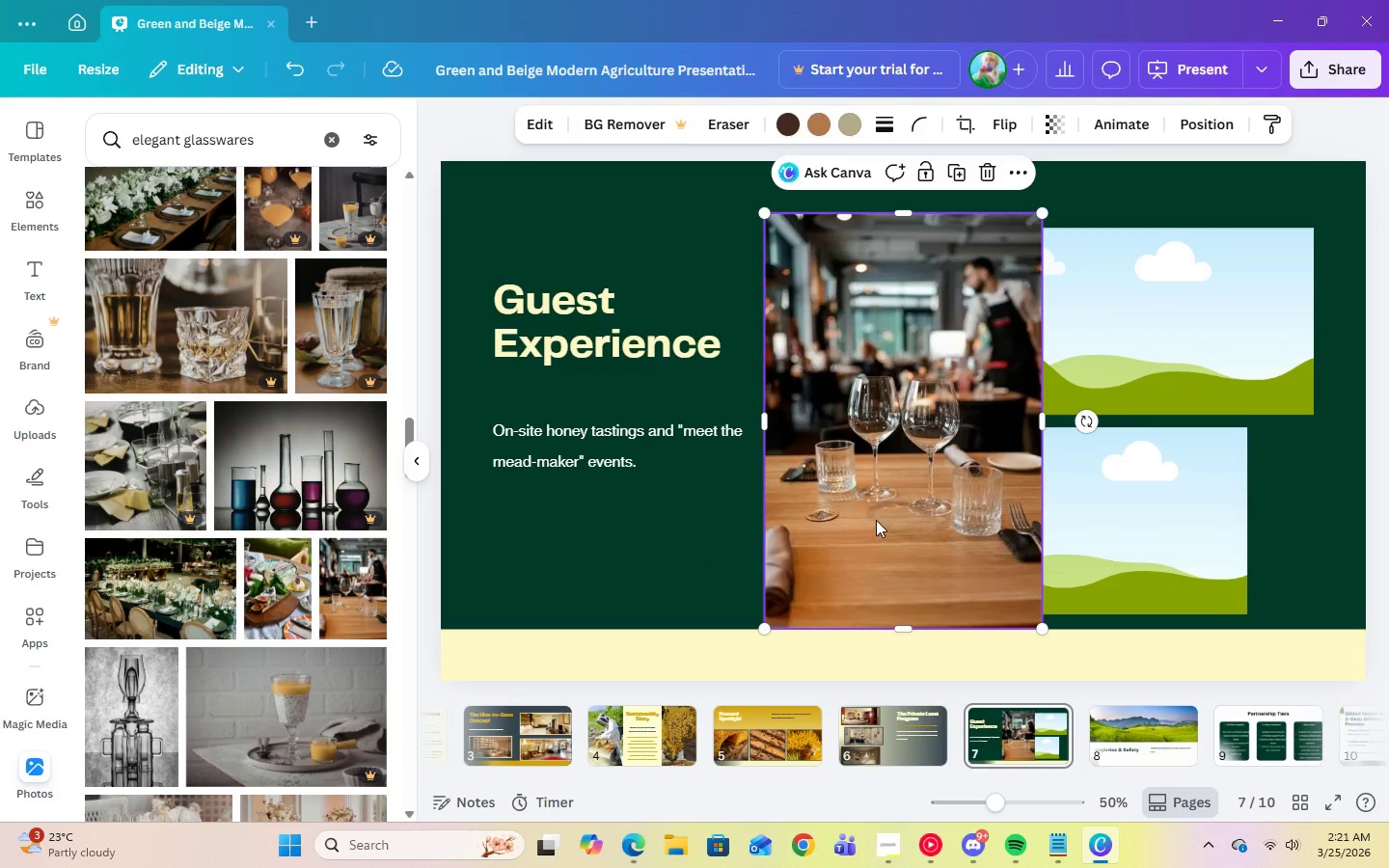 
left_click_drag(start_coordinate=[881, 515], to_coordinate=[906, 448])
 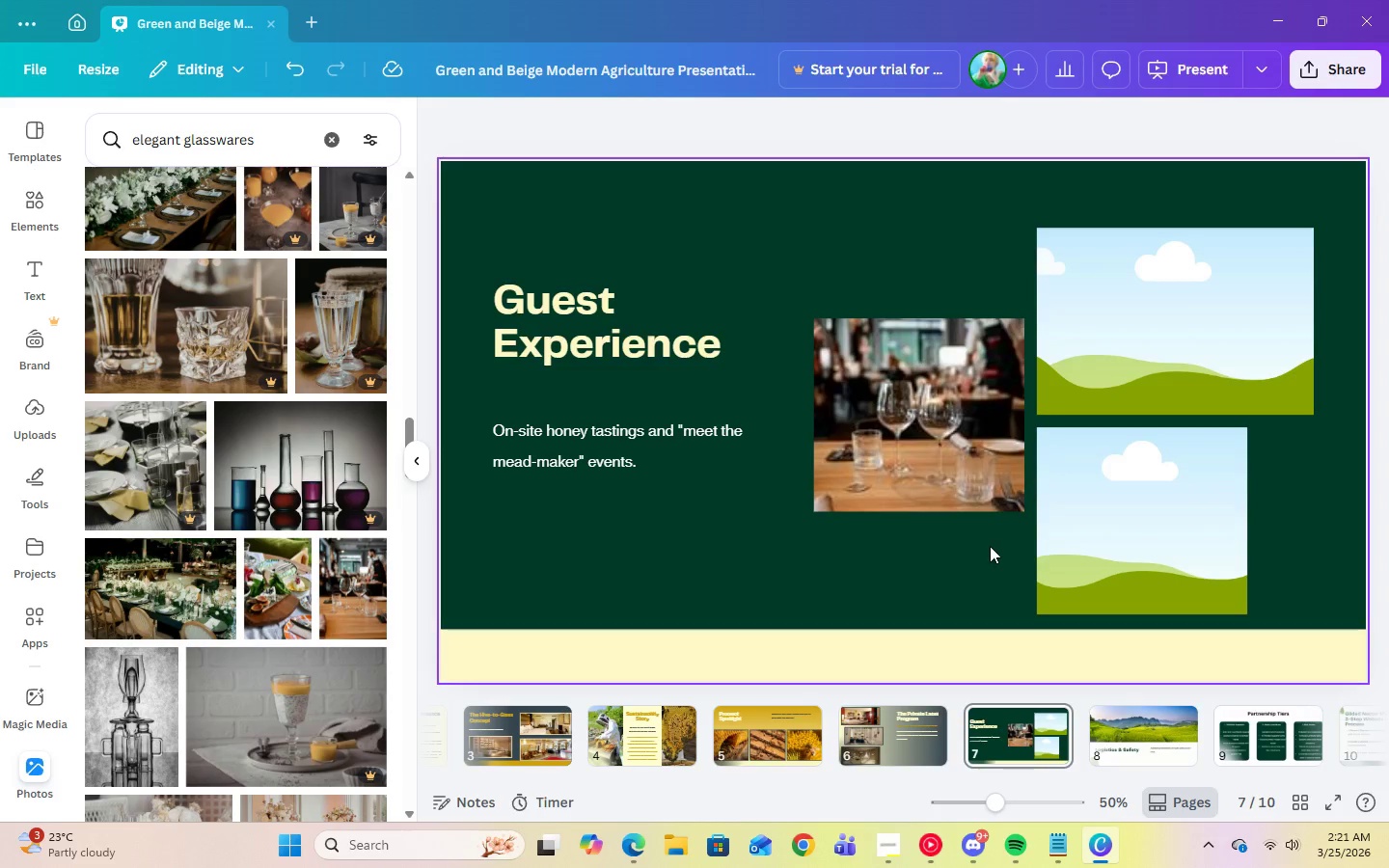 
left_click([931, 461])
 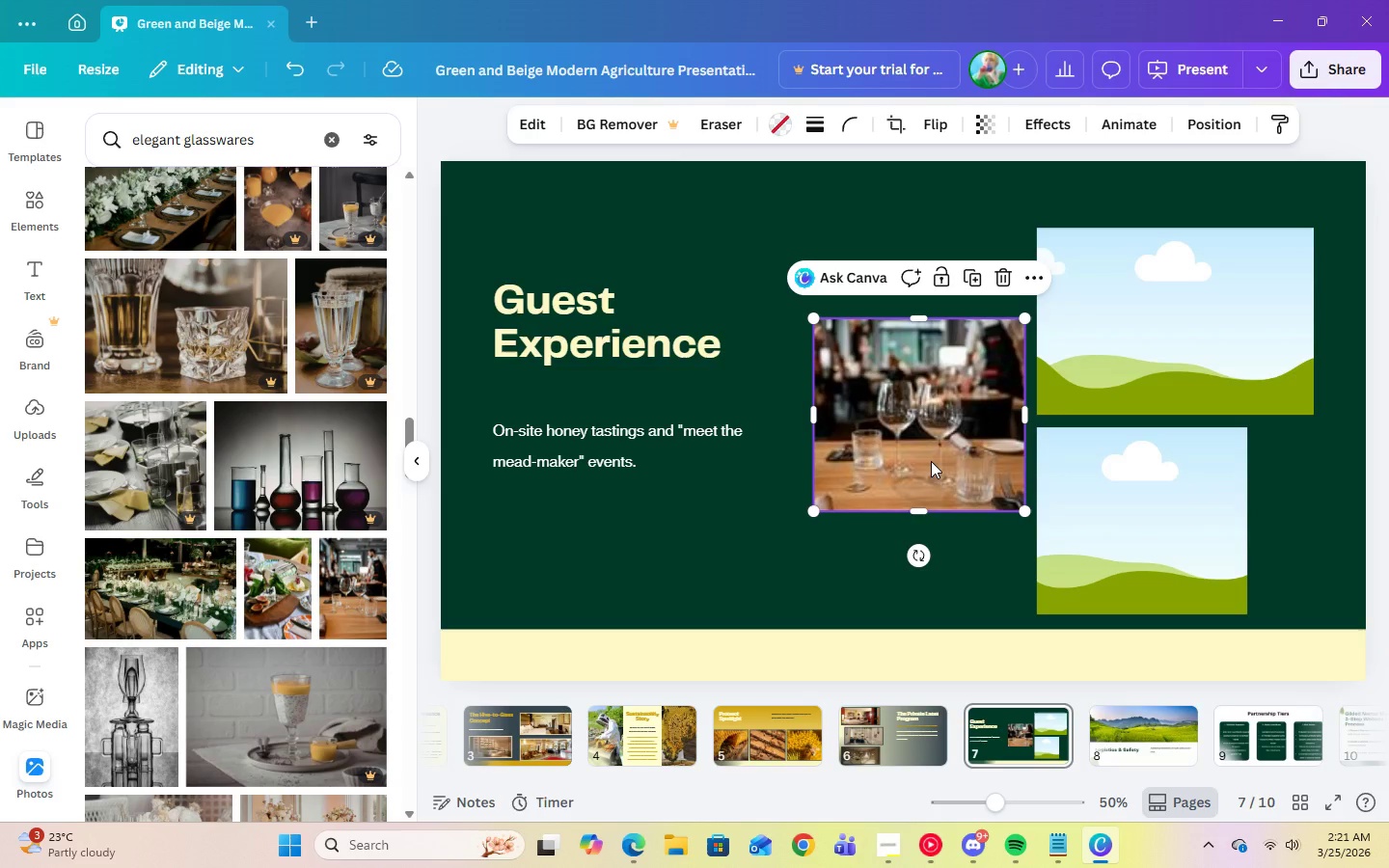 
key(Delete)
 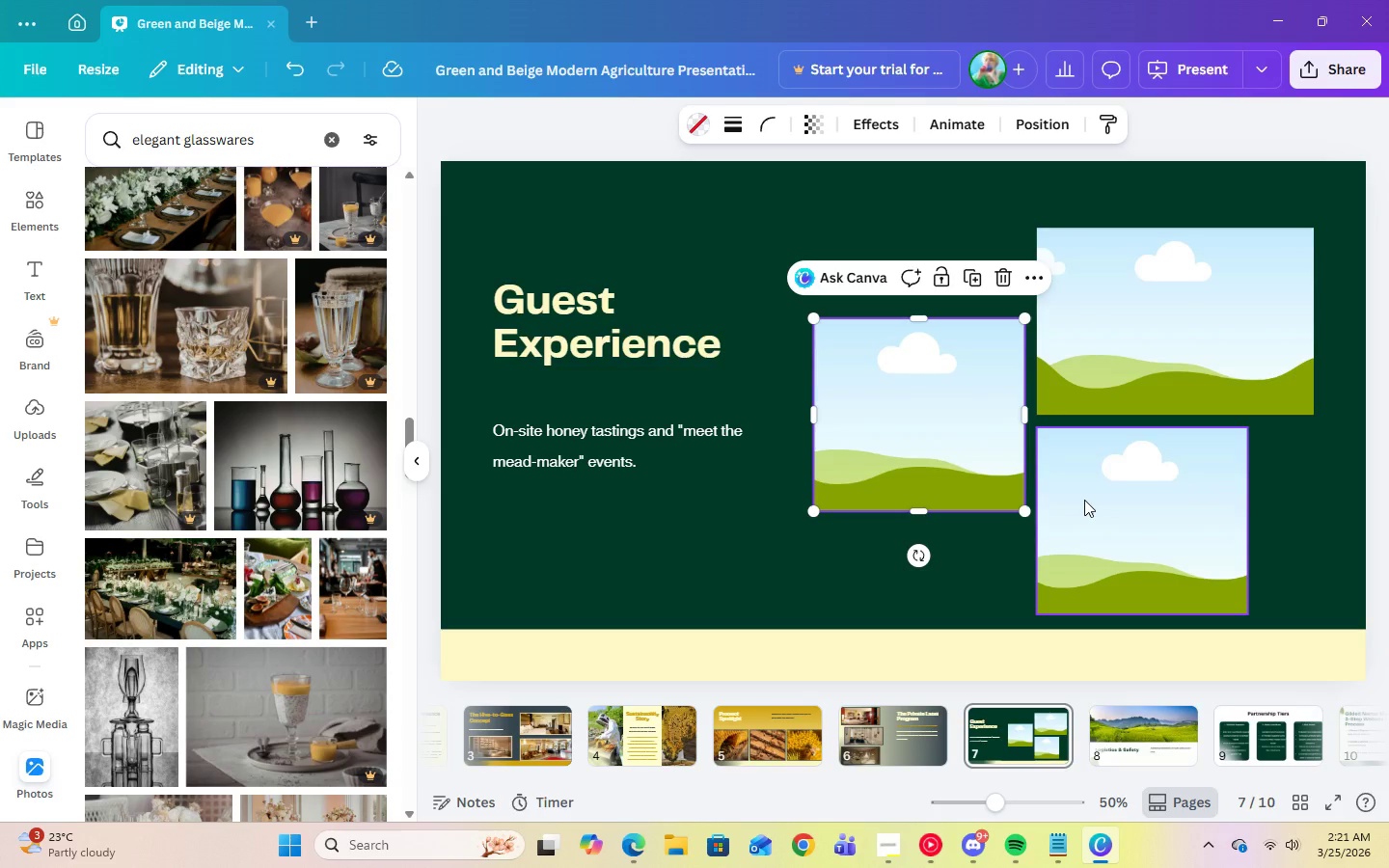 
key(Delete)
 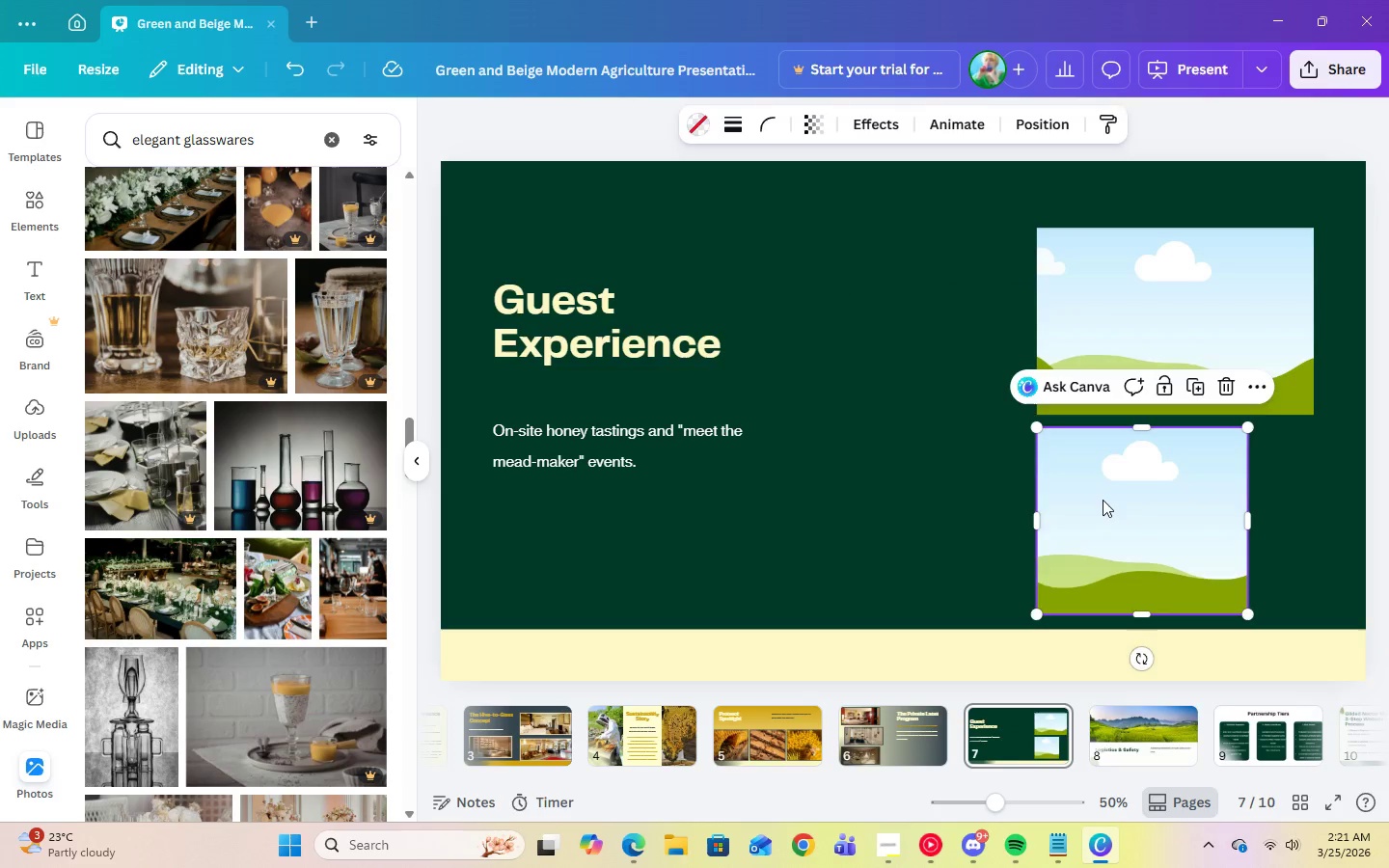 
left_click([1103, 500])
 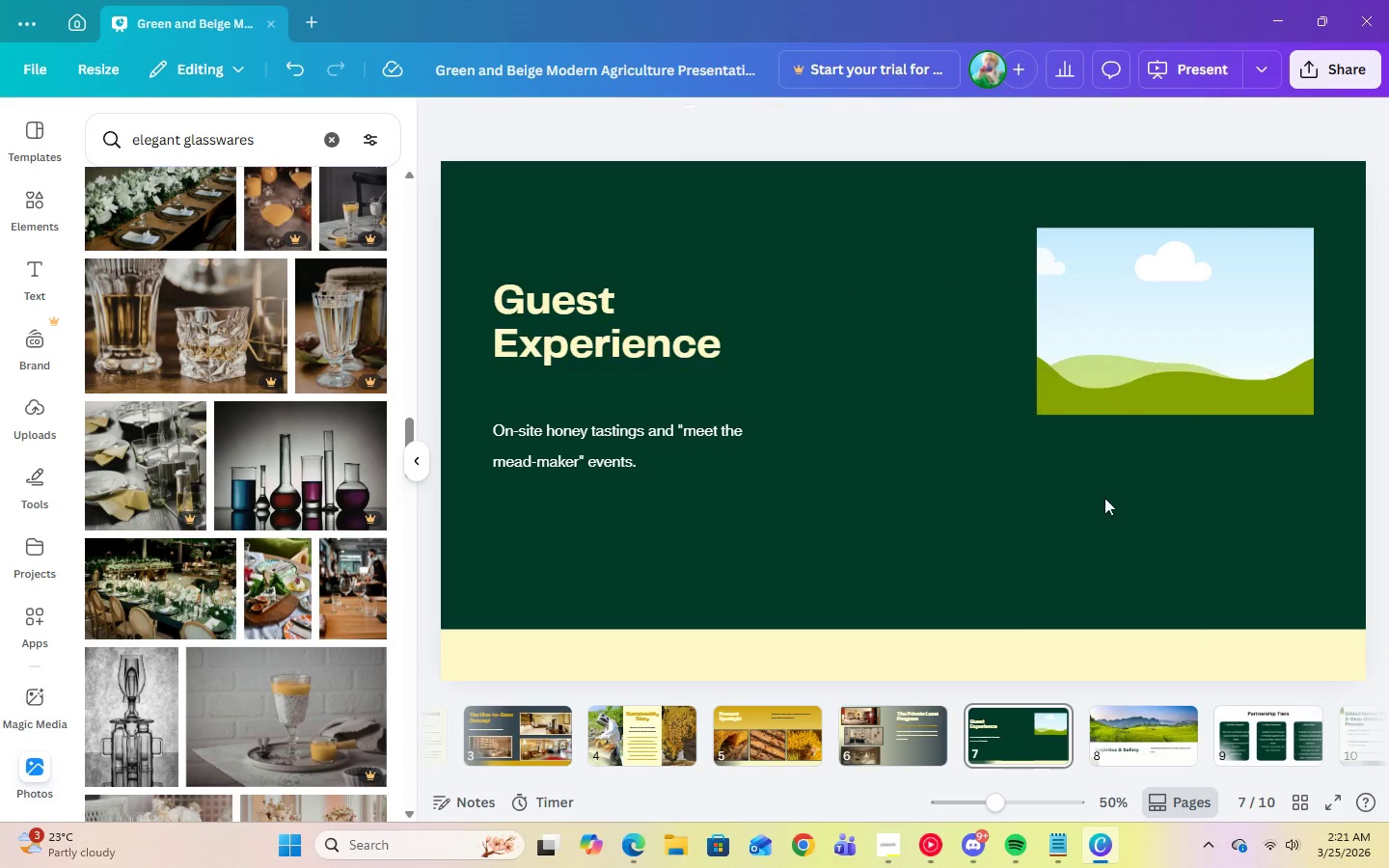 
key(Delete)
 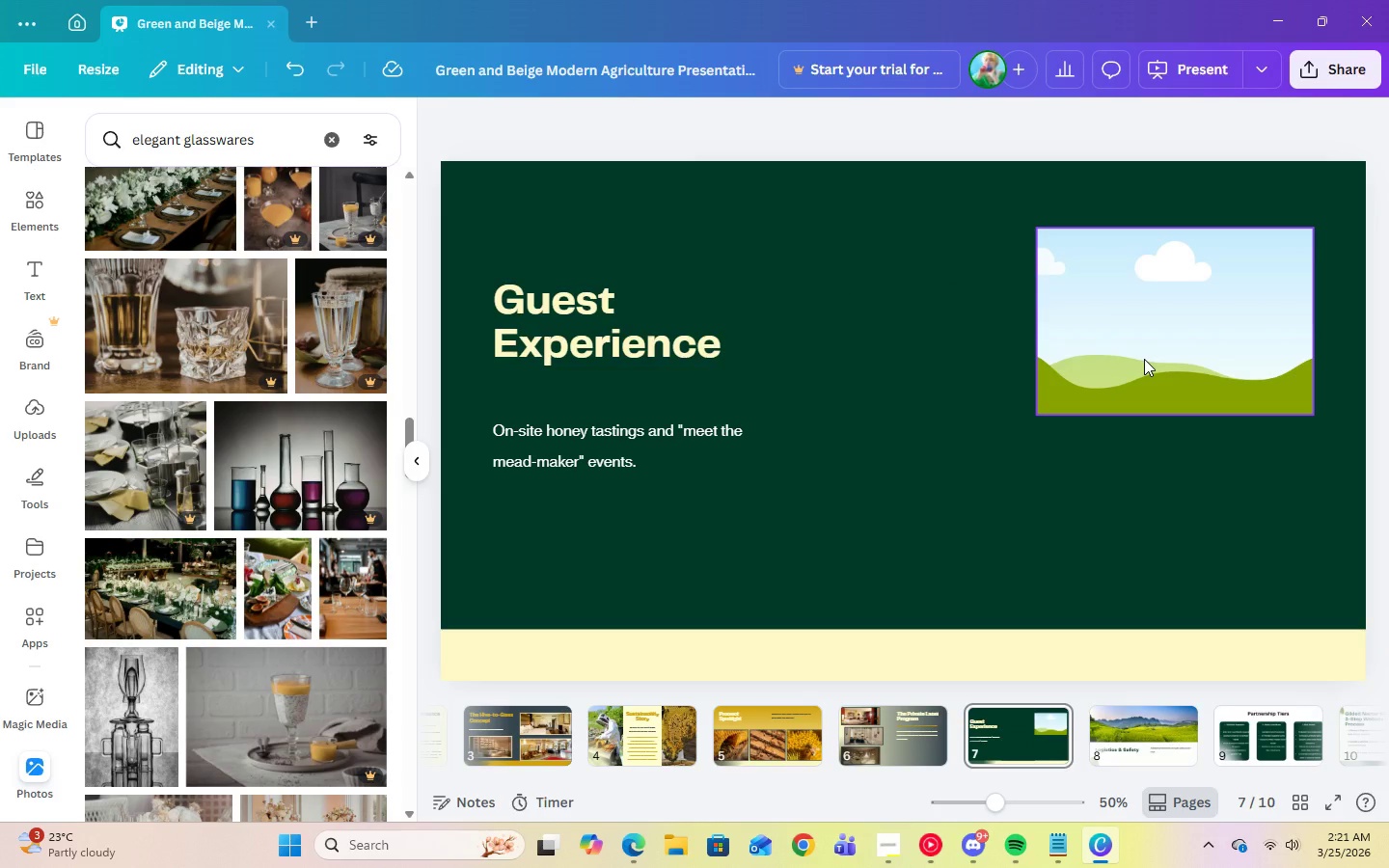 
left_click([1144, 359])
 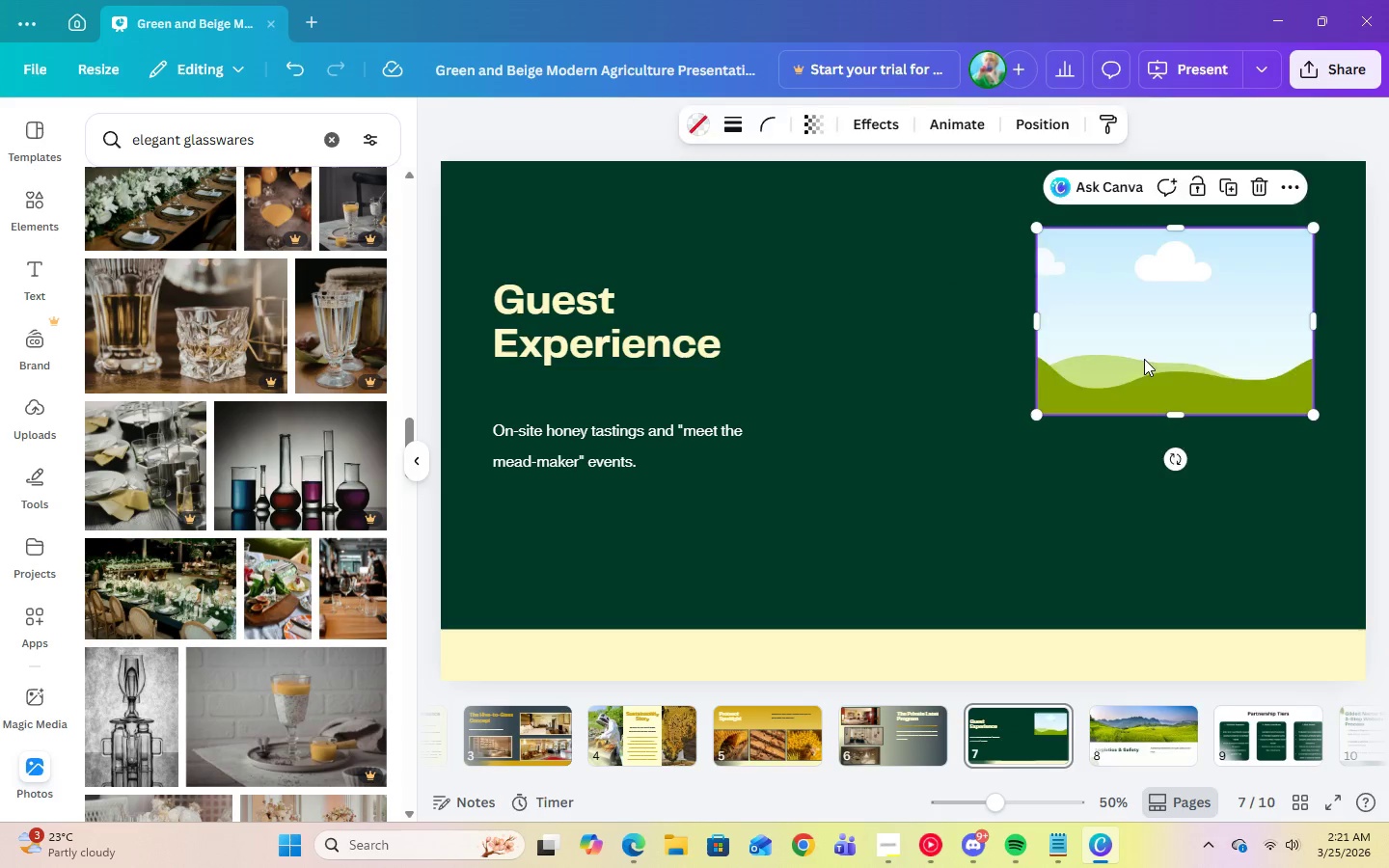 
key(Delete)
 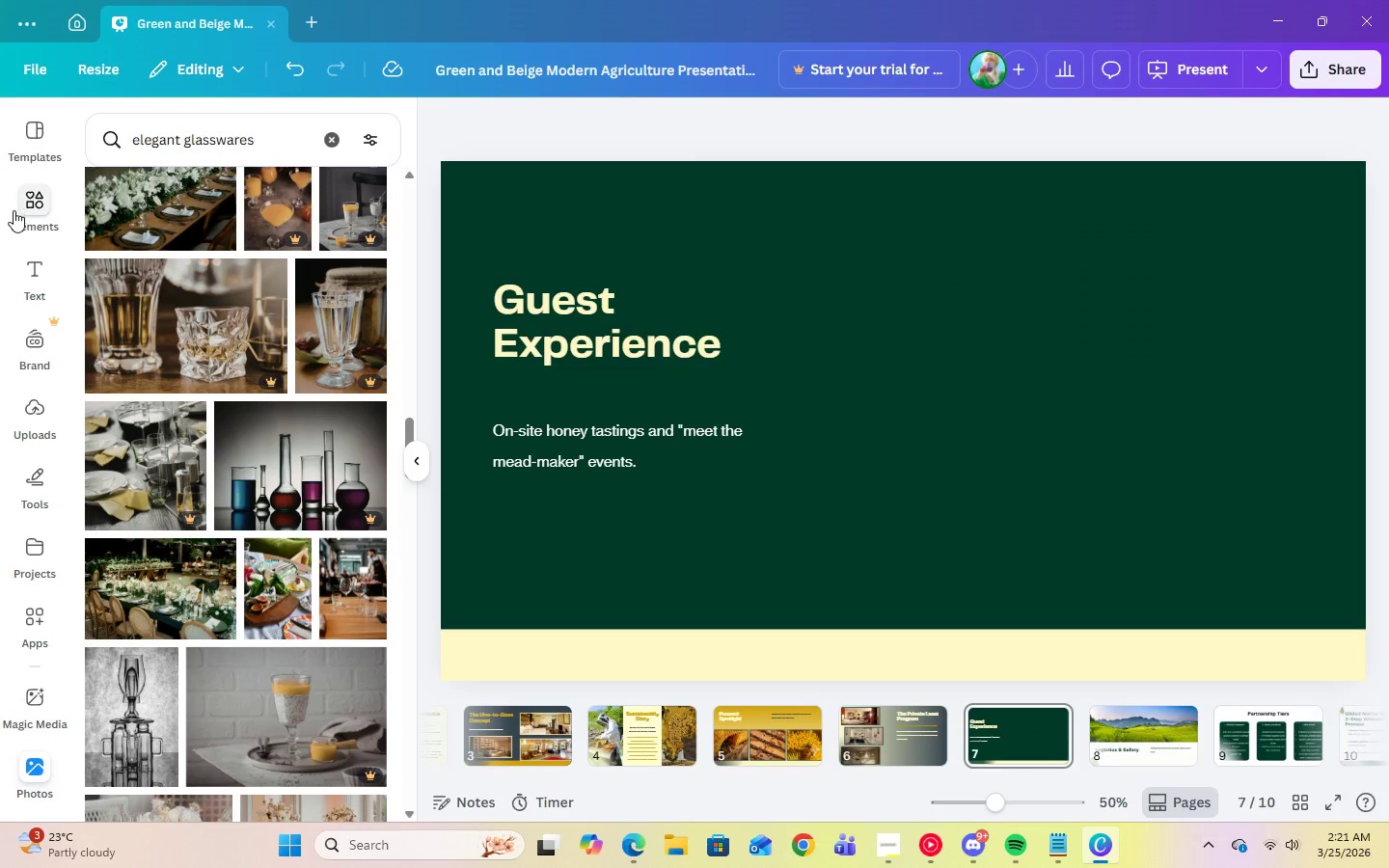 
left_click([15, 214])
 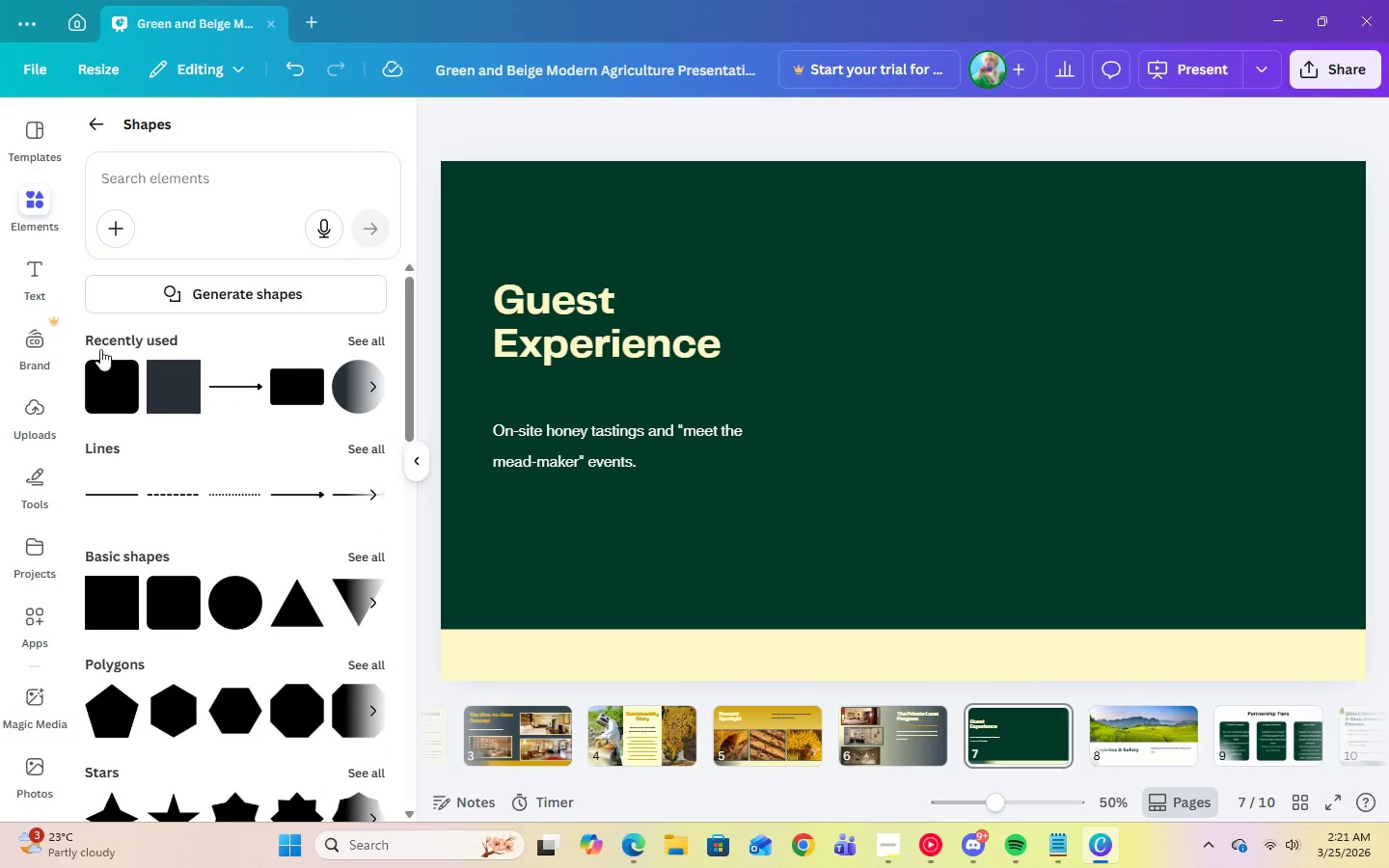 
left_click([93, 128])
 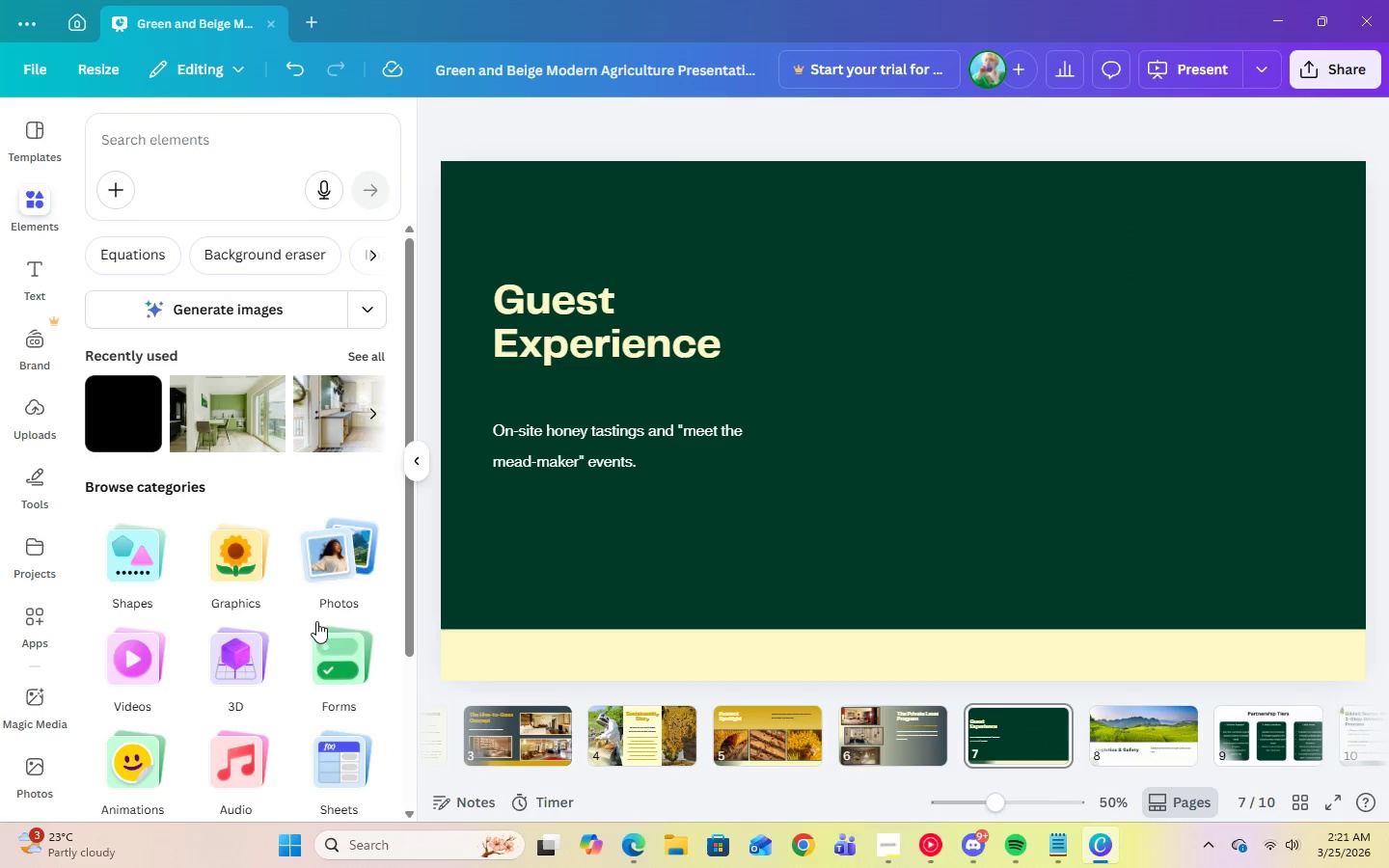 
scroll: coordinate [318, 621], scroll_direction: down, amount: 3.0
 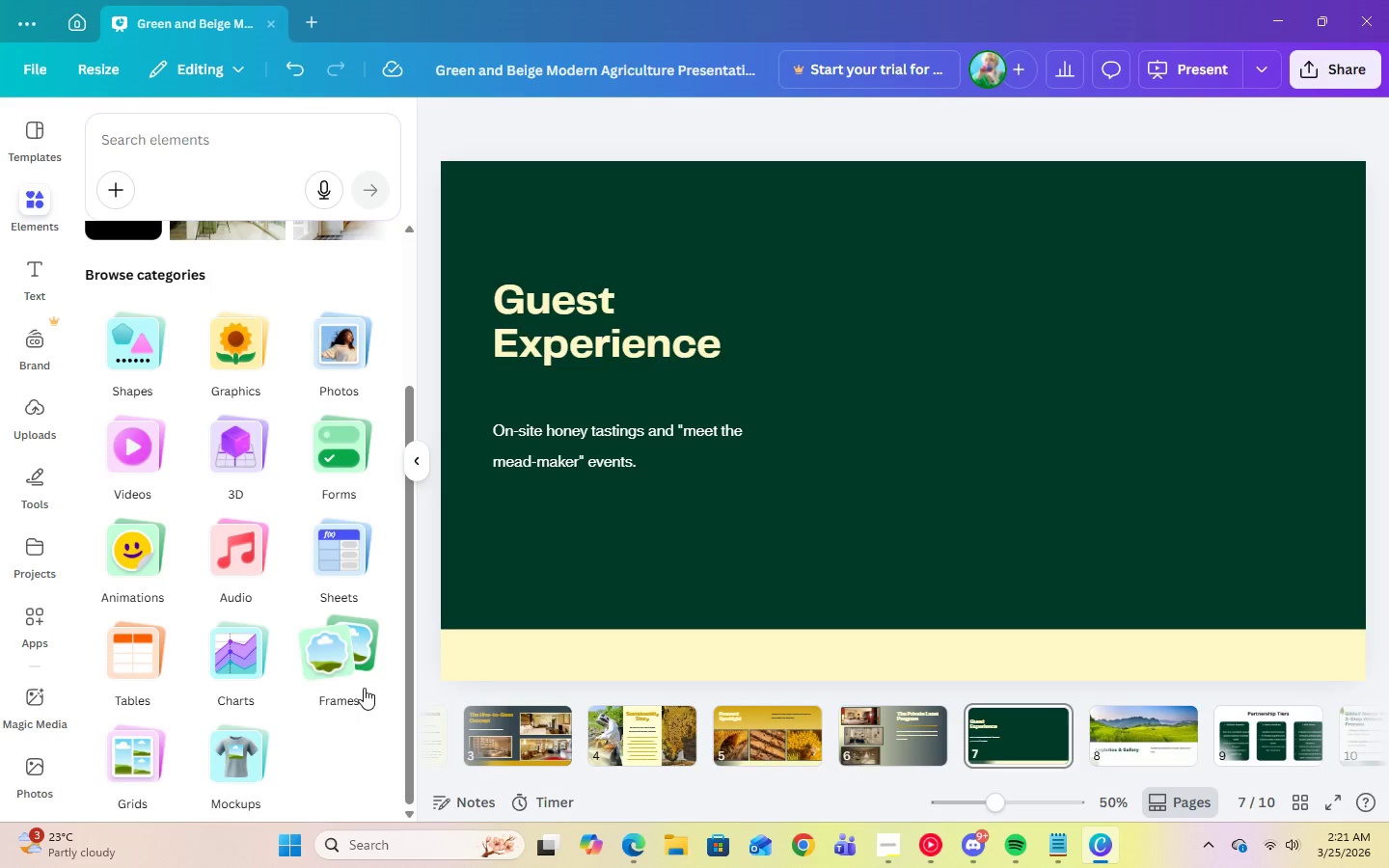 
left_click([351, 682])
 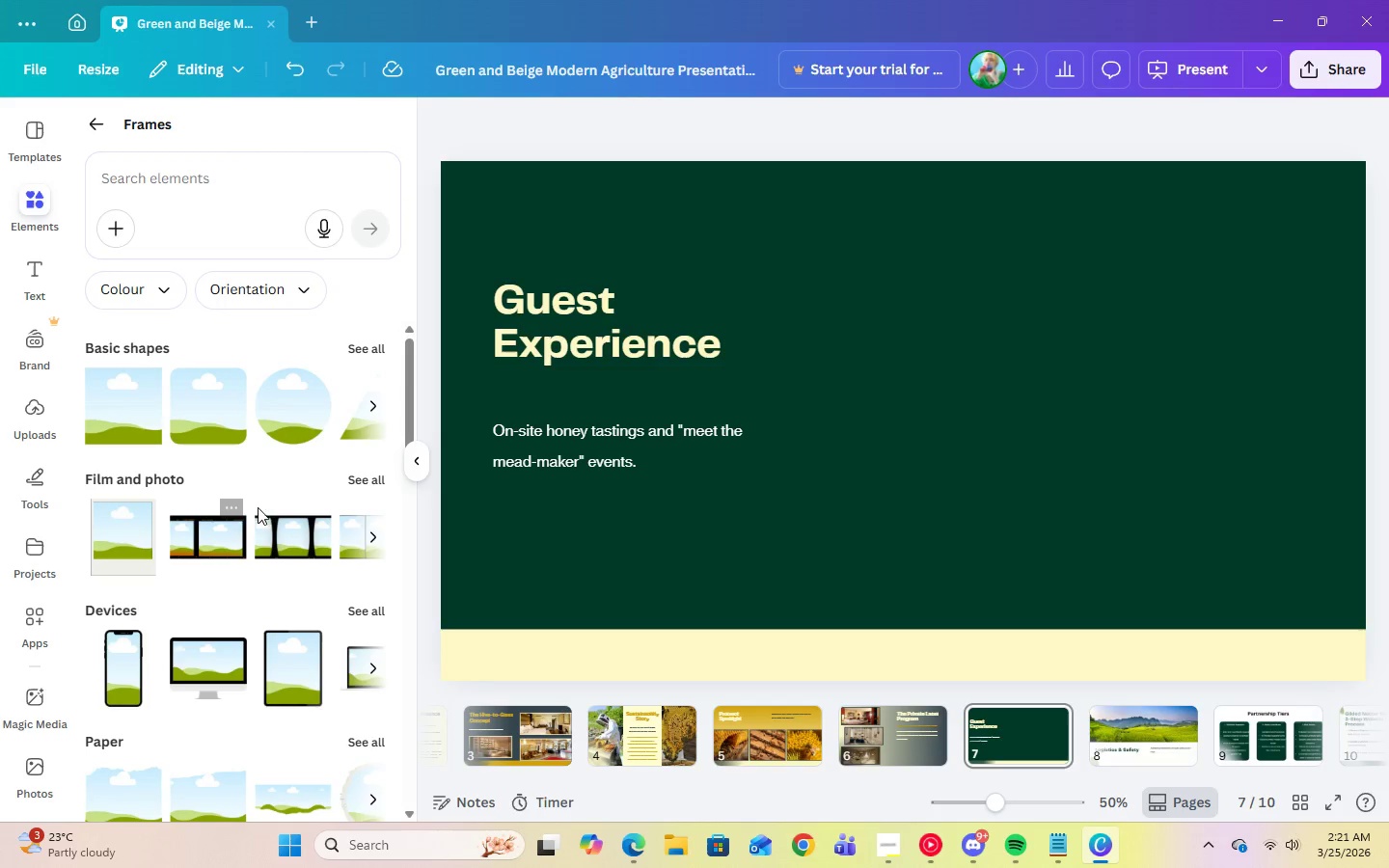 
left_click([222, 426])
 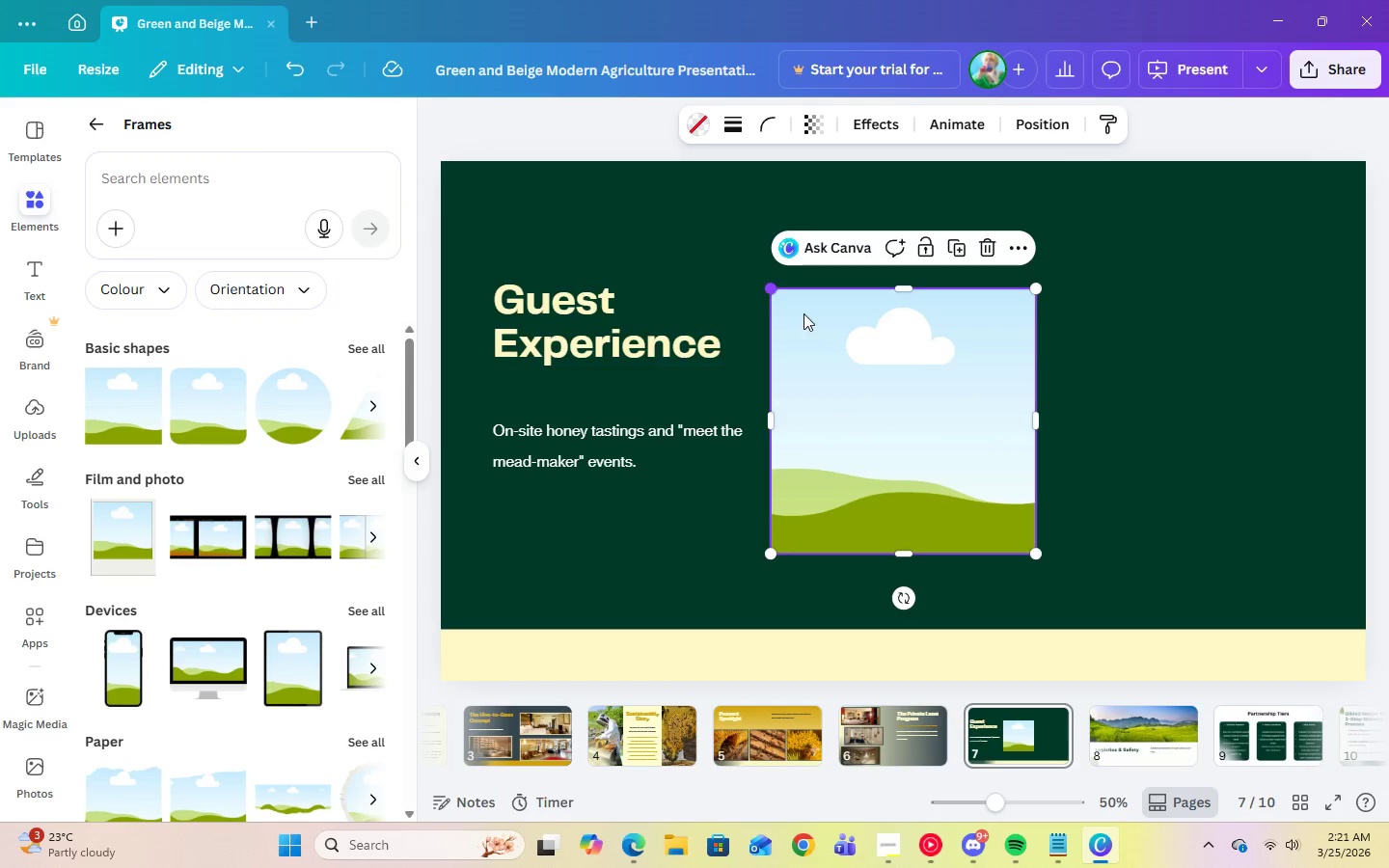 
left_click([1107, 415])
 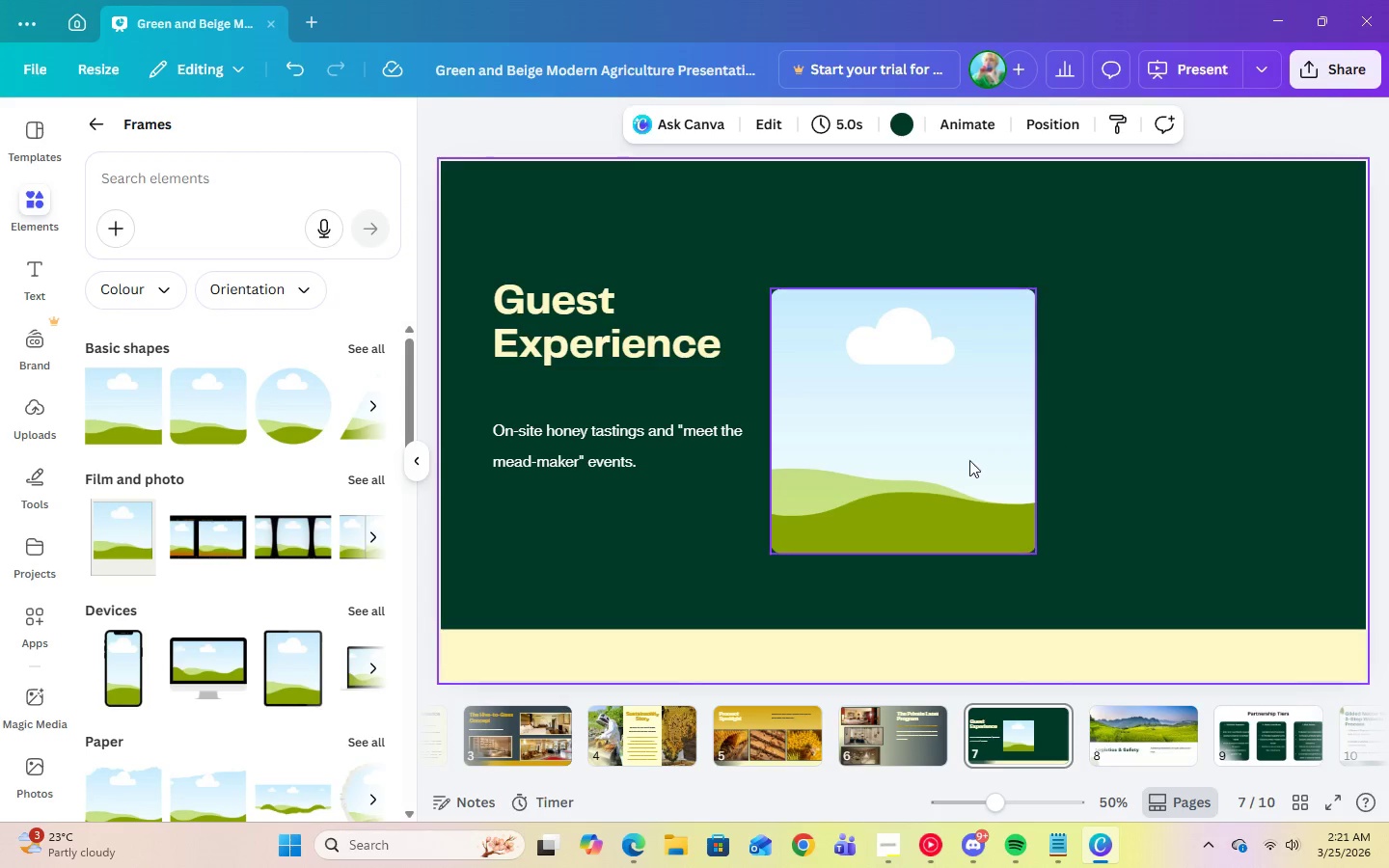 
left_click([912, 468])
 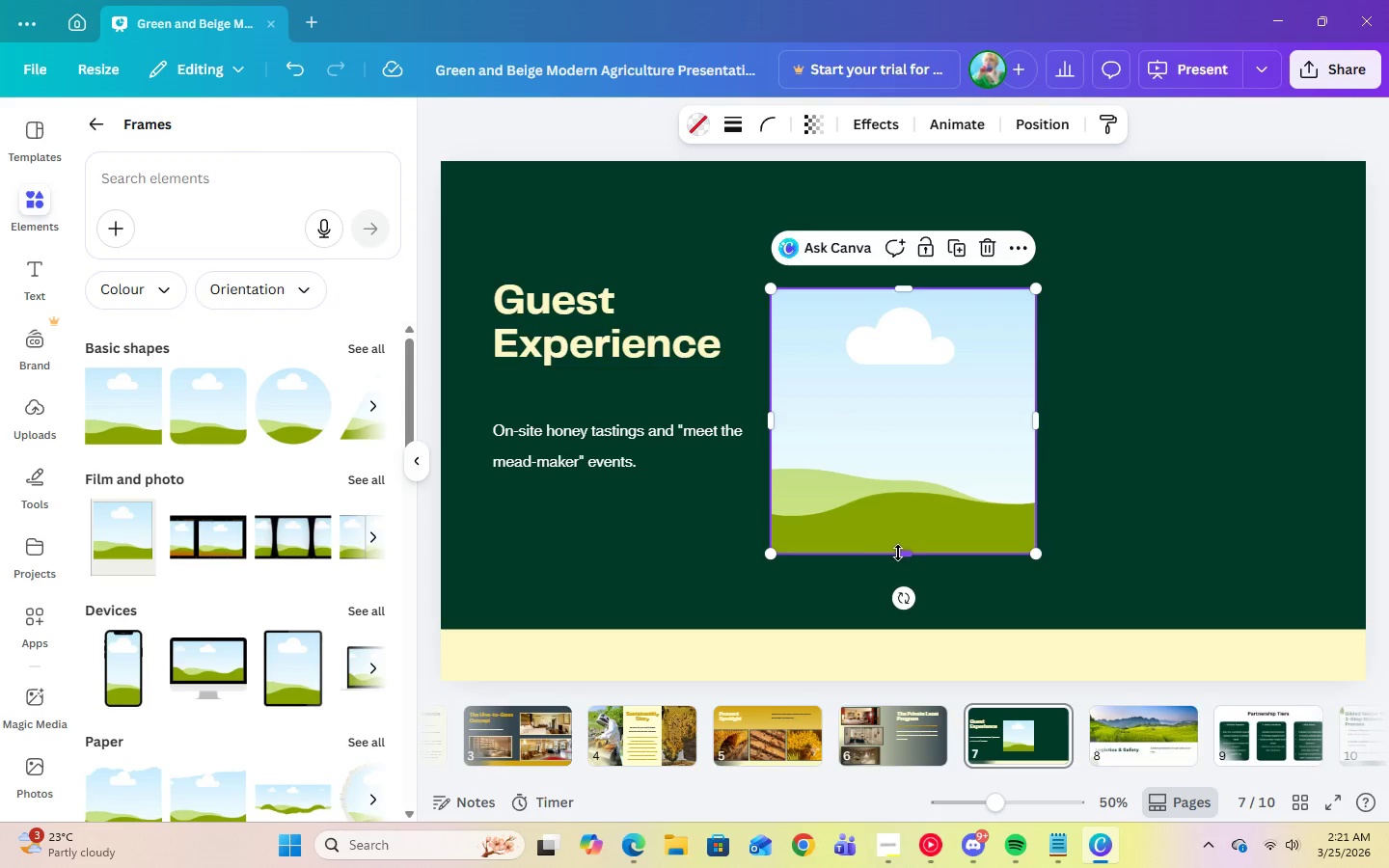 
left_click_drag(start_coordinate=[899, 554], to_coordinate=[902, 470])
 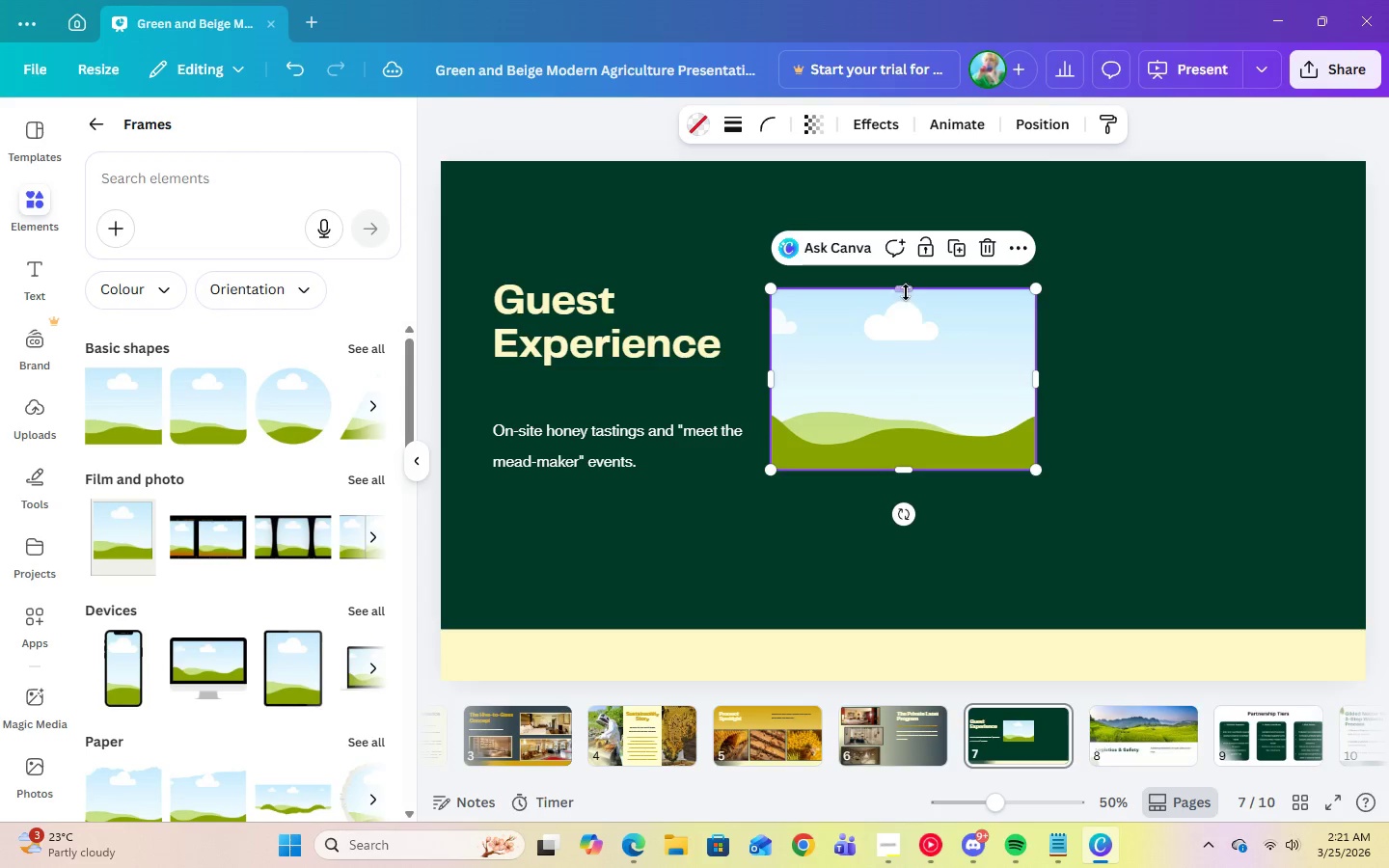 
left_click_drag(start_coordinate=[905, 287], to_coordinate=[910, 321])
 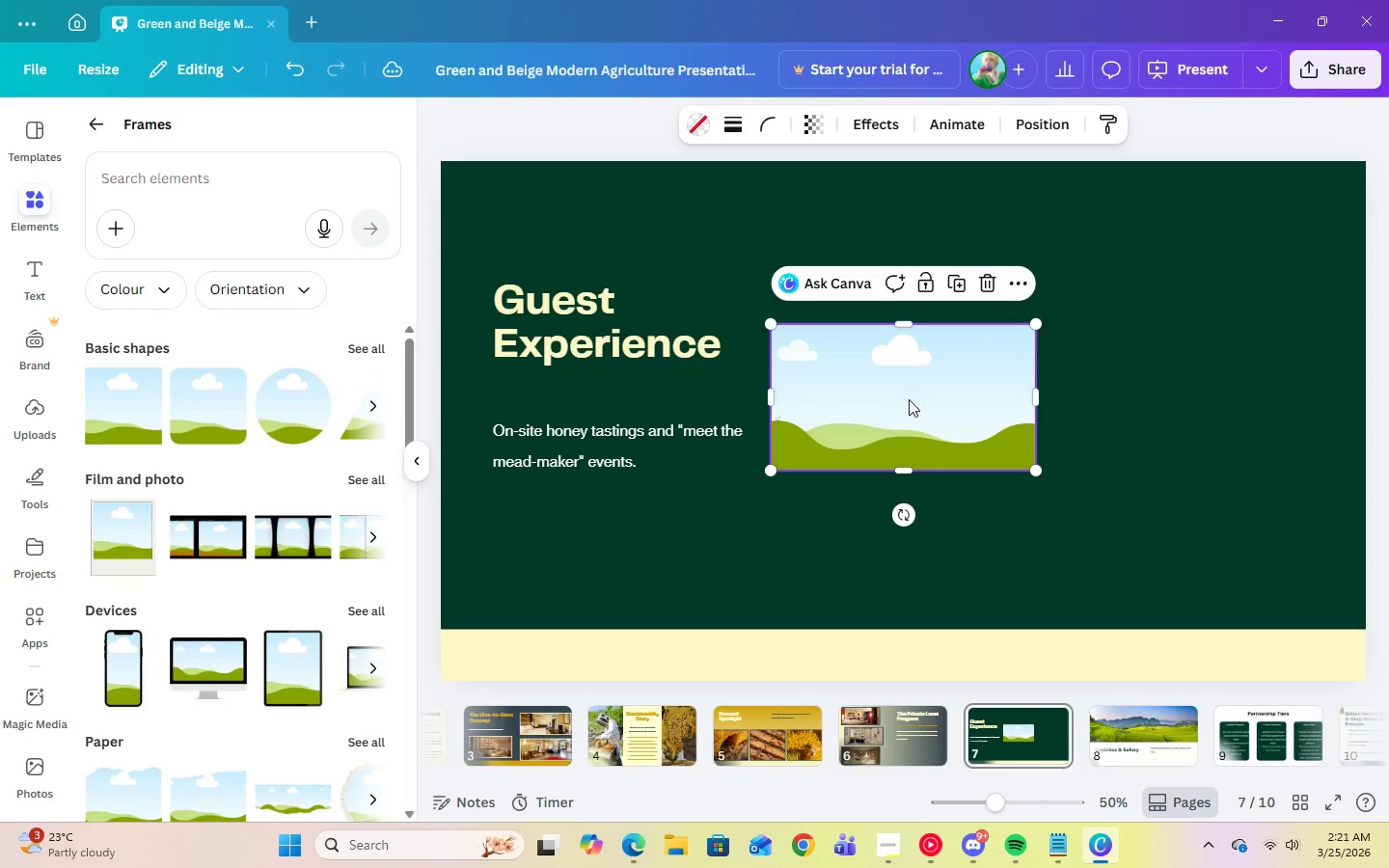 
left_click_drag(start_coordinate=[909, 401], to_coordinate=[905, 428])
 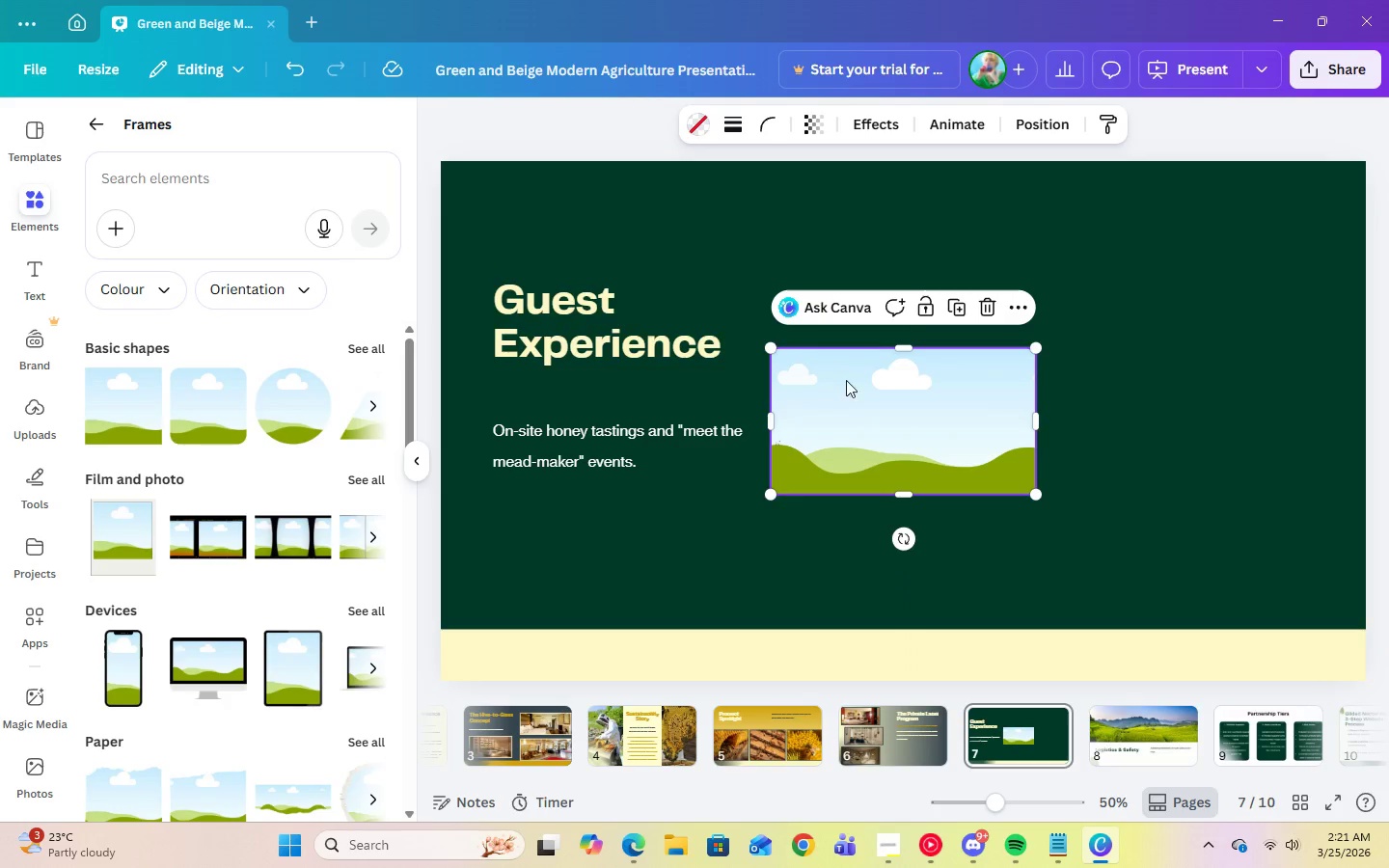 
left_click([951, 308])
 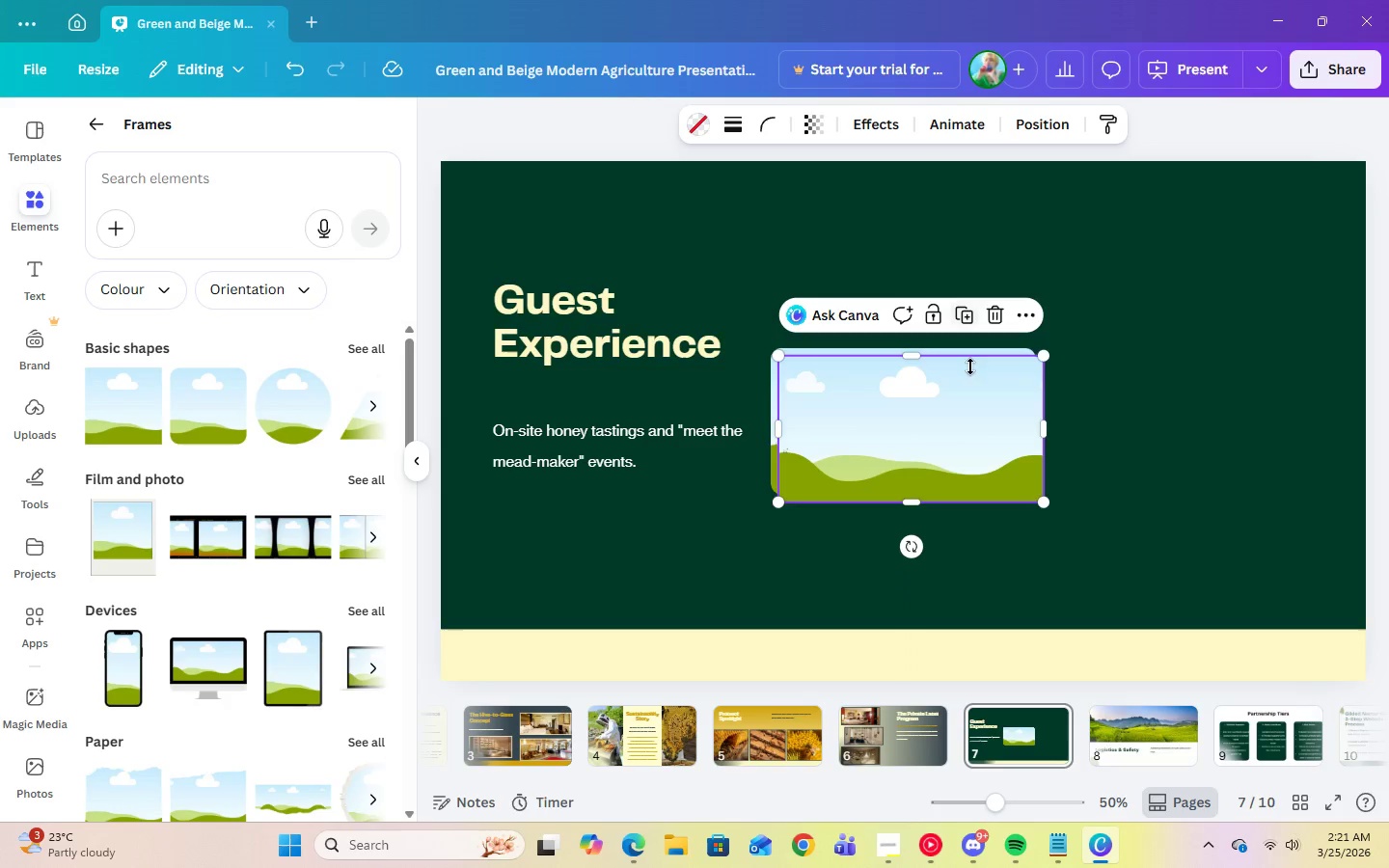 
left_click_drag(start_coordinate=[935, 436], to_coordinate=[1209, 293])
 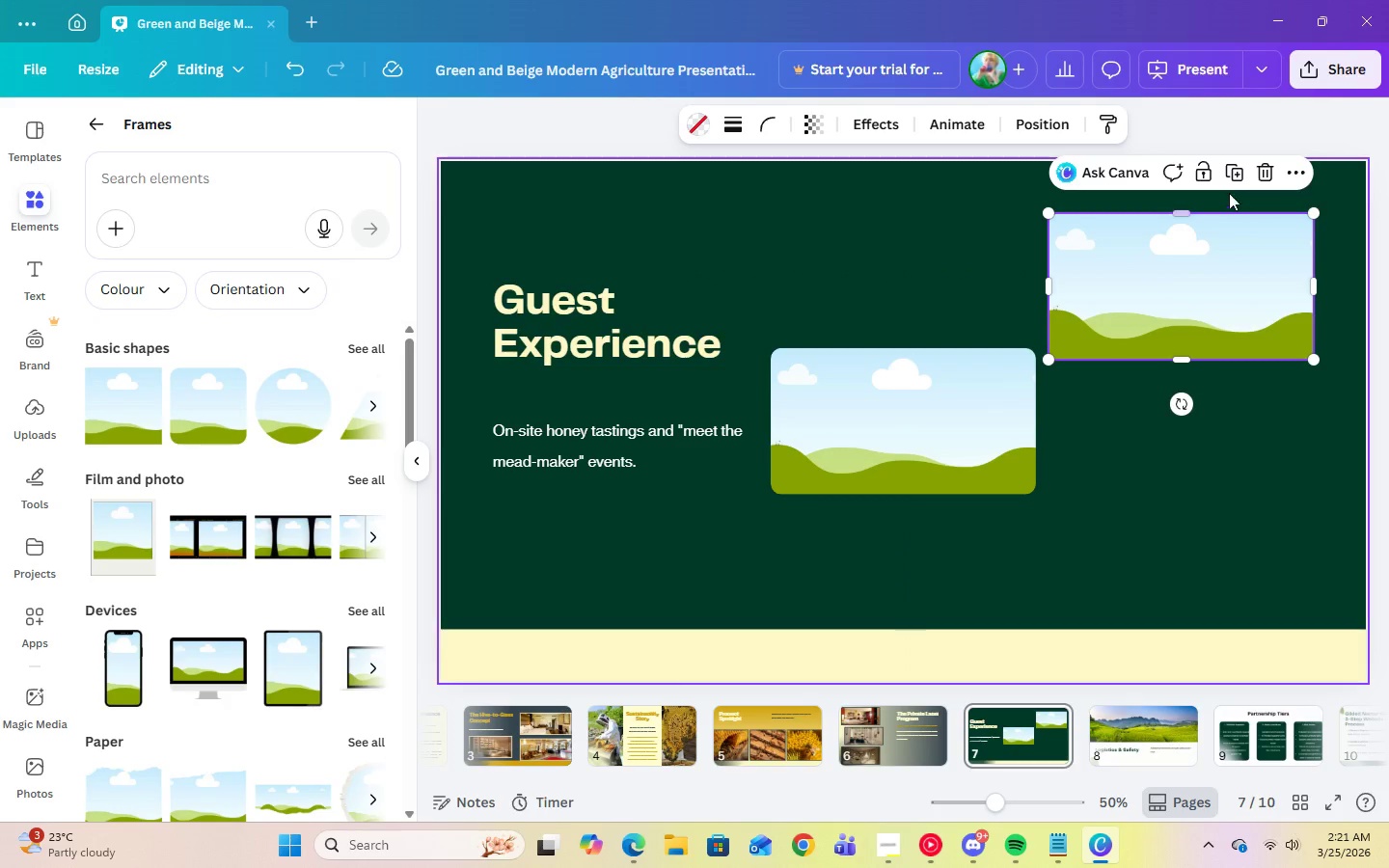 
left_click([1234, 183])
 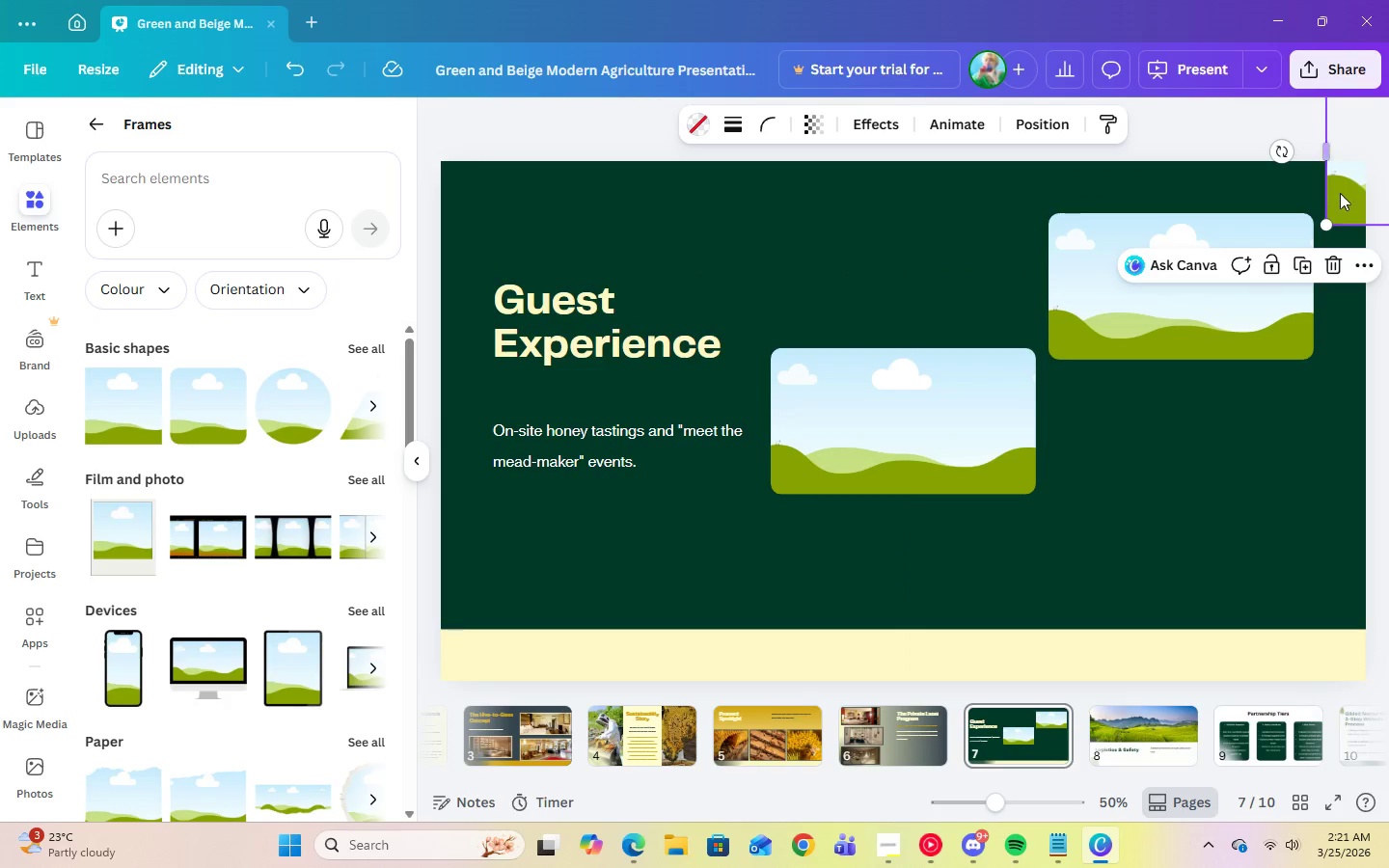 
left_click_drag(start_coordinate=[1344, 192], to_coordinate=[1064, 556])
 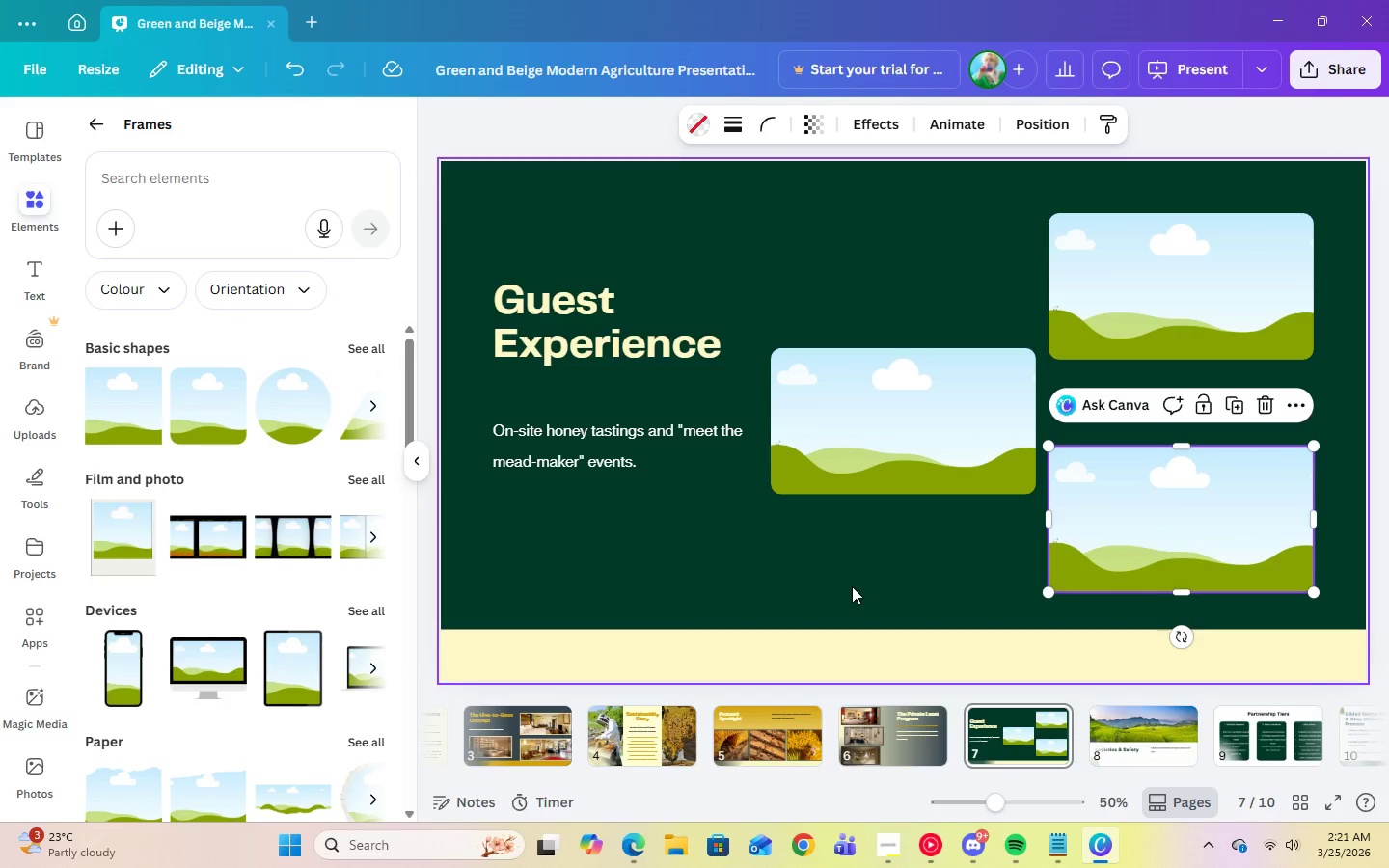 
left_click([852, 586])
 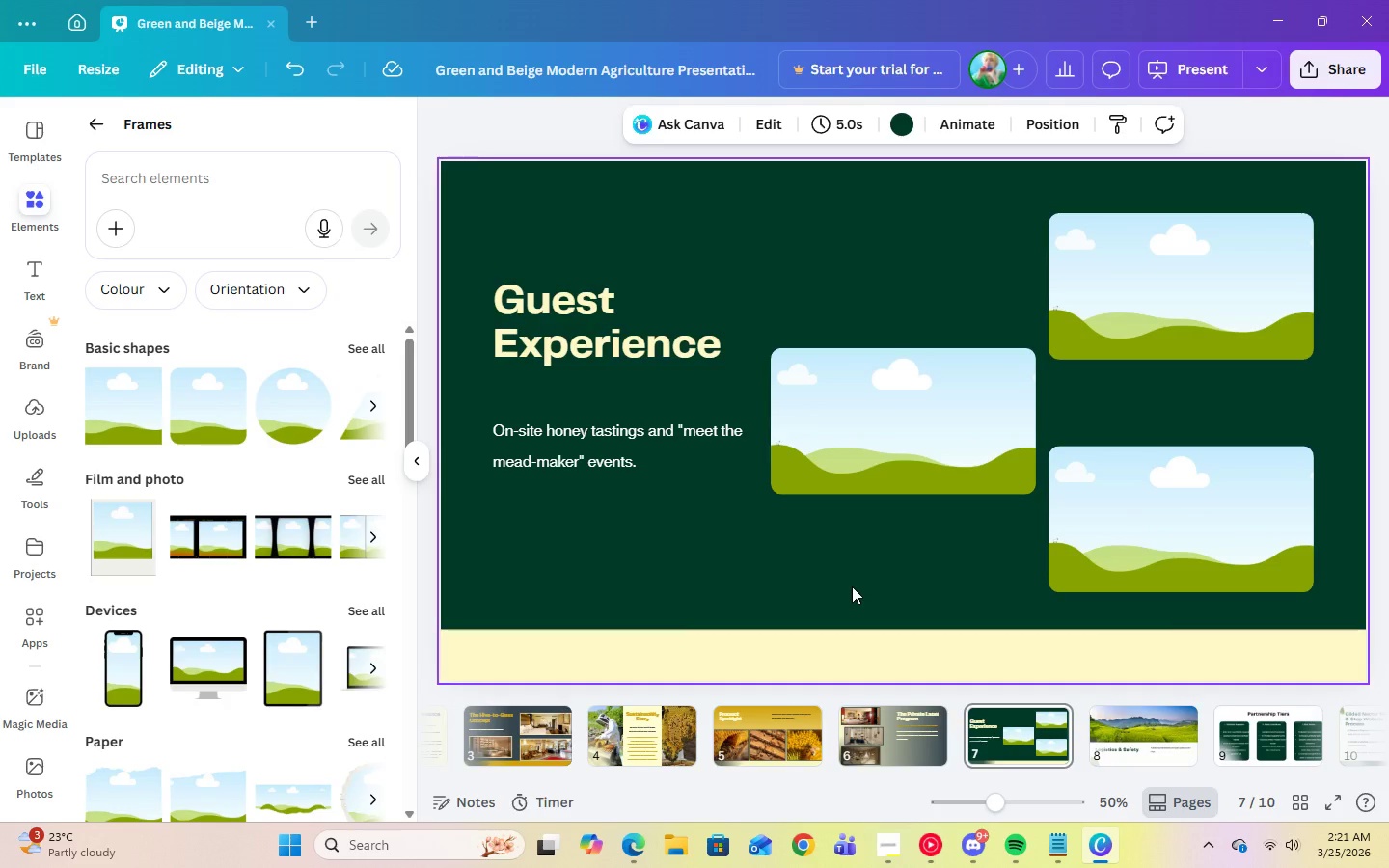 
left_click([1207, 260])
 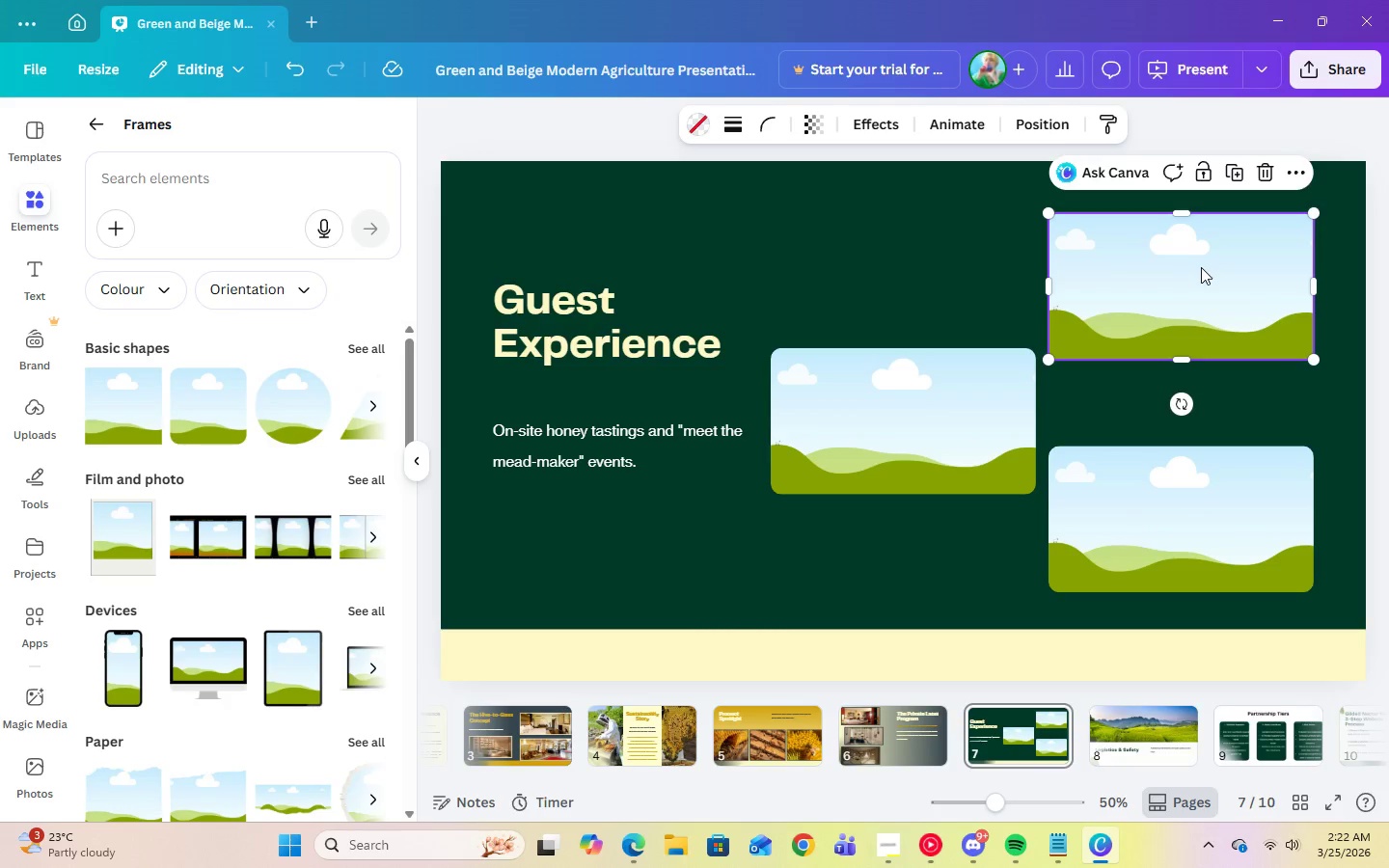 
left_click_drag(start_coordinate=[1201, 267], to_coordinate=[1201, 275])
 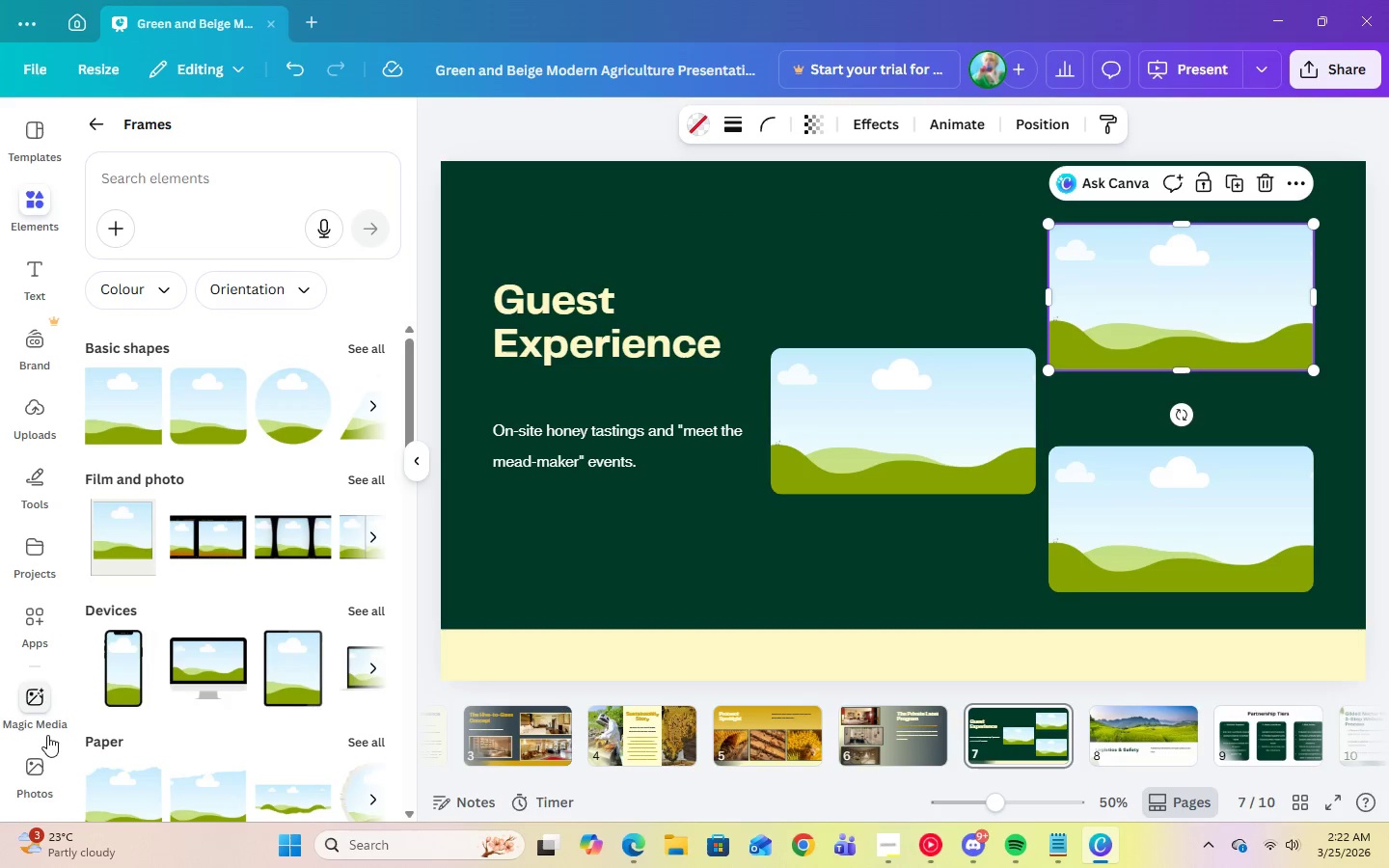 
left_click([39, 754])
 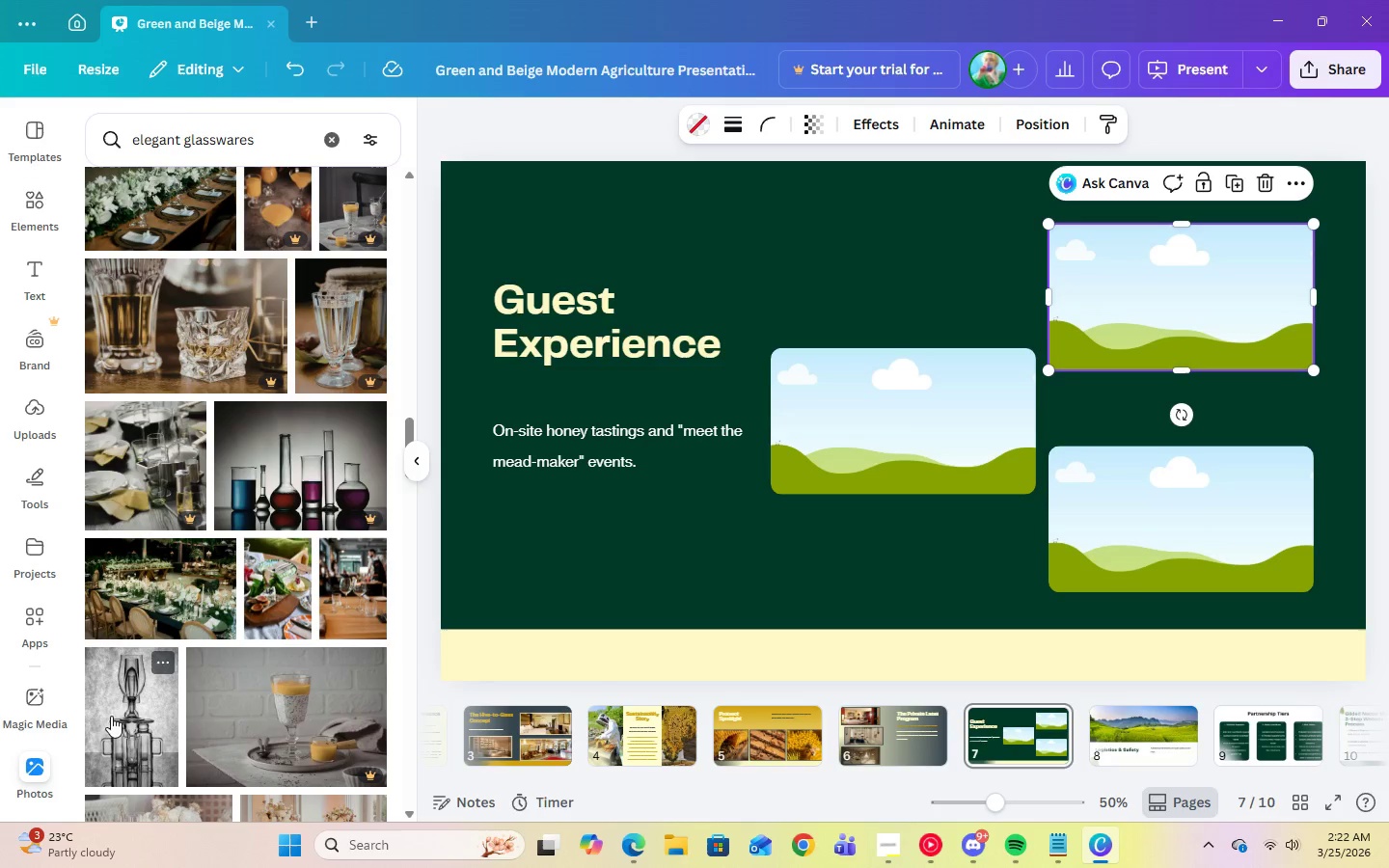 
left_click([363, 610])
 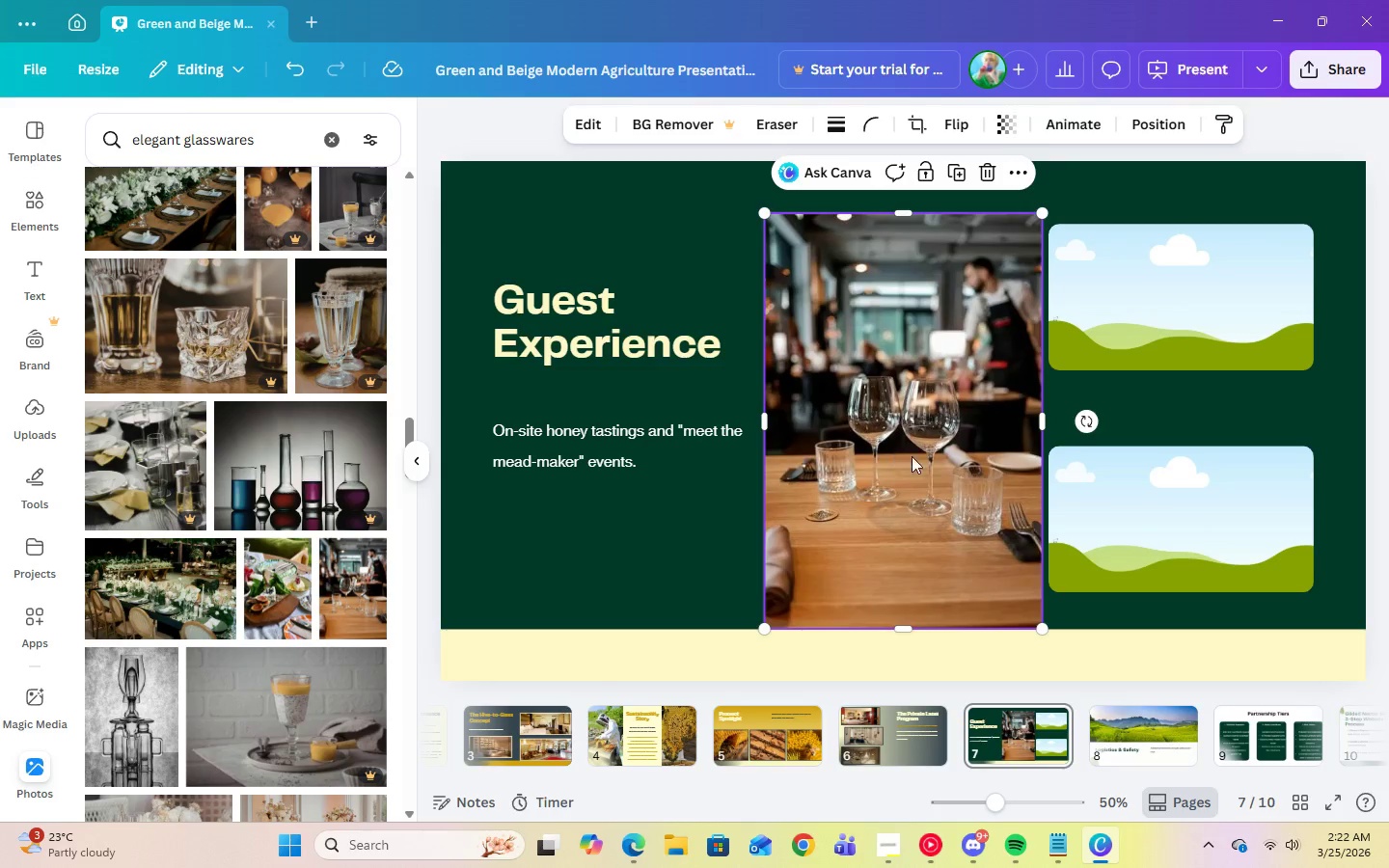 
left_click_drag(start_coordinate=[946, 461], to_coordinate=[947, 444])
 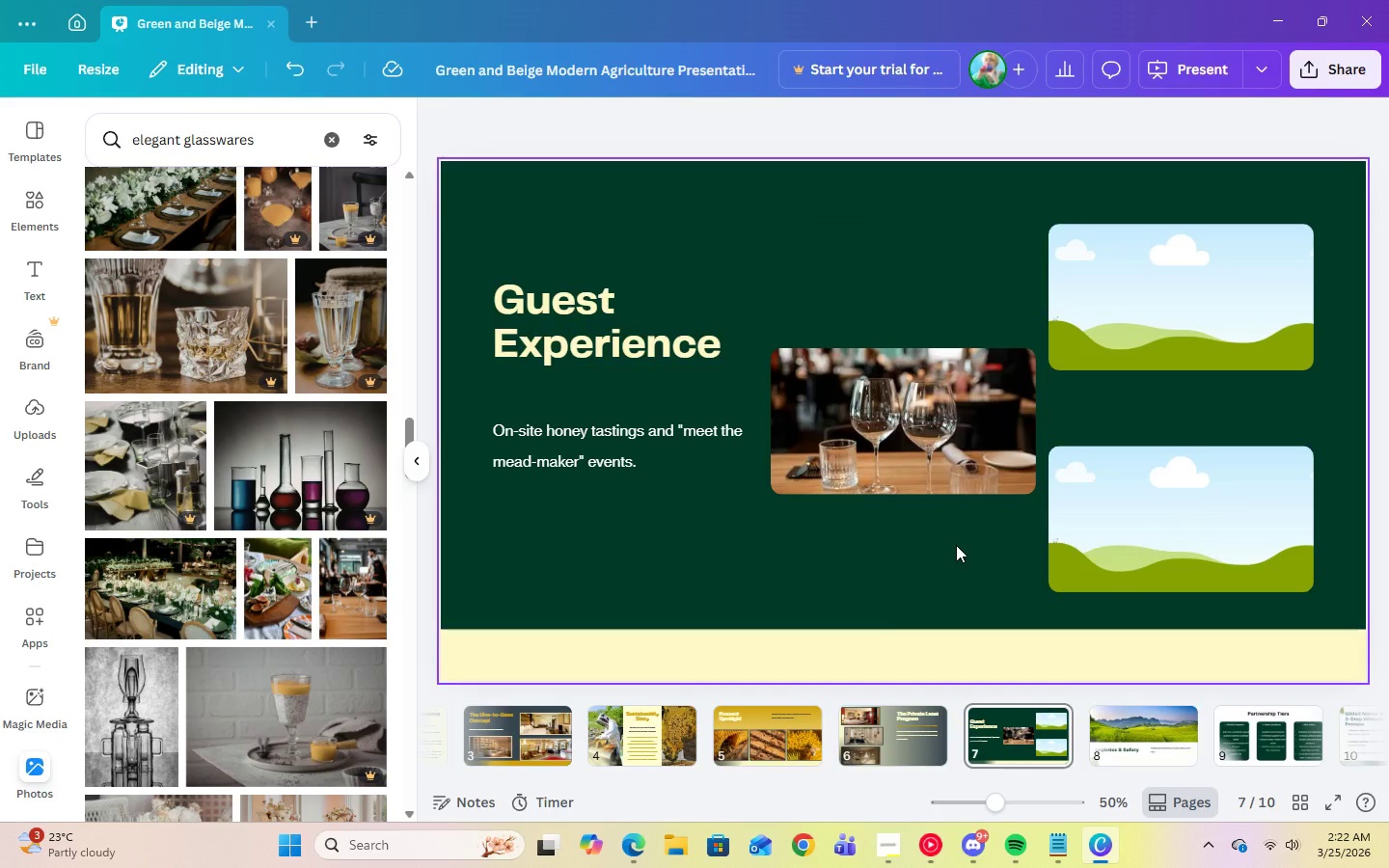 
scroll: coordinate [221, 661], scroll_direction: down, amount: 3.0
 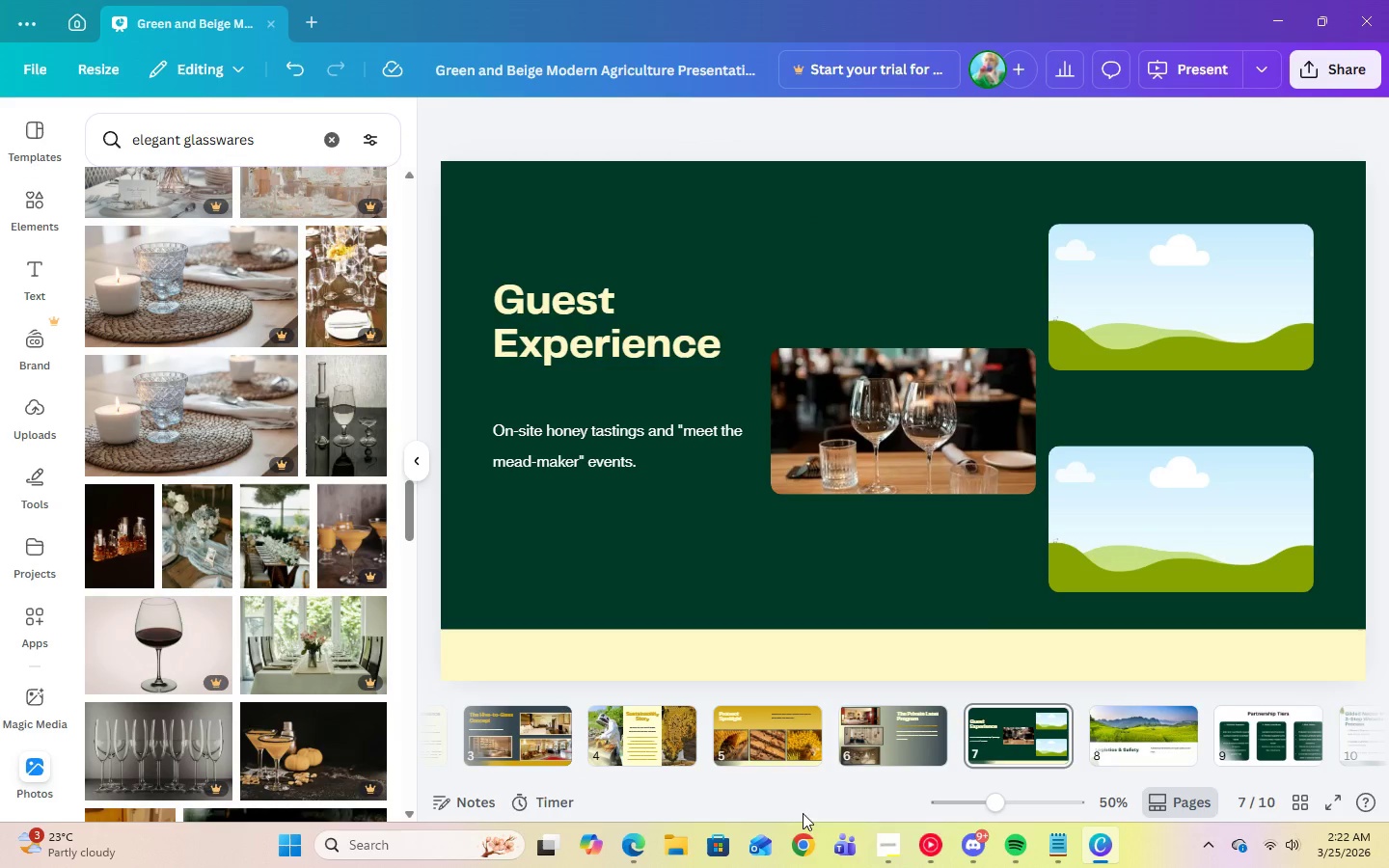 
left_click([940, 849])
 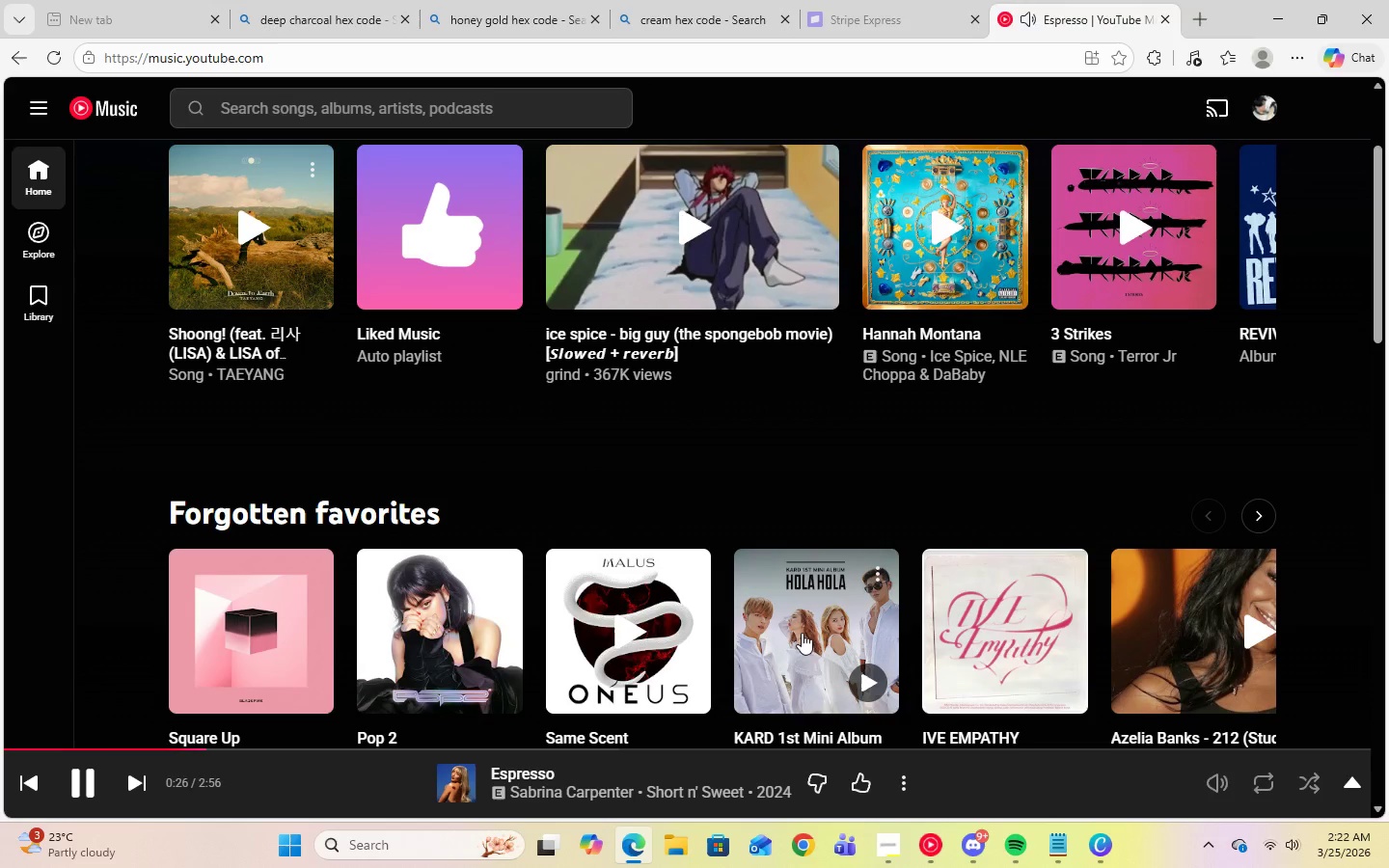 
scroll: coordinate [812, 668], scroll_direction: down, amount: 2.0
 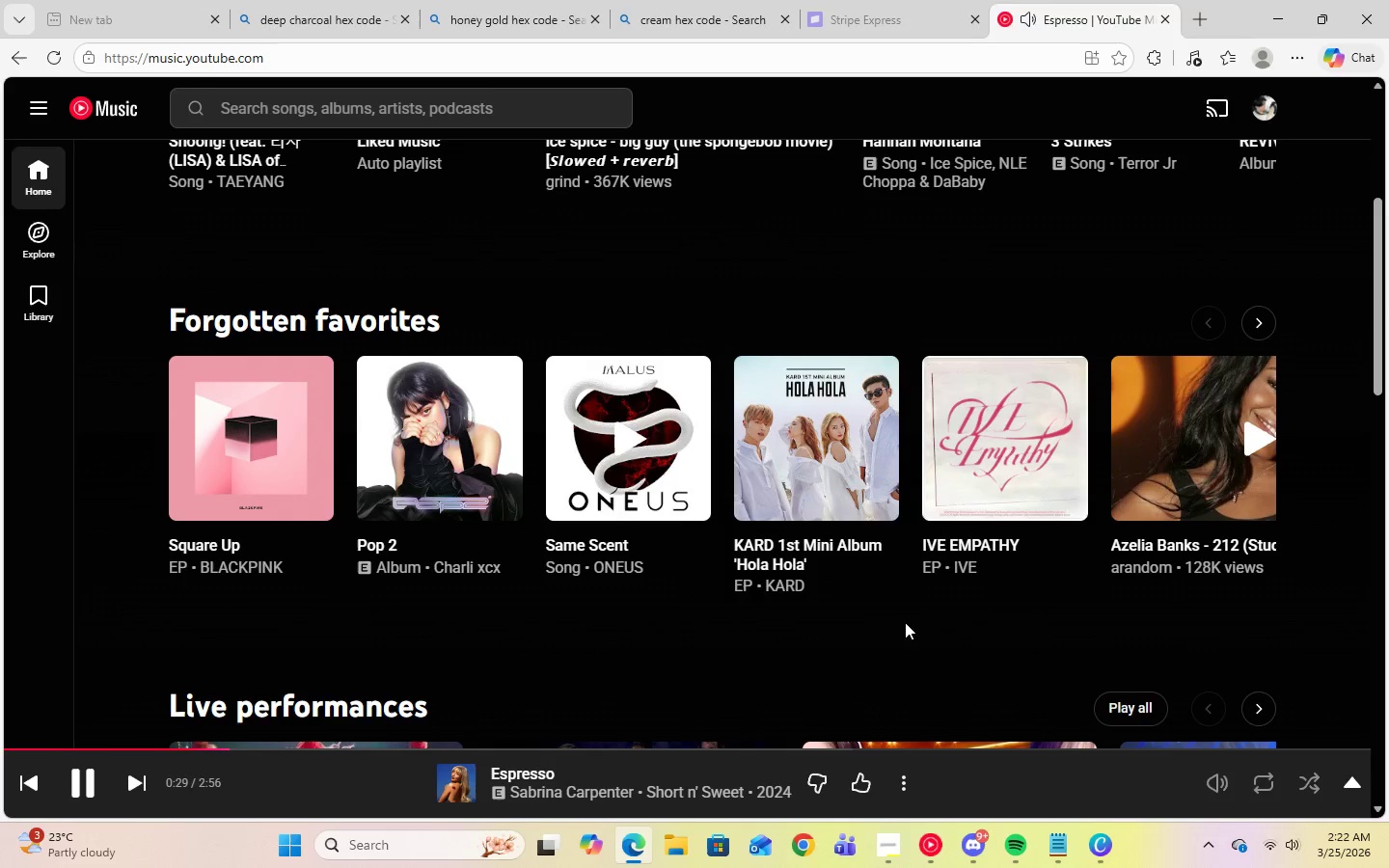 
left_click_drag(start_coordinate=[475, 603], to_coordinate=[299, 599])
 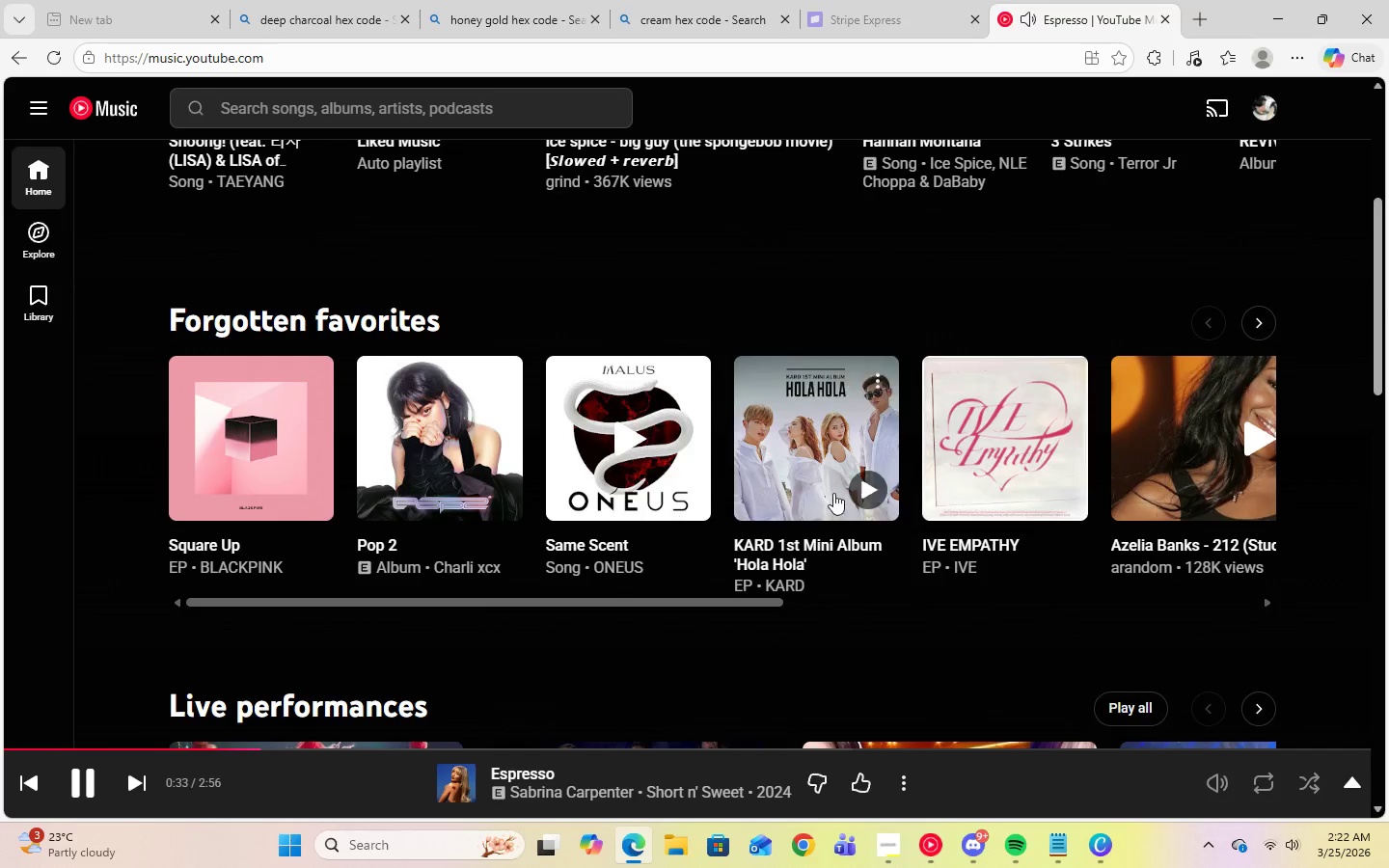 
scroll: coordinate [835, 492], scroll_direction: up, amount: 3.0
 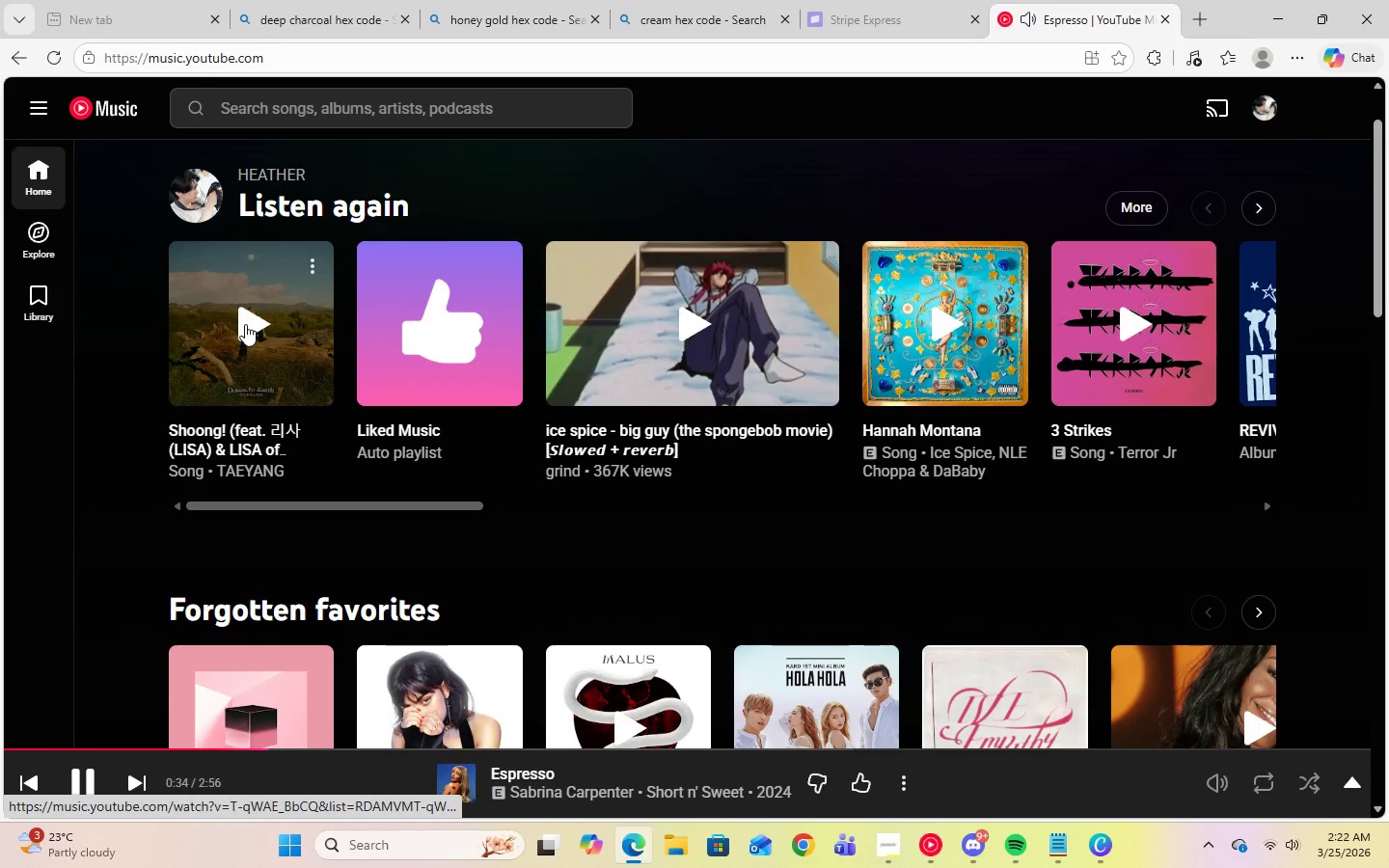 
left_click([245, 324])
 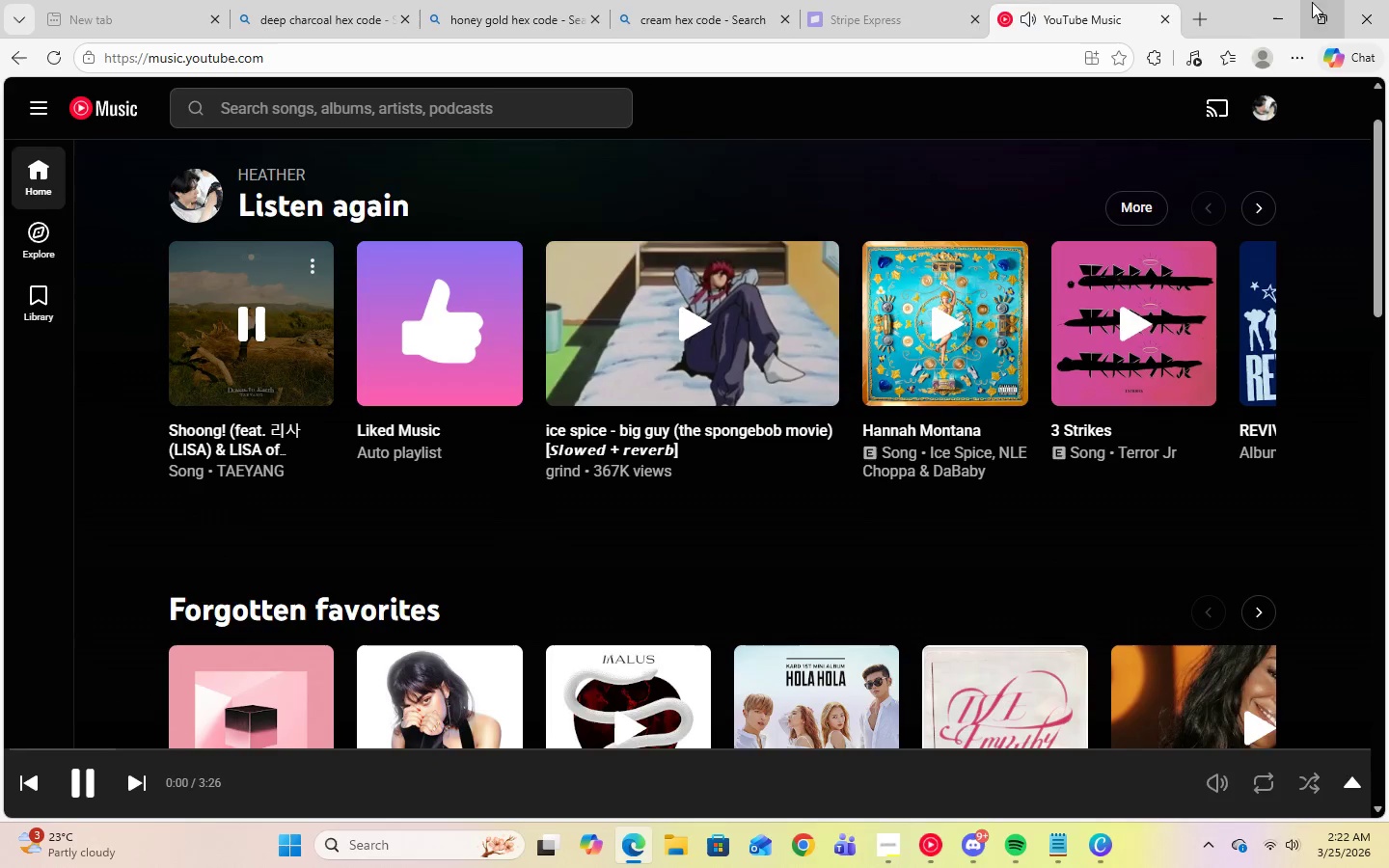 
left_click([1290, 8])
 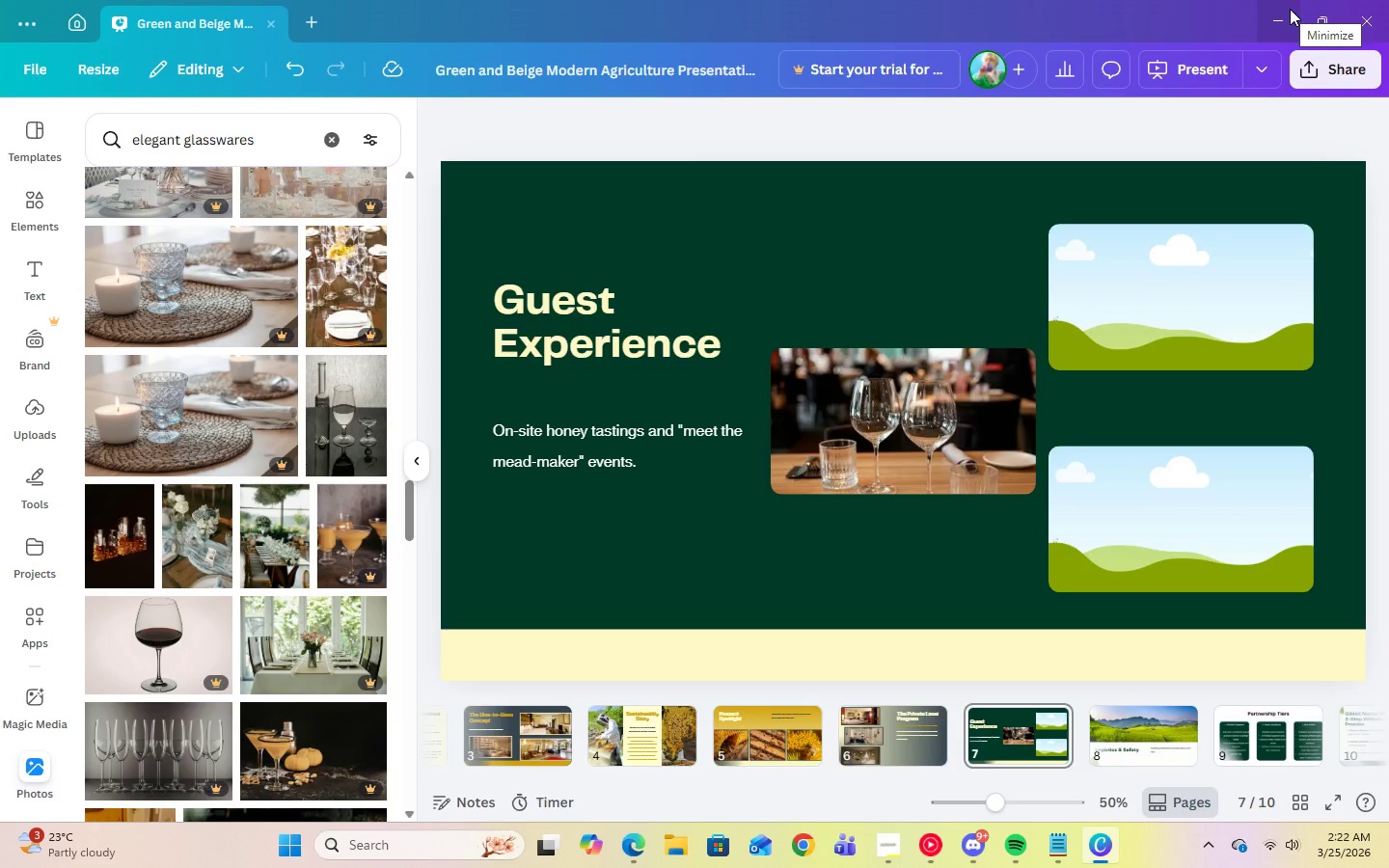 
left_click([1151, 79])
 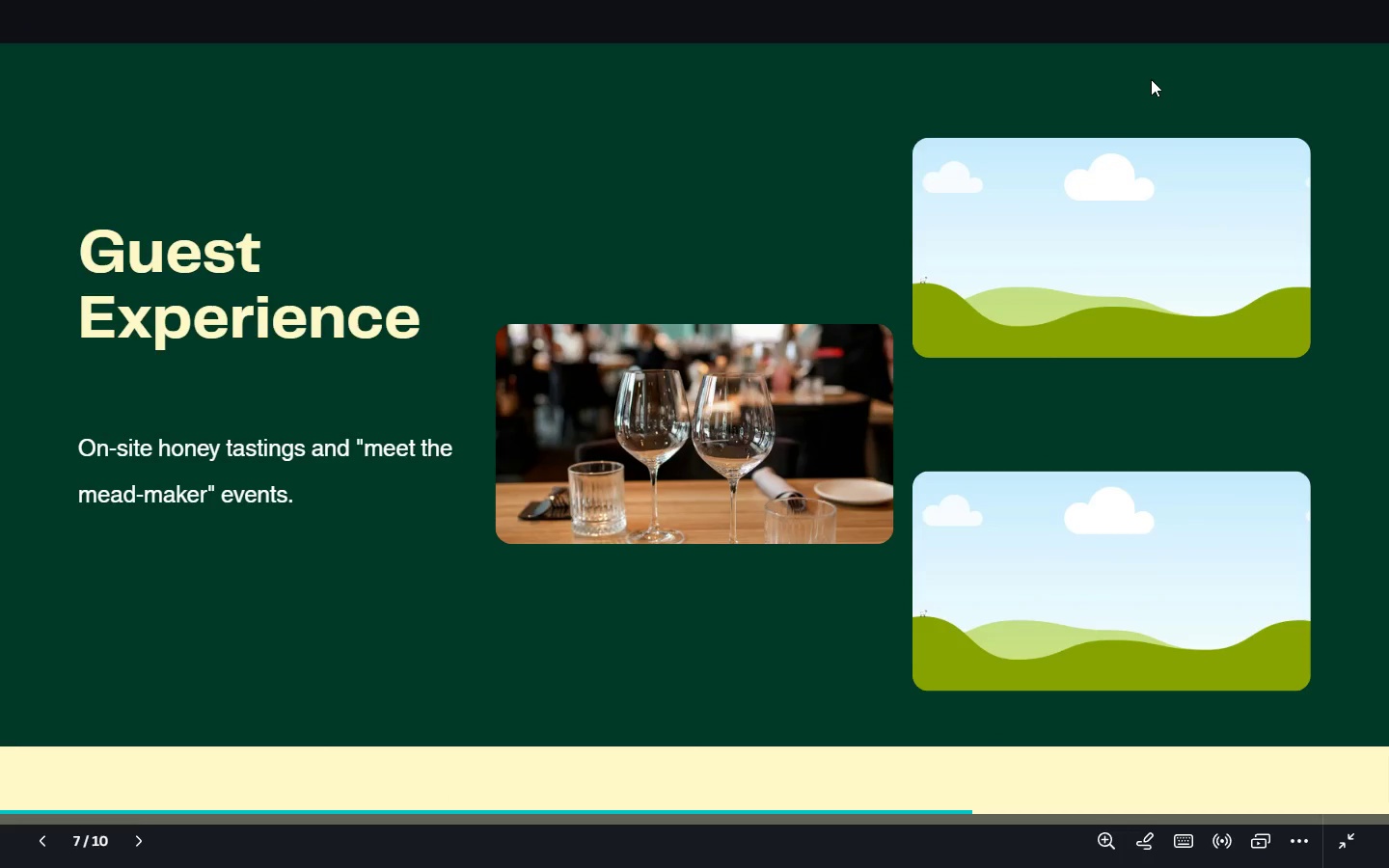 
key(Escape)
 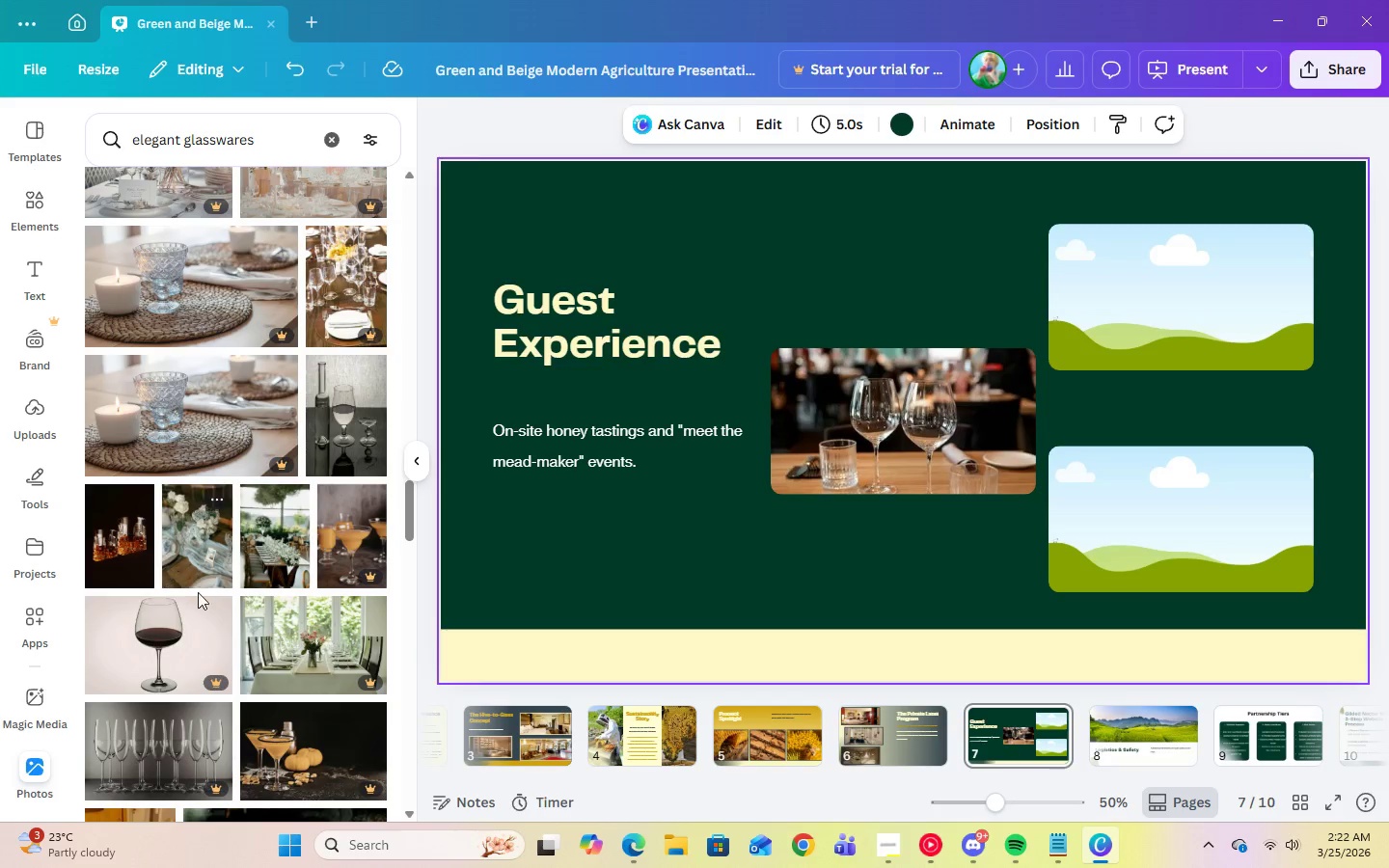 
scroll: coordinate [217, 616], scroll_direction: down, amount: 9.0
 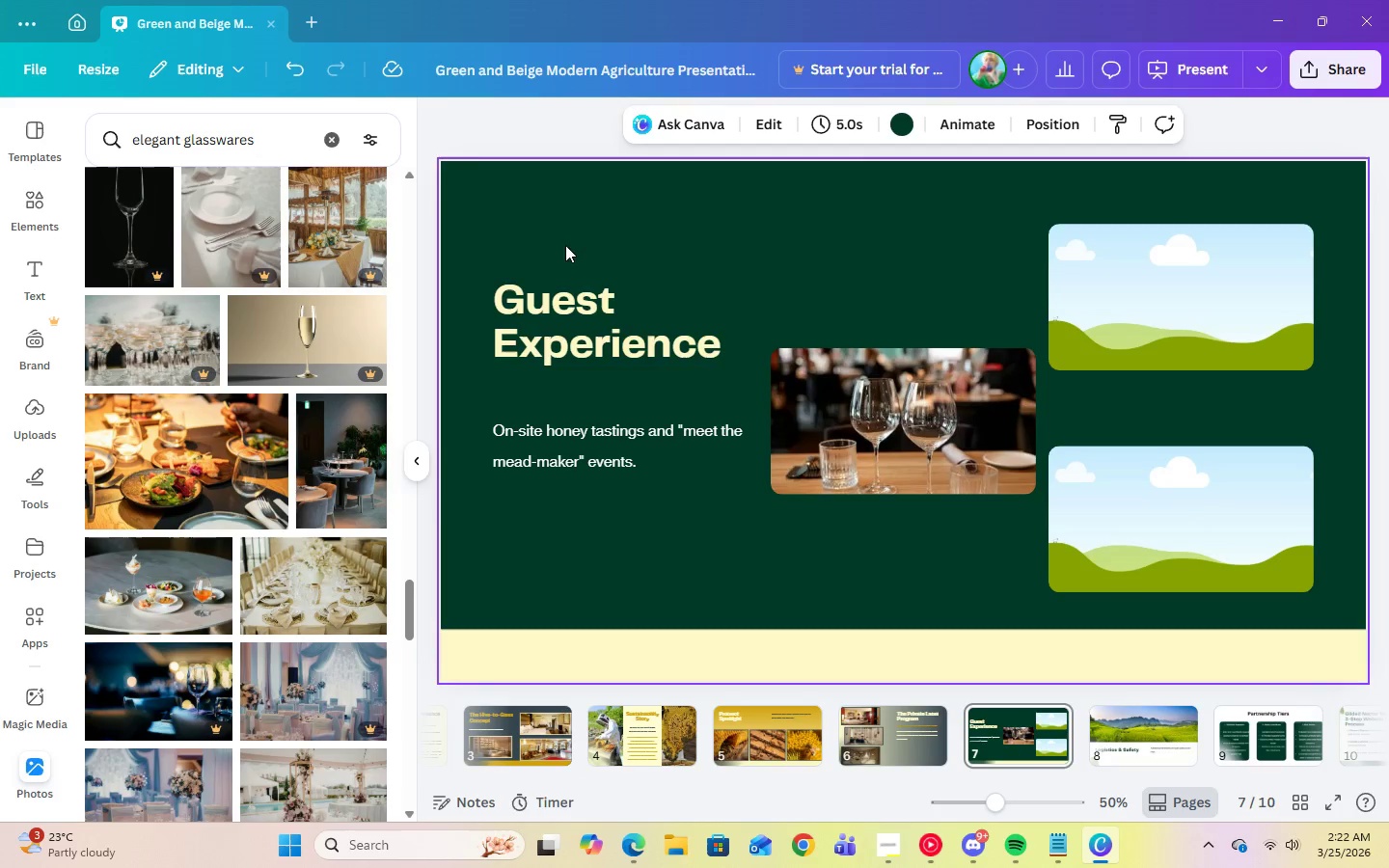 
double_click([327, 137])
 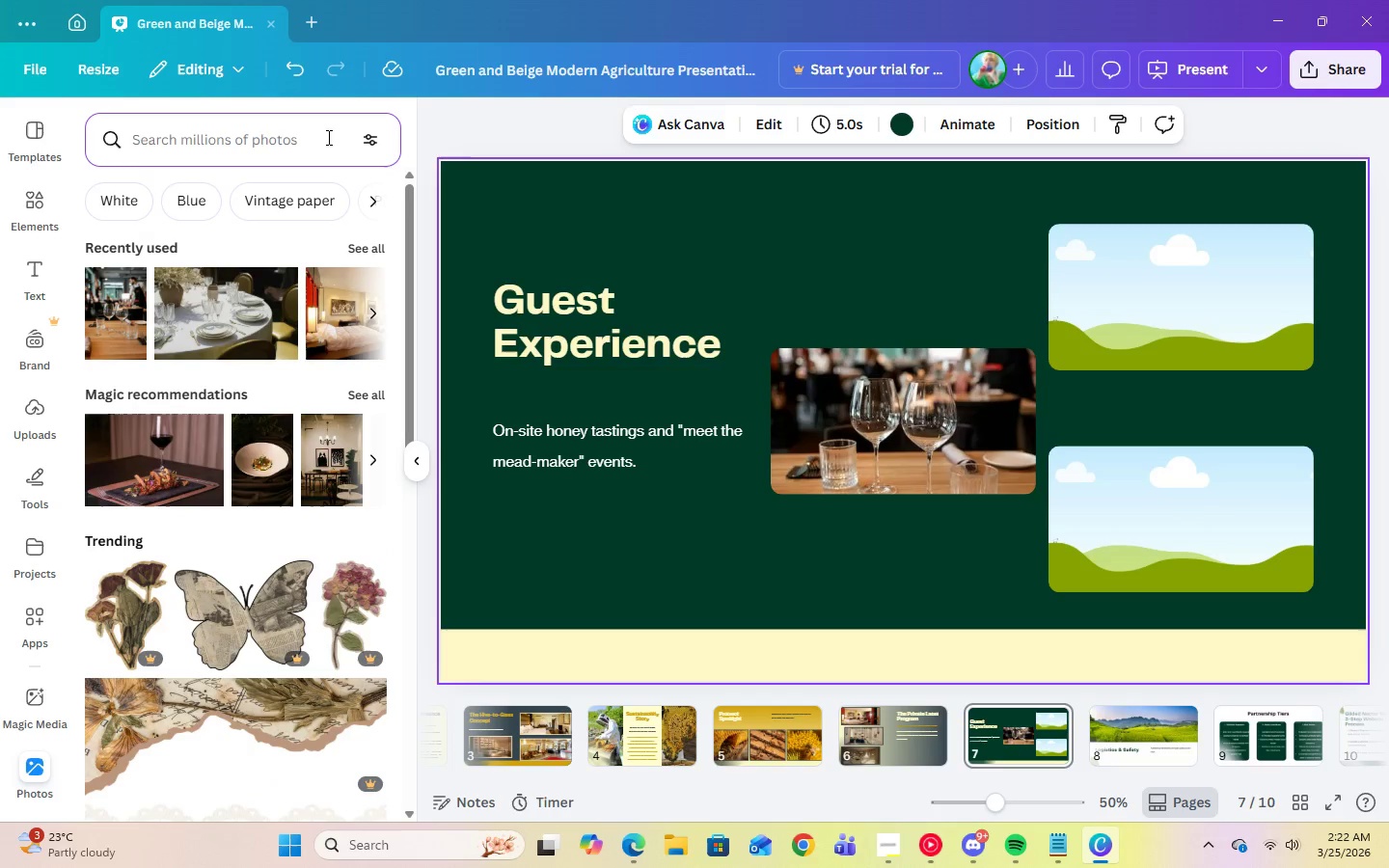 
type(mod)
 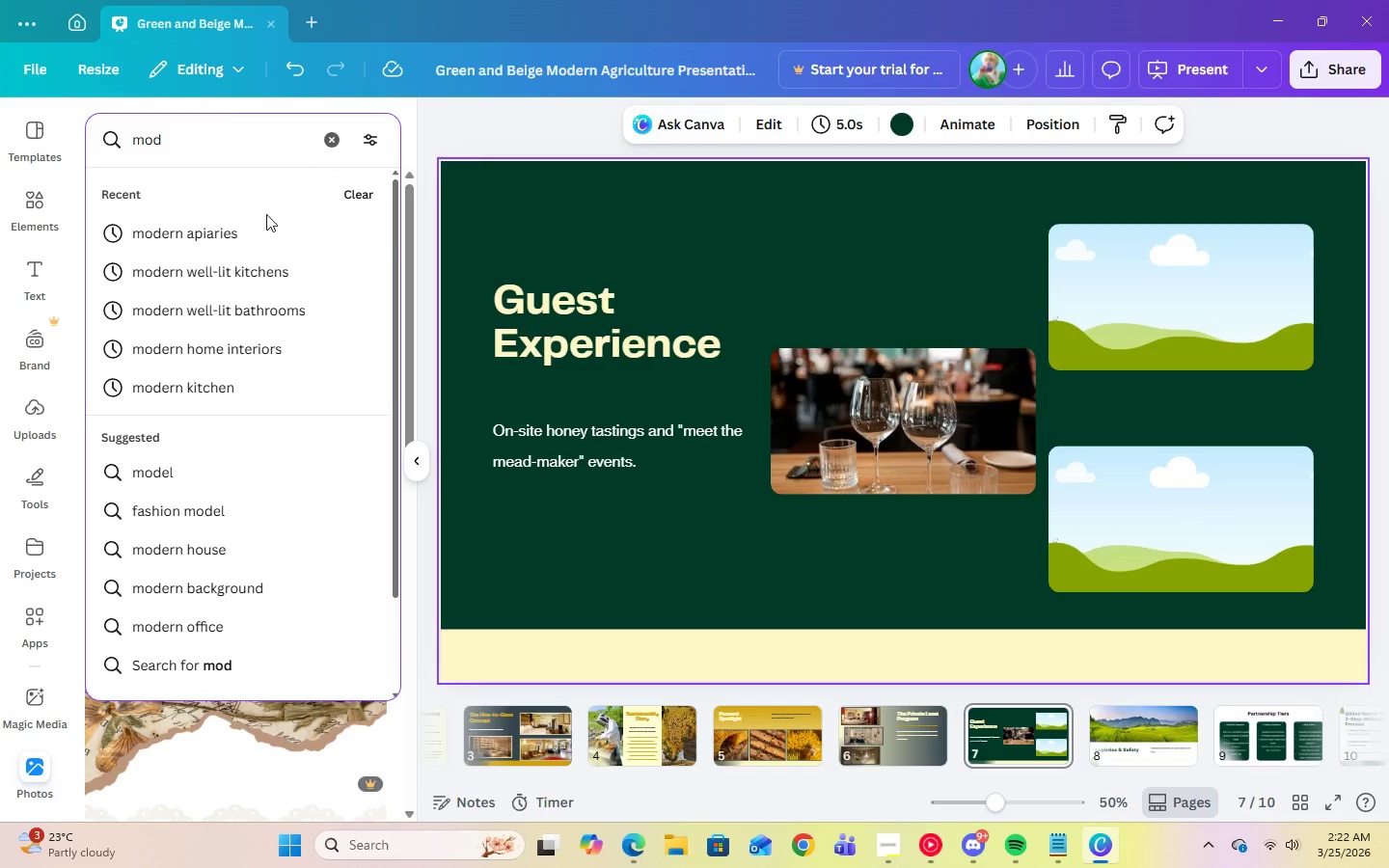 
left_click([219, 230])
 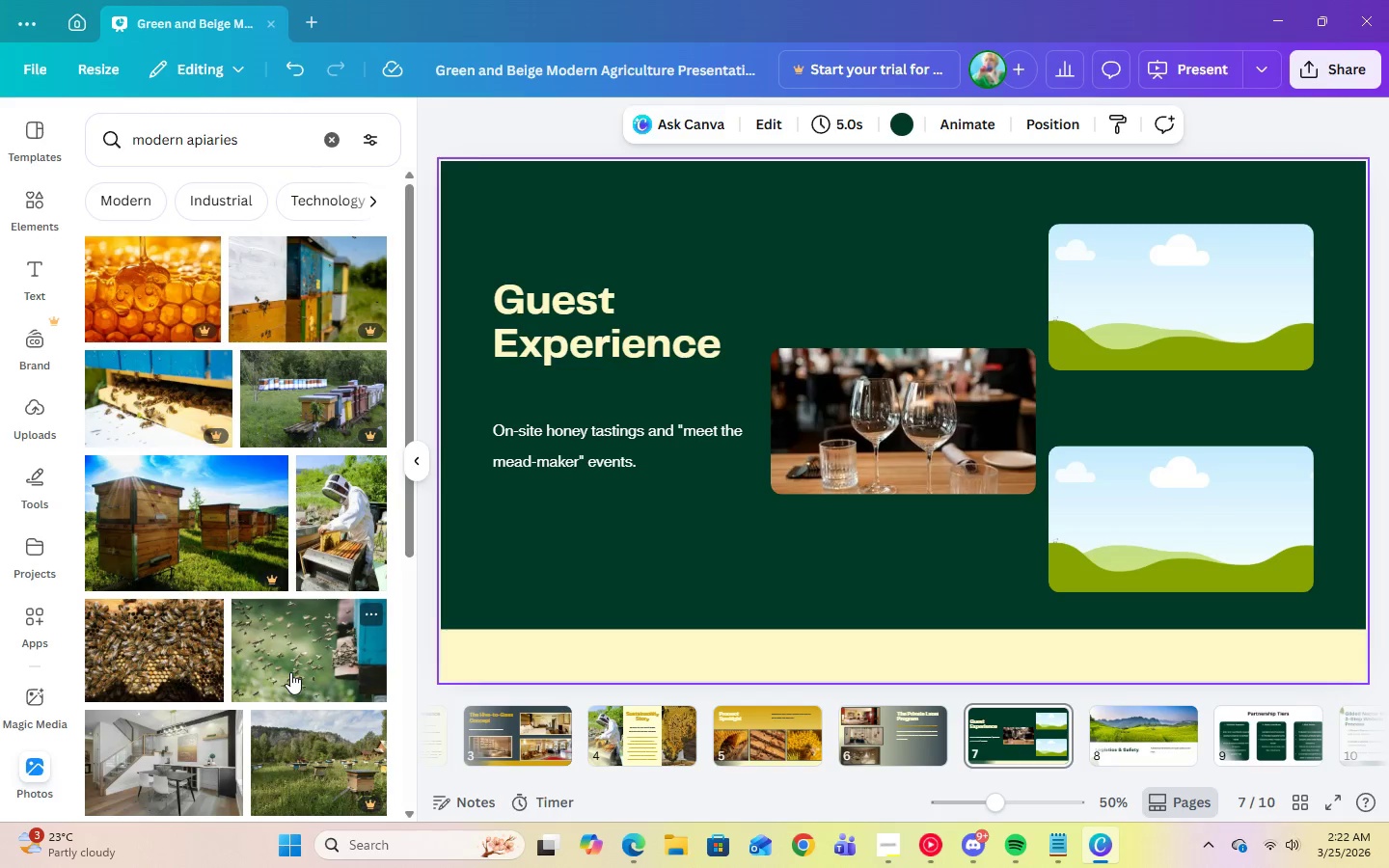 
scroll: coordinate [290, 671], scroll_direction: down, amount: 19.0
 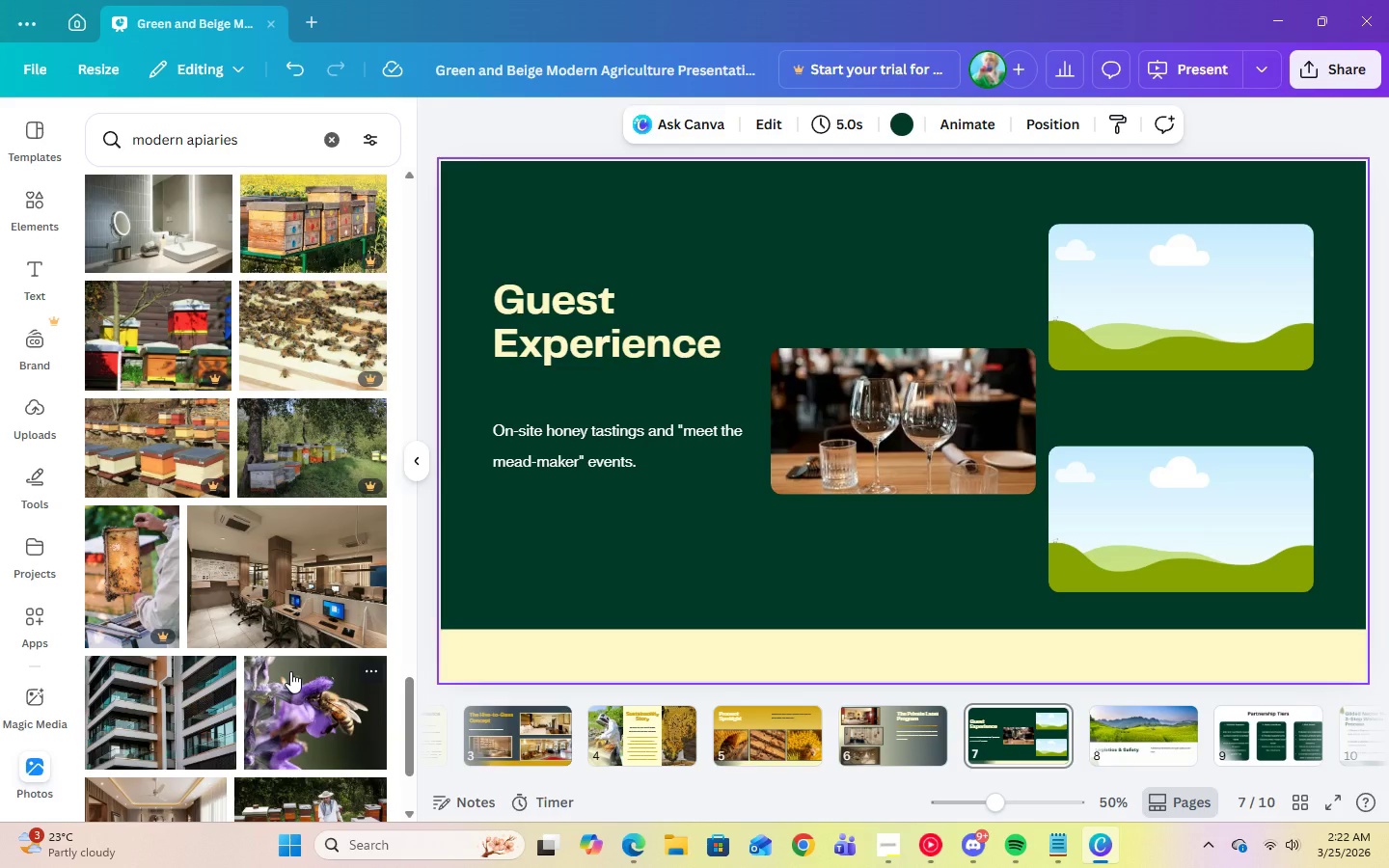 
scroll: coordinate [290, 671], scroll_direction: down, amount: 7.0
 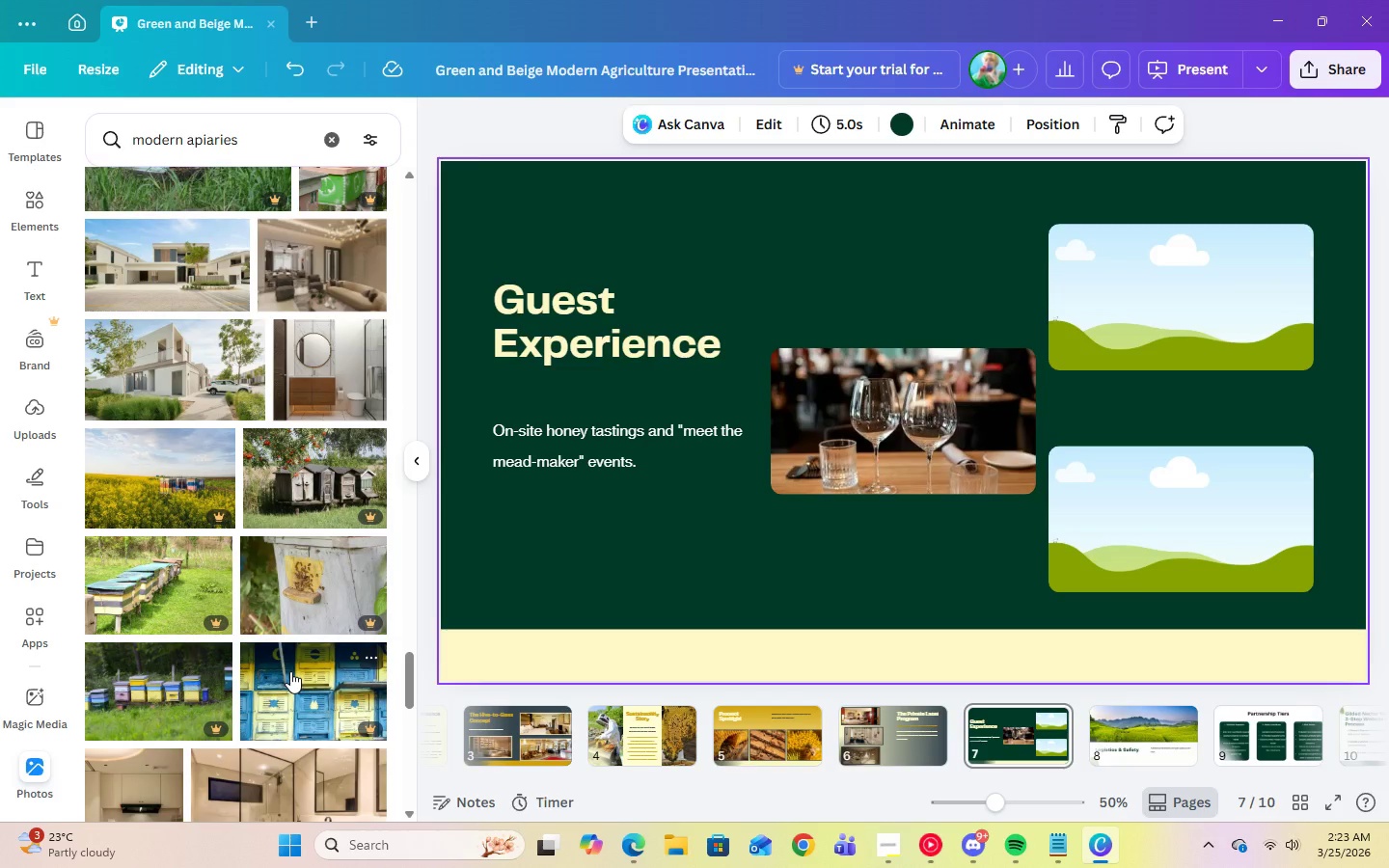 
wait(6.2)
 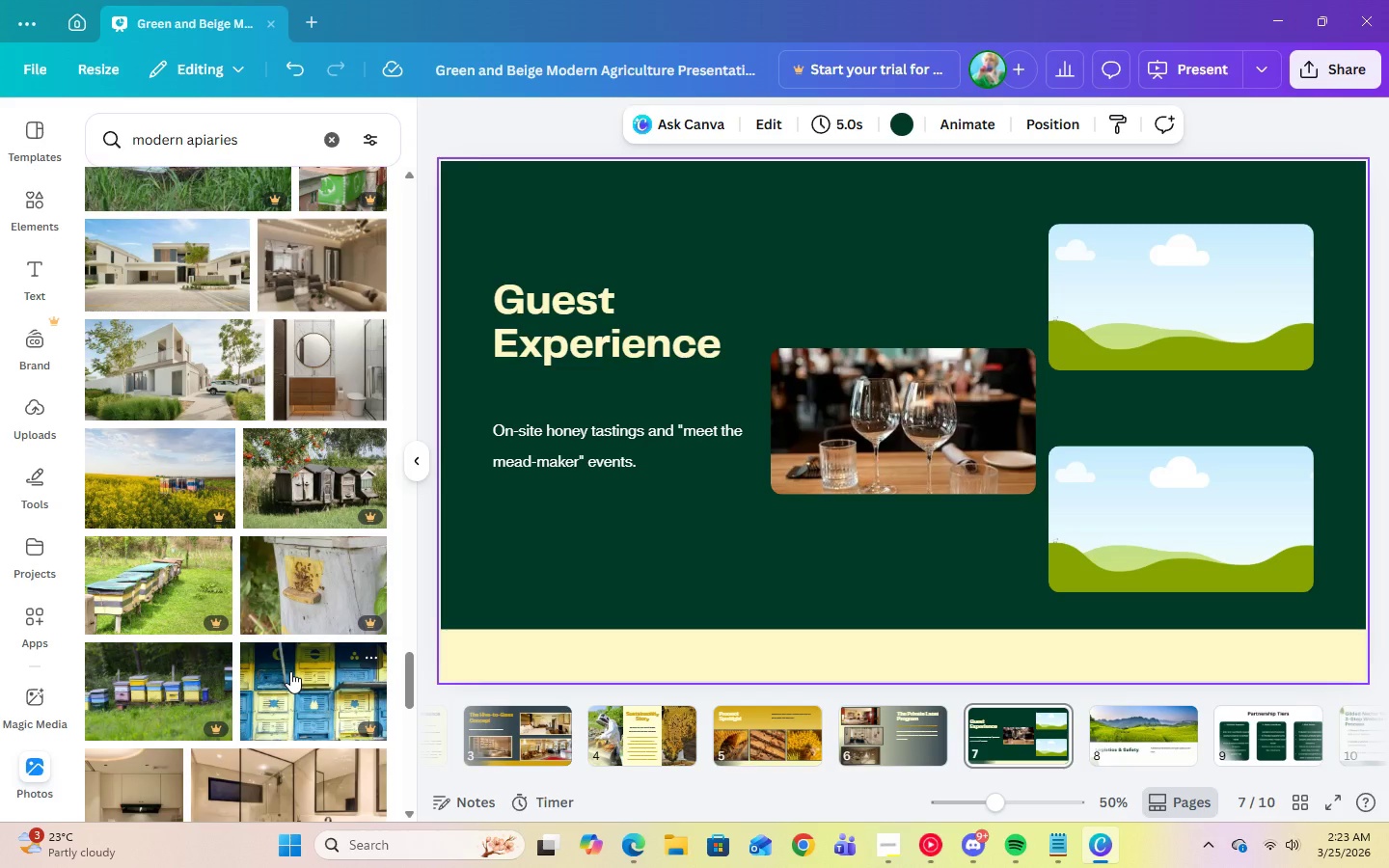 
scroll: coordinate [290, 677], scroll_direction: down, amount: 11.0
 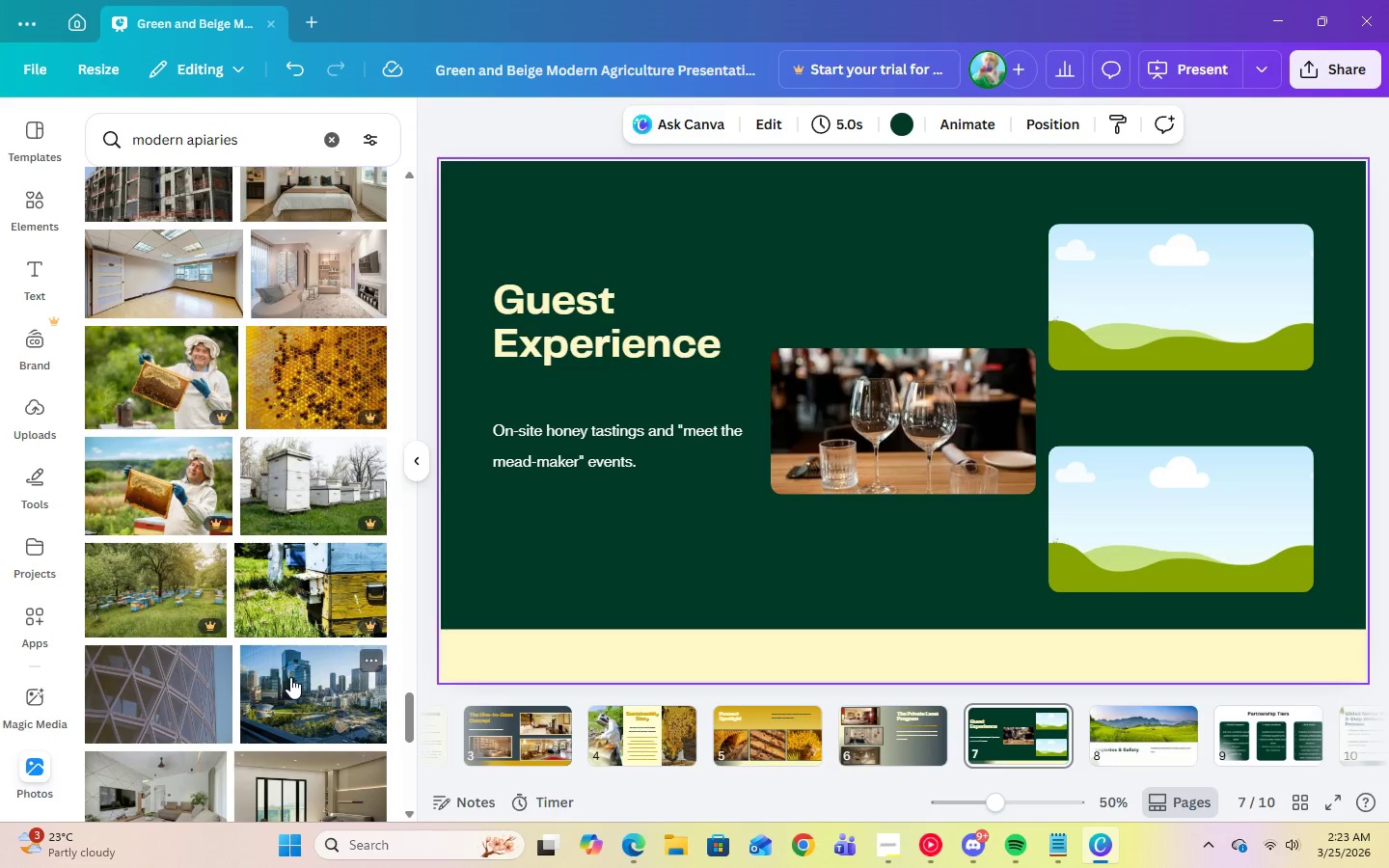 
scroll: coordinate [303, 691], scroll_direction: down, amount: 10.0
 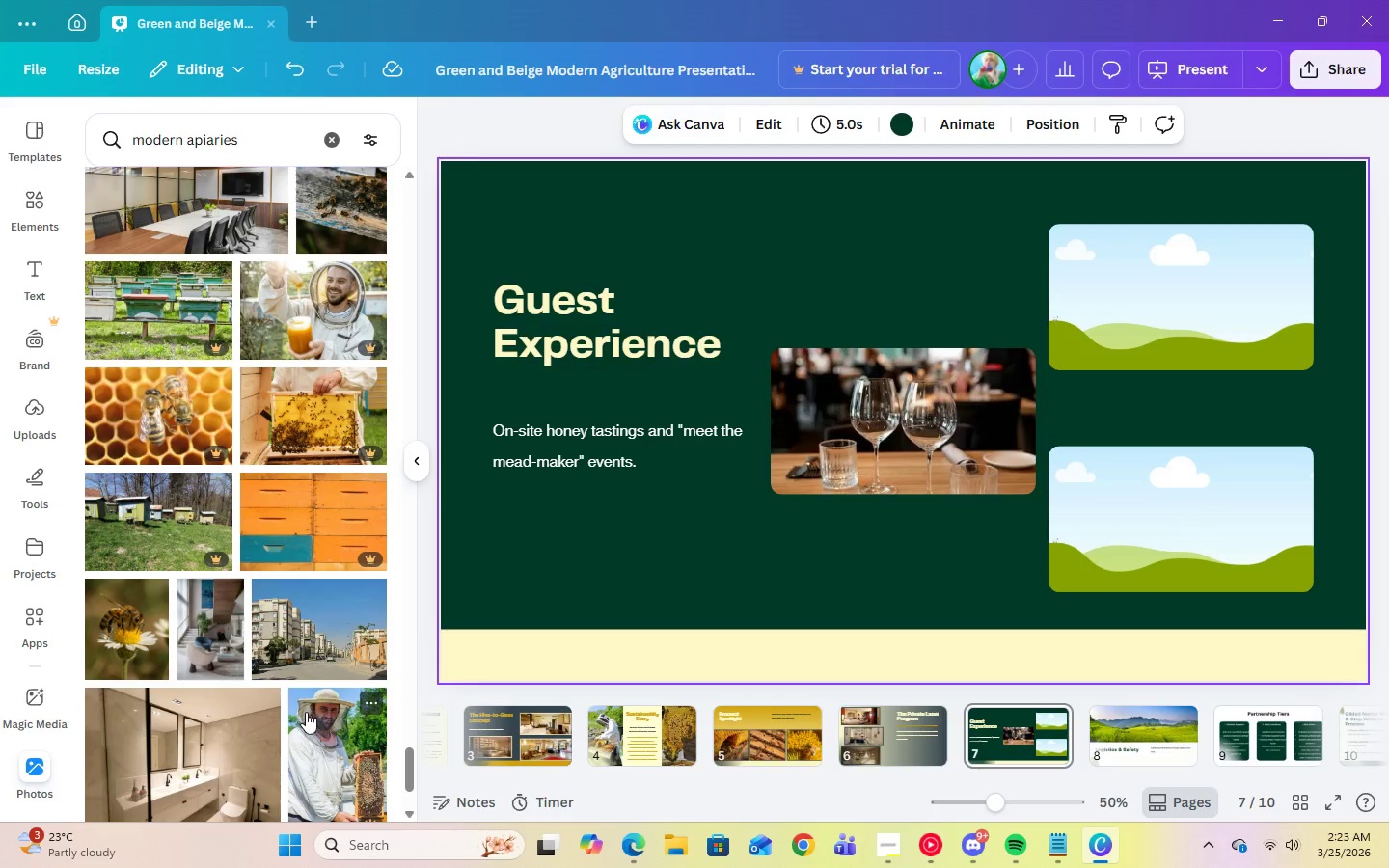 
scroll: coordinate [309, 721], scroll_direction: down, amount: 4.0
 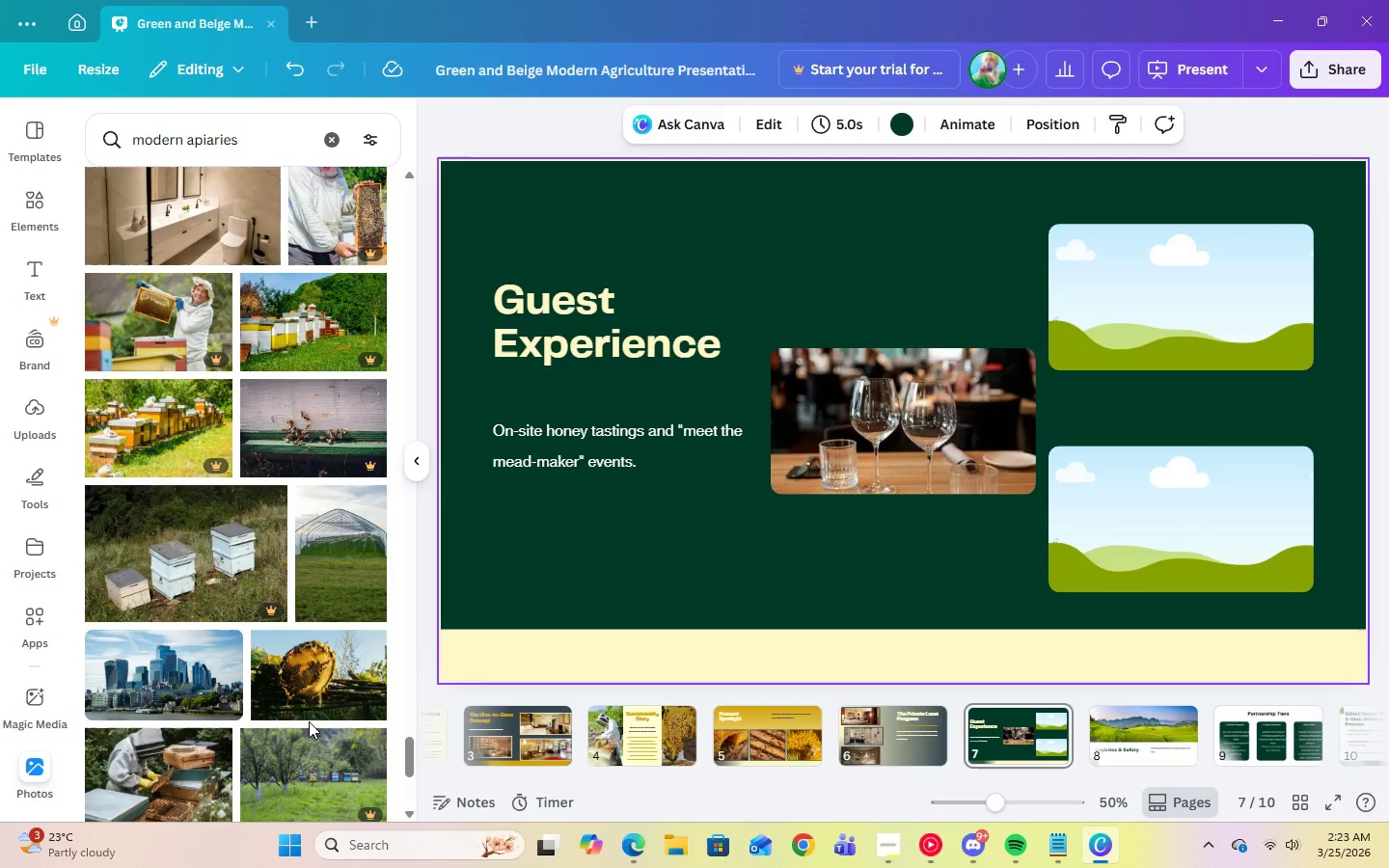 
left_click([297, 685])
 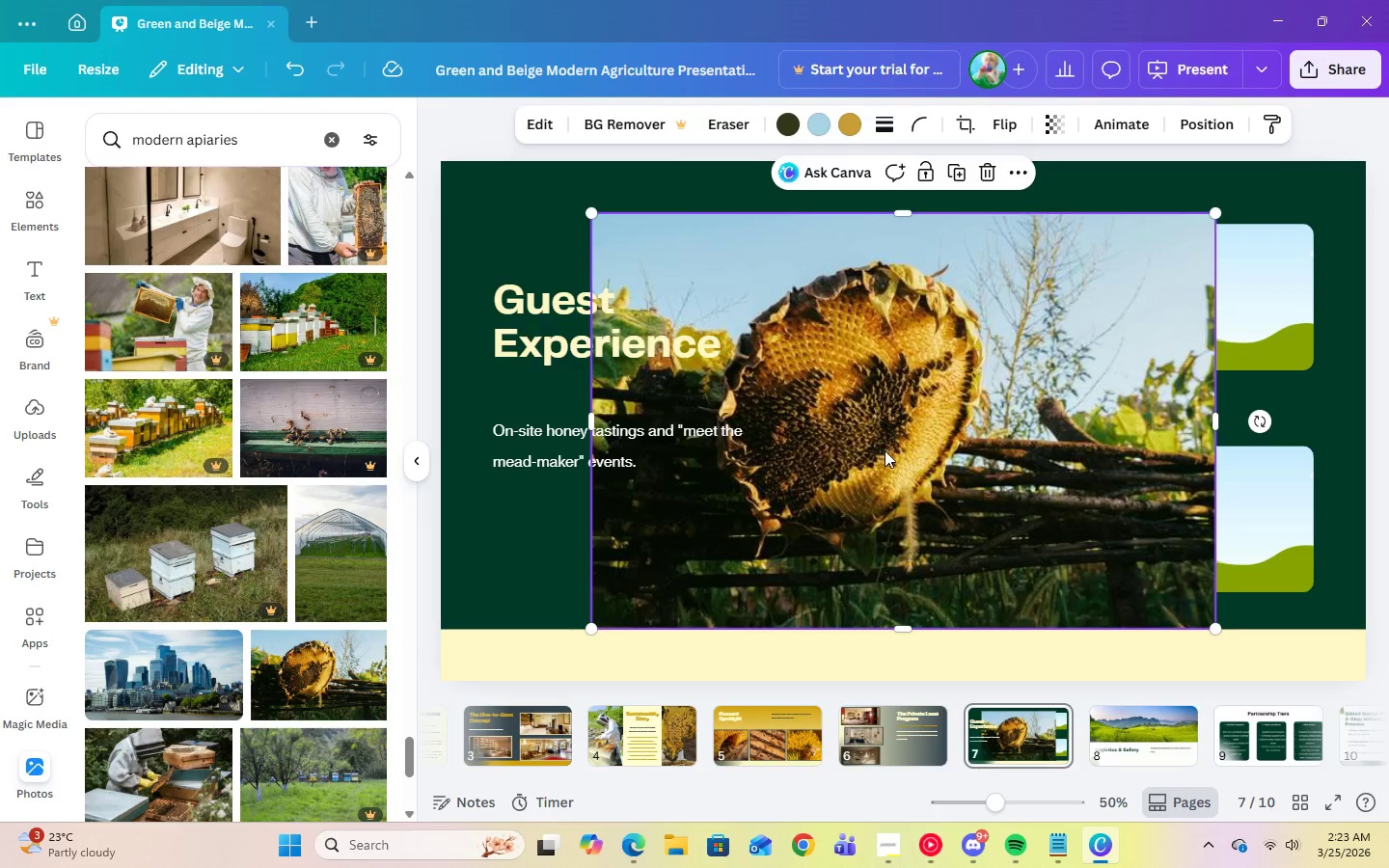 
left_click_drag(start_coordinate=[887, 451], to_coordinate=[1105, 360])
 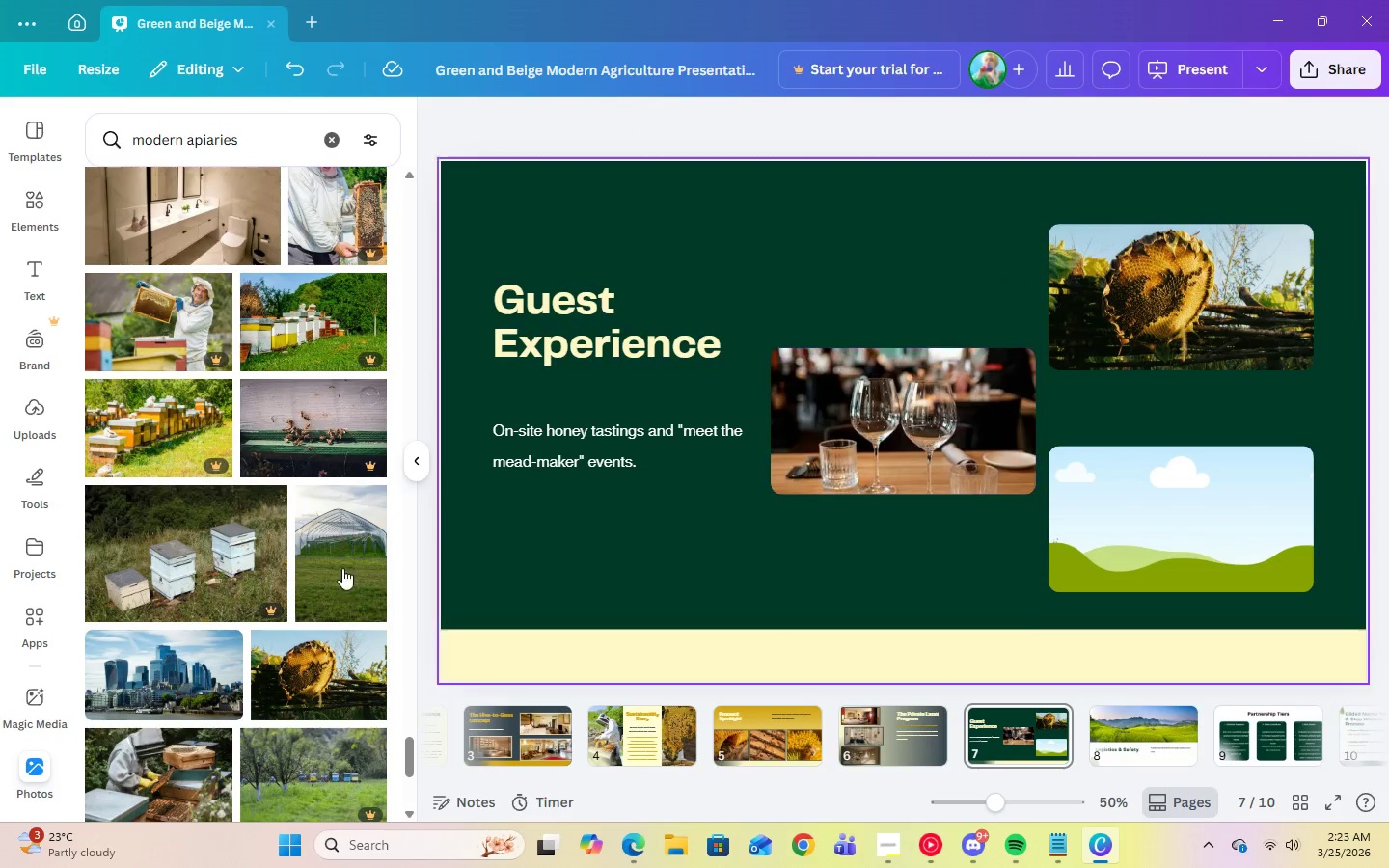 
scroll: coordinate [383, 632], scroll_direction: down, amount: 5.0
 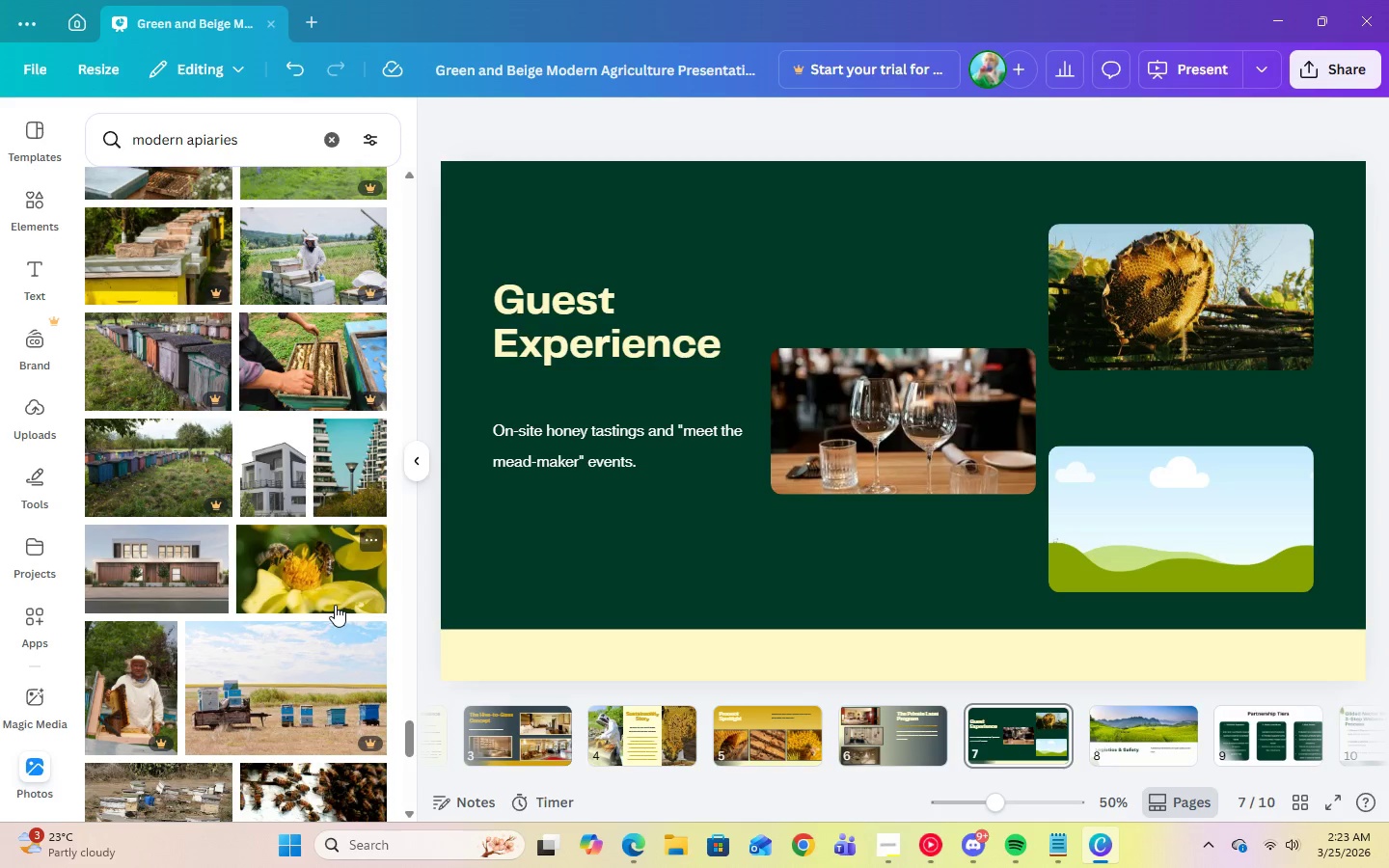 
scroll: coordinate [335, 603], scroll_direction: up, amount: 1.0
 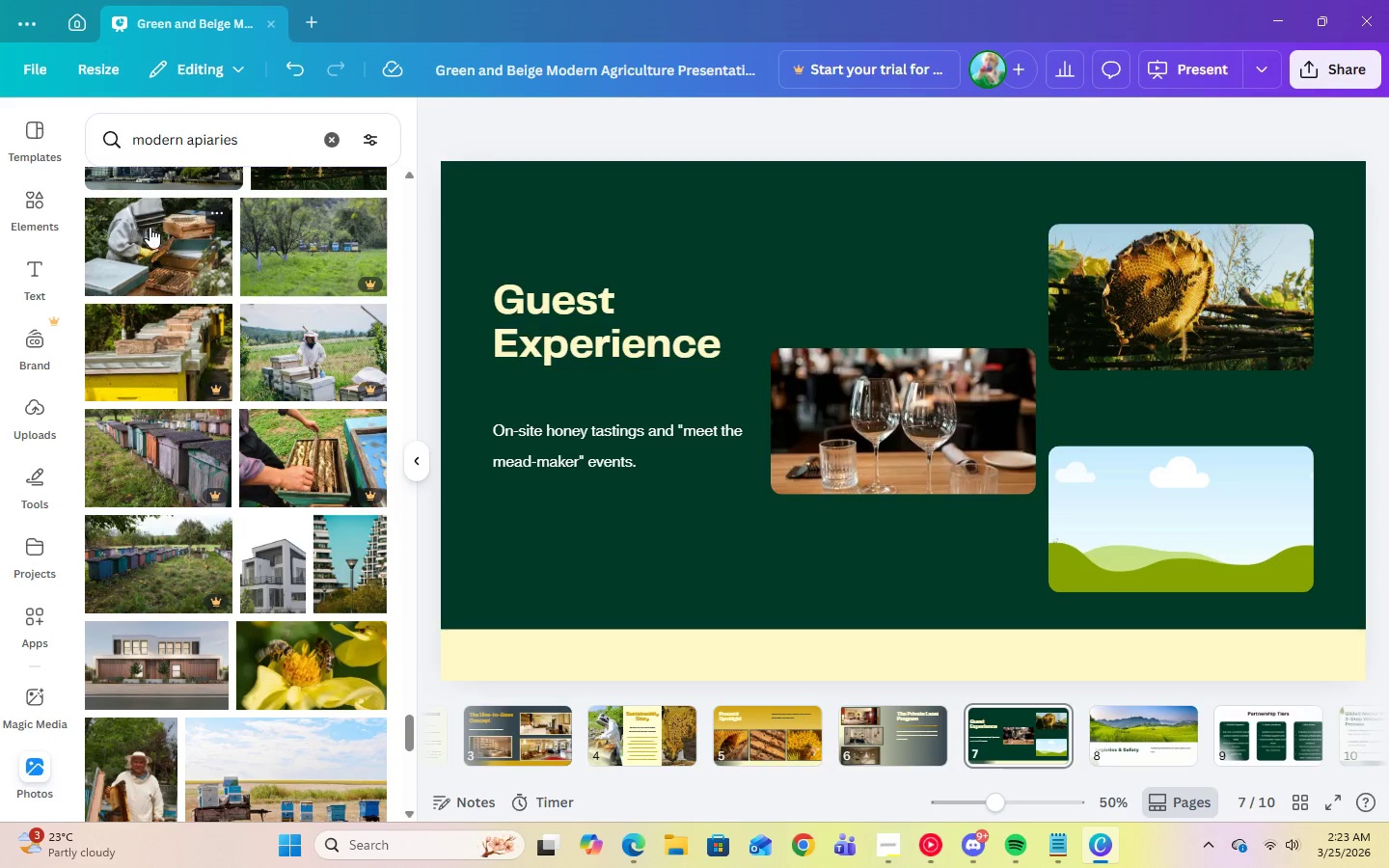 
left_click([152, 234])
 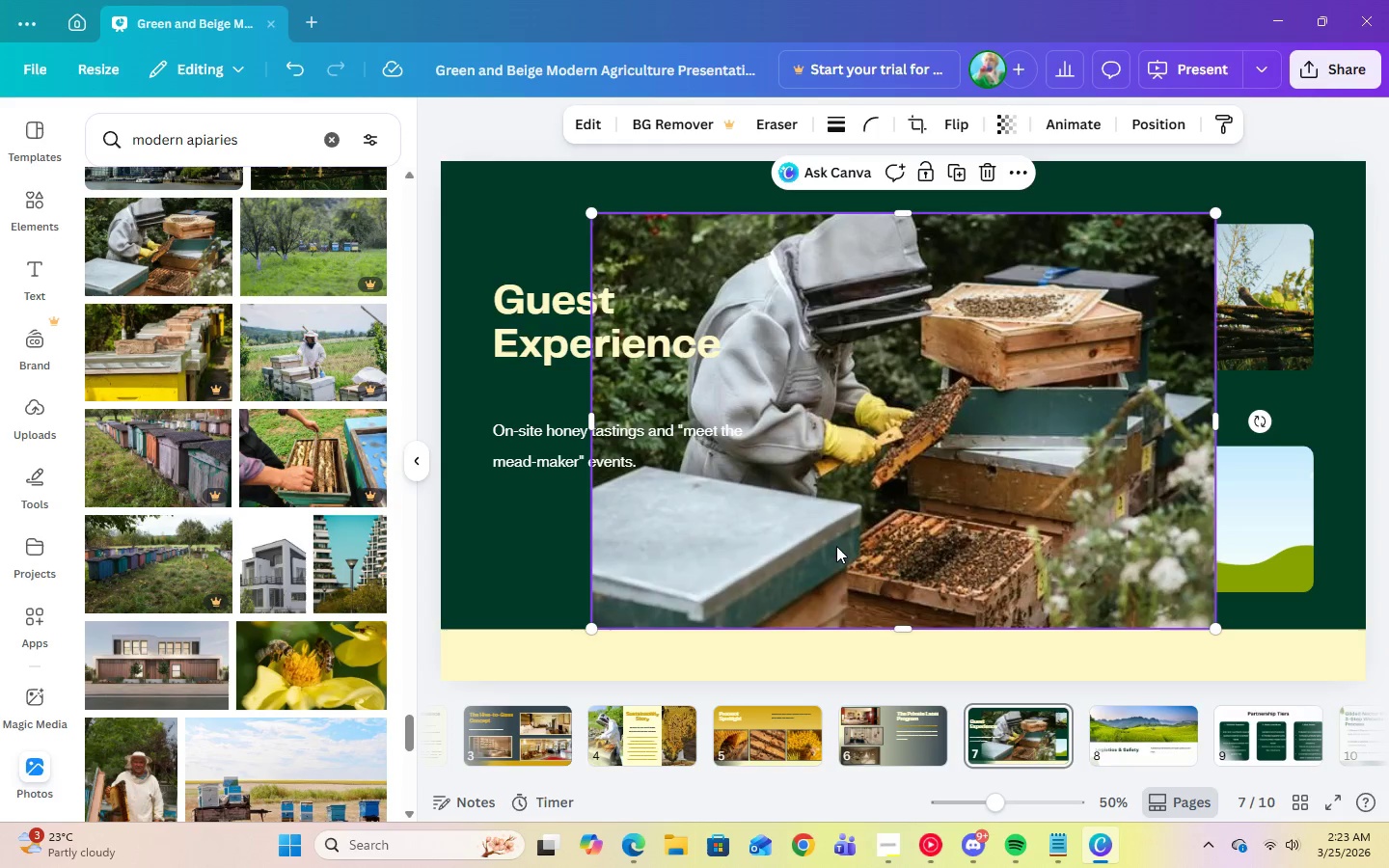 
left_click_drag(start_coordinate=[837, 545], to_coordinate=[1137, 530])
 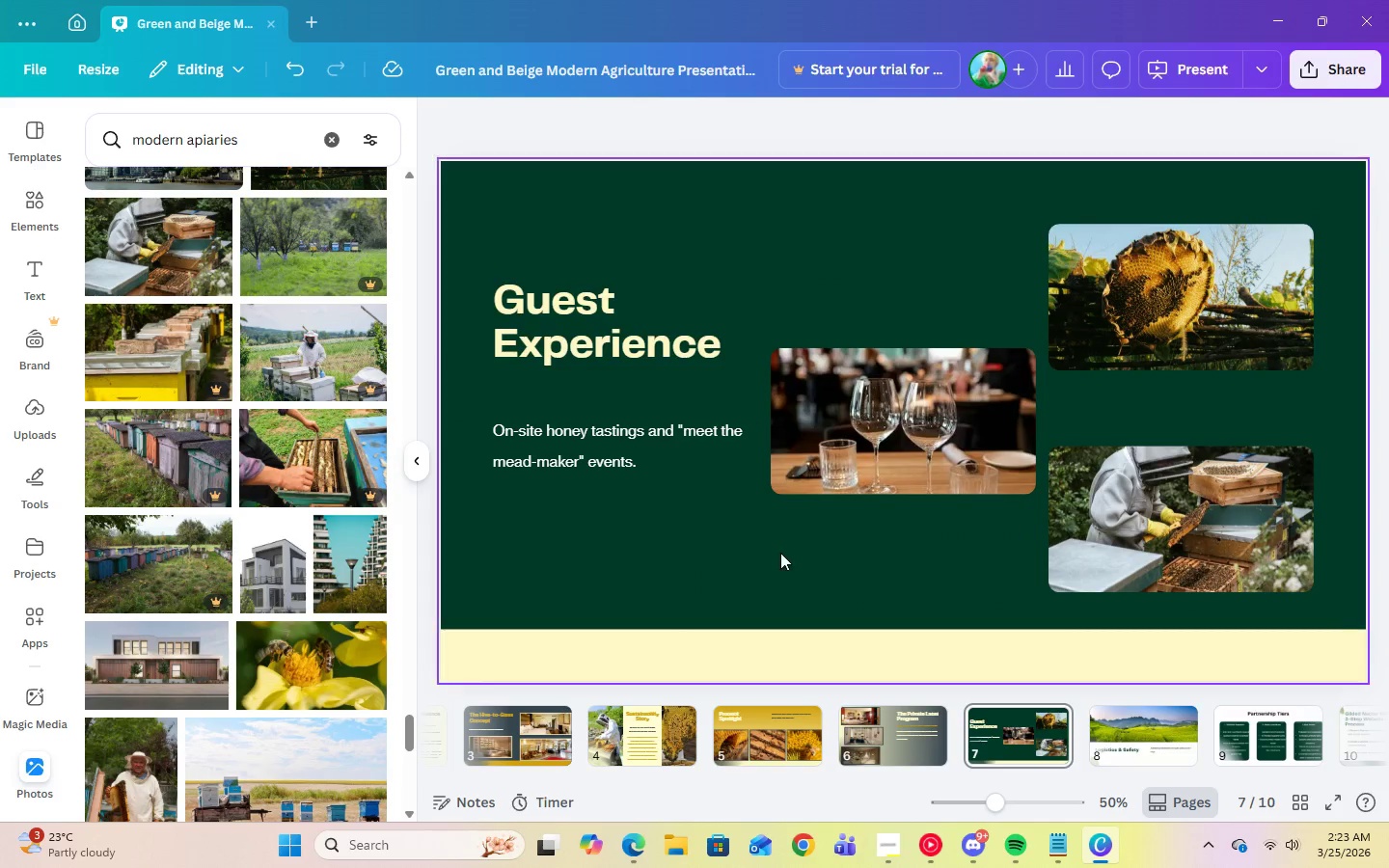 
left_click([774, 556])
 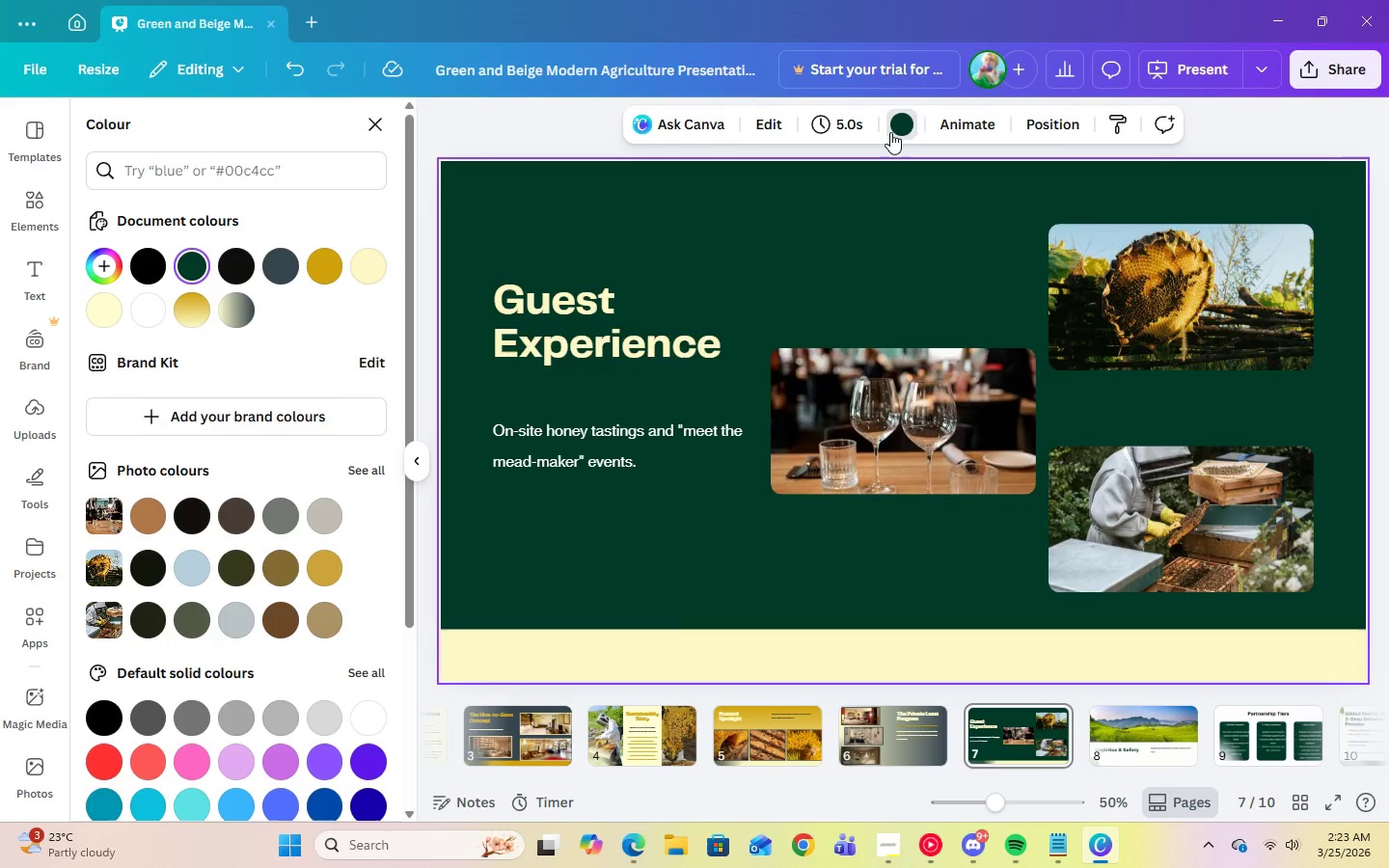 
wait(9.61)
 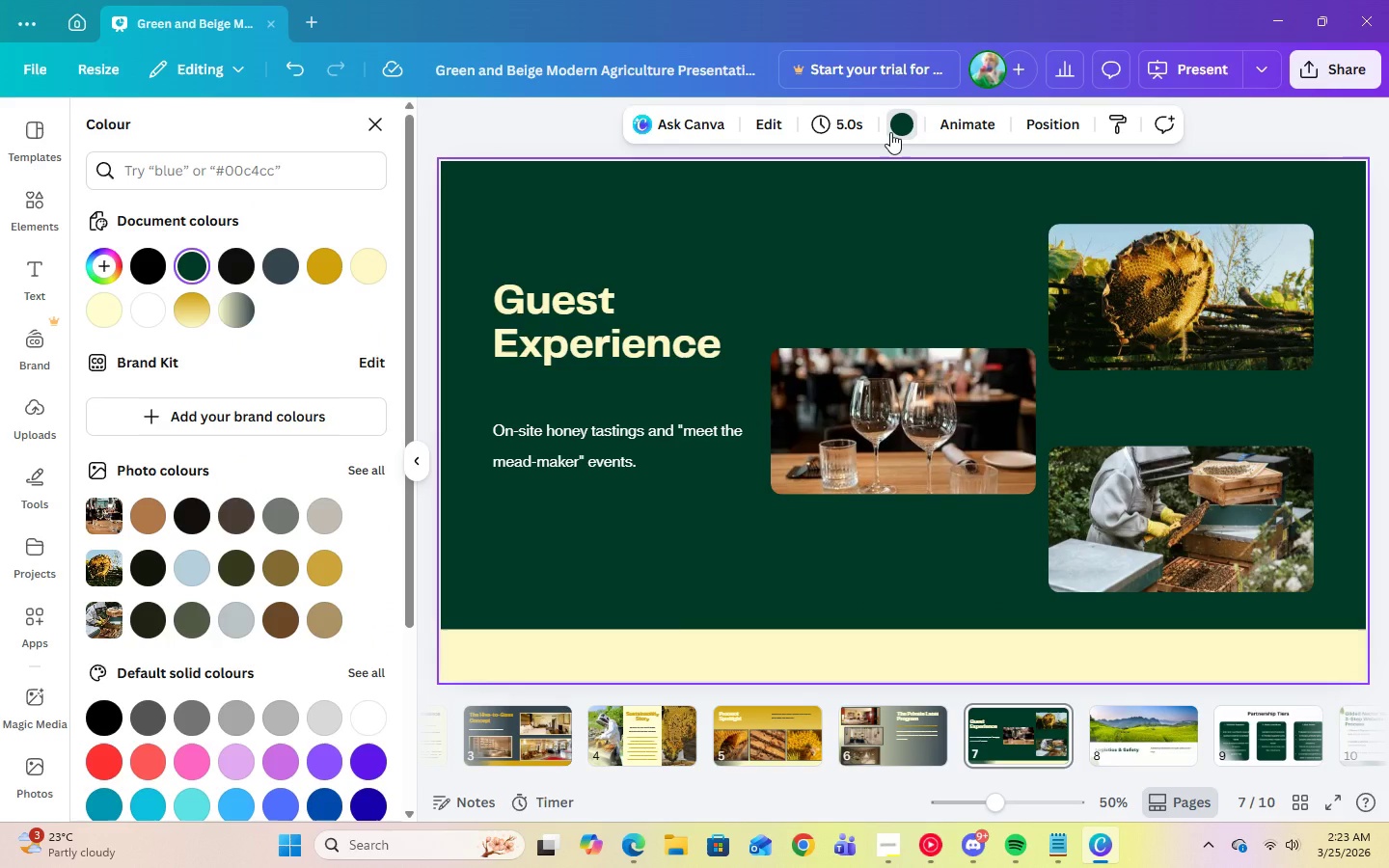 
left_click([111, 319])
 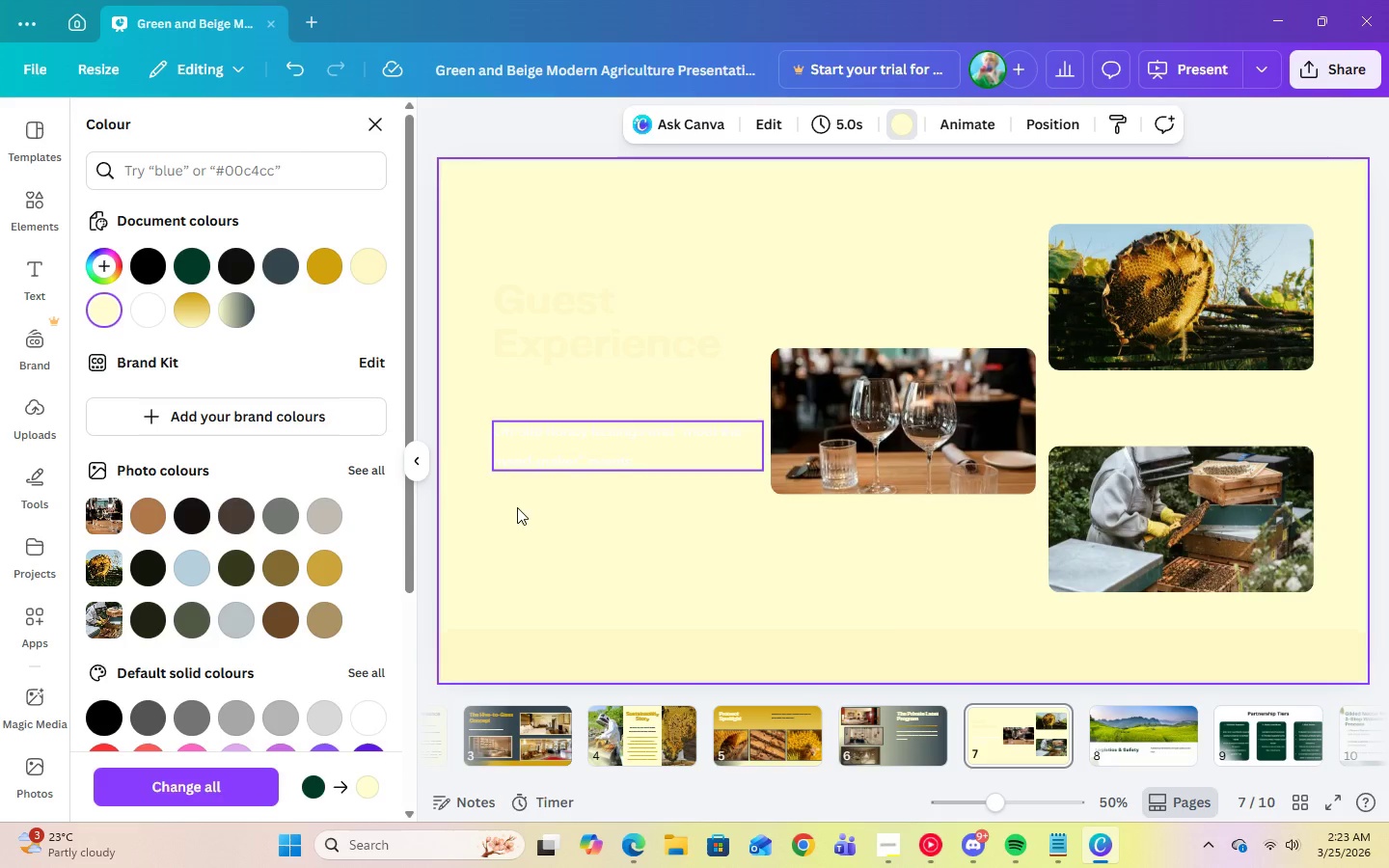 
left_click([756, 643])
 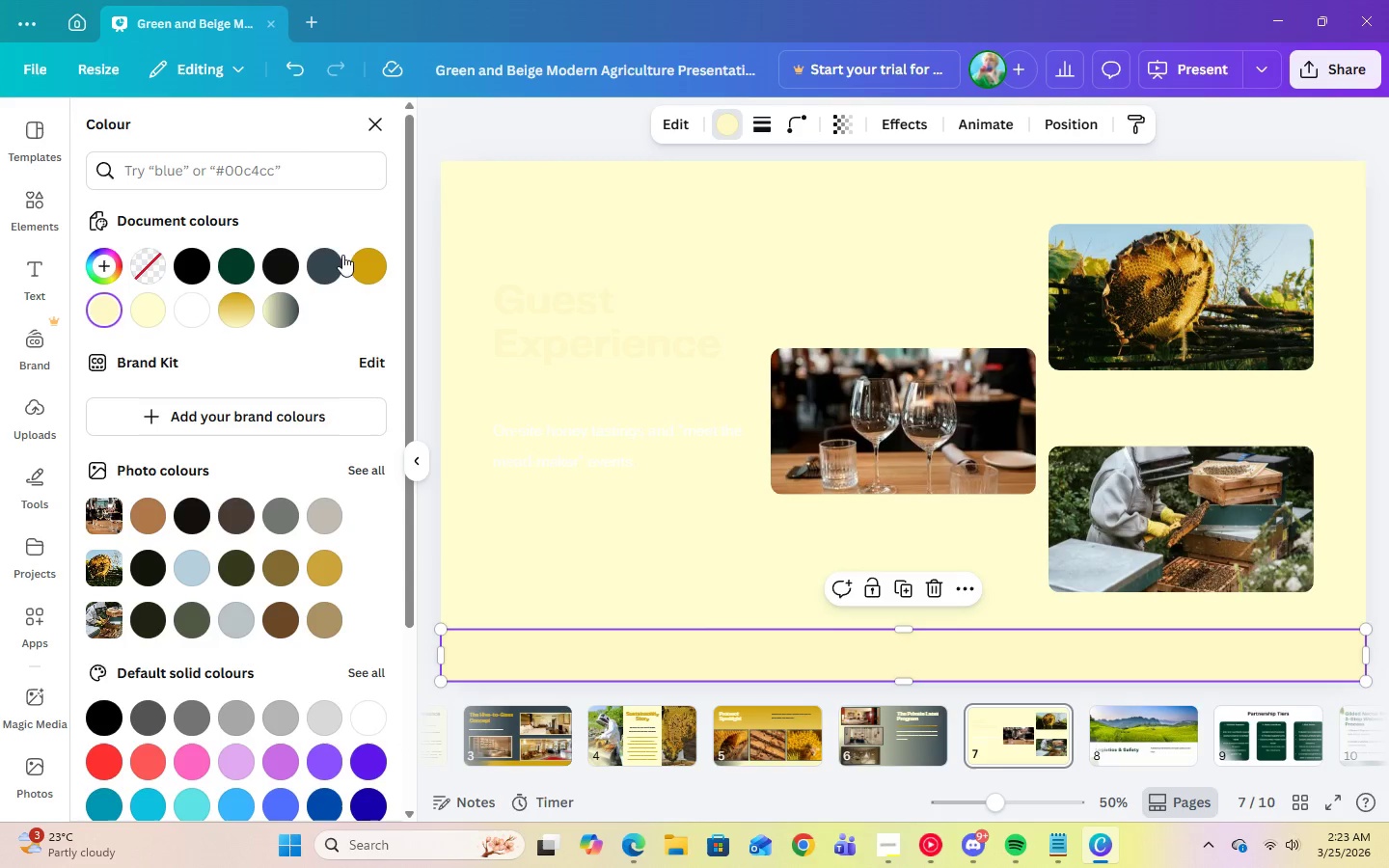 
left_click([357, 271])
 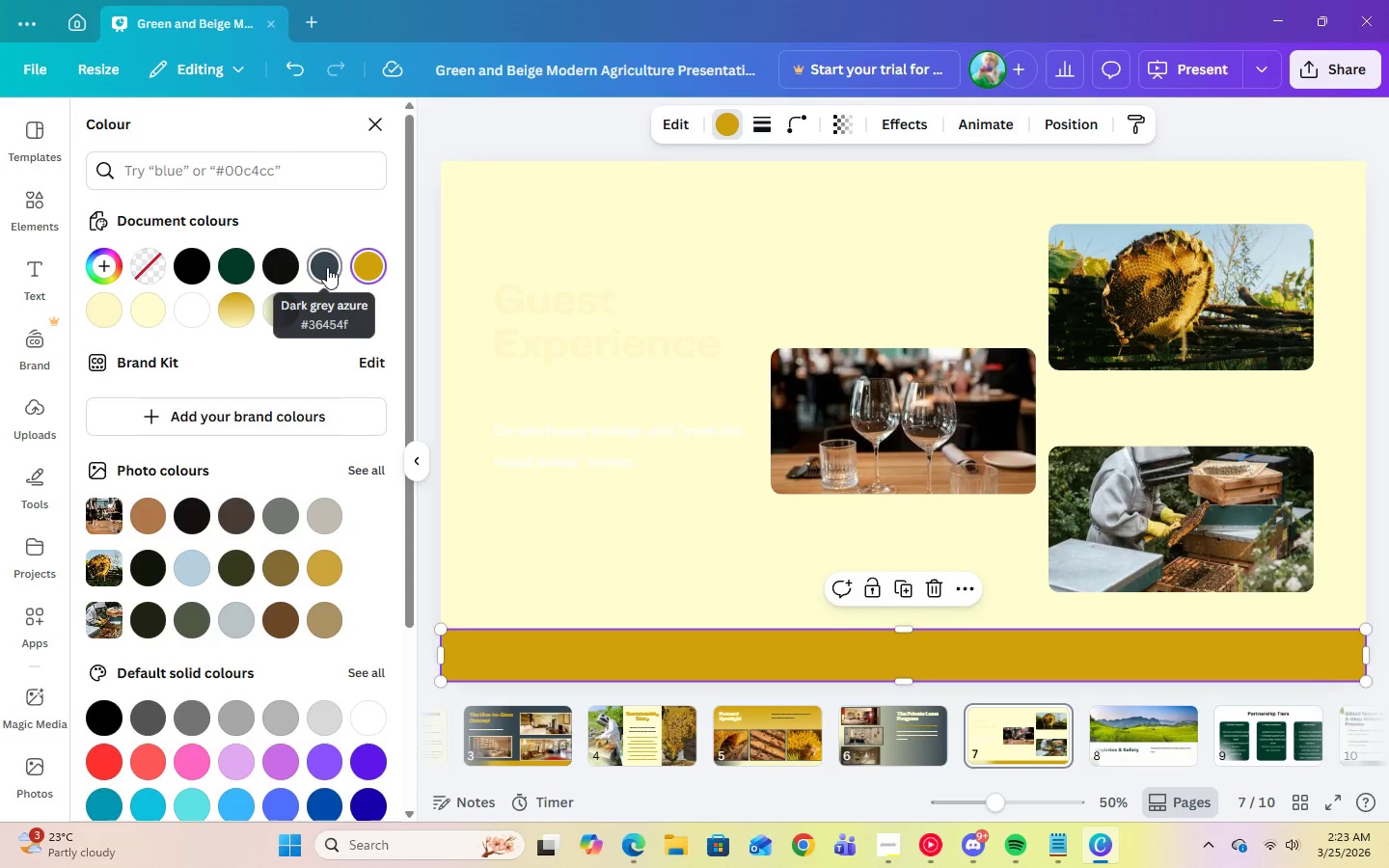 
left_click([327, 267])
 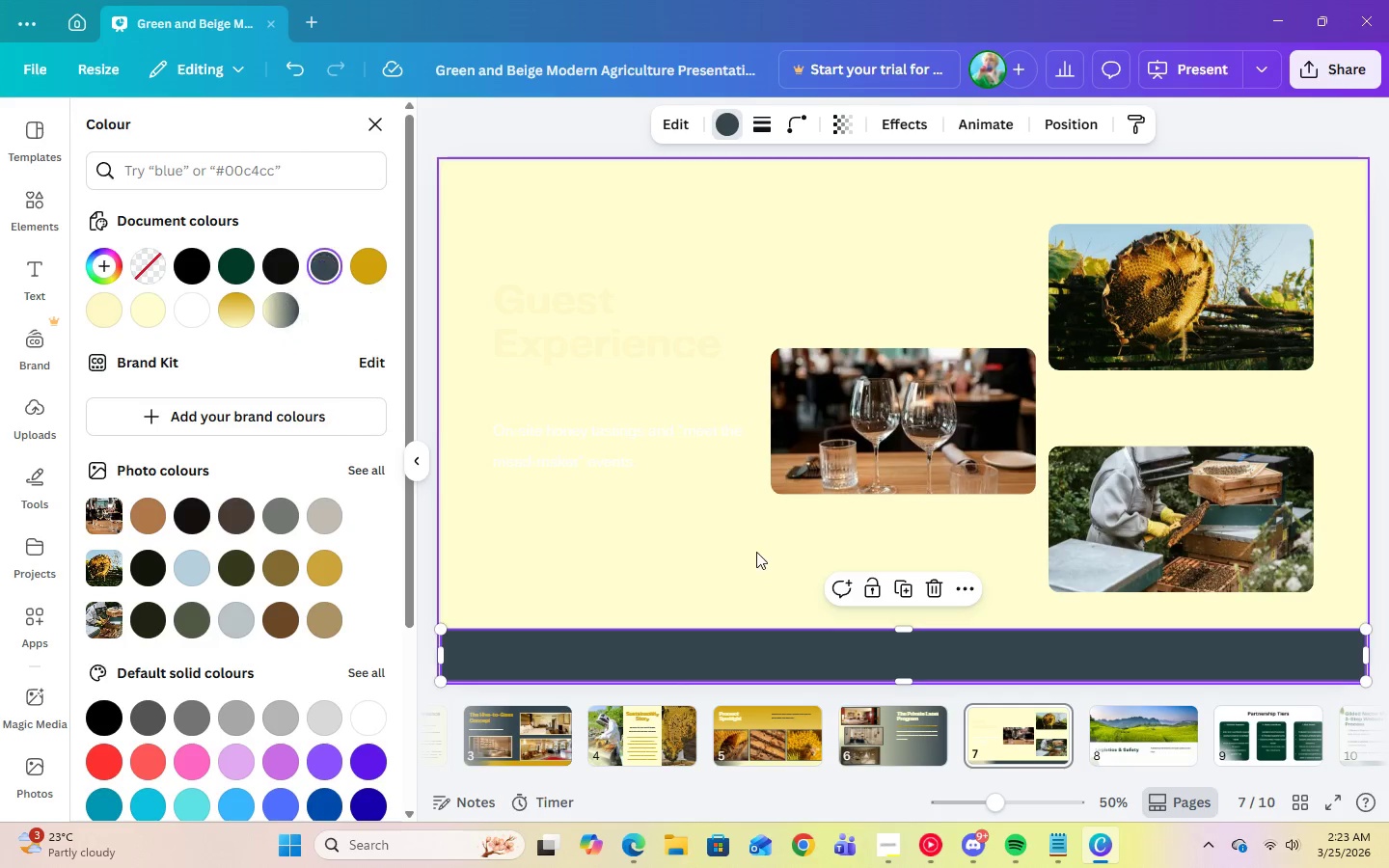 
left_click([762, 558])
 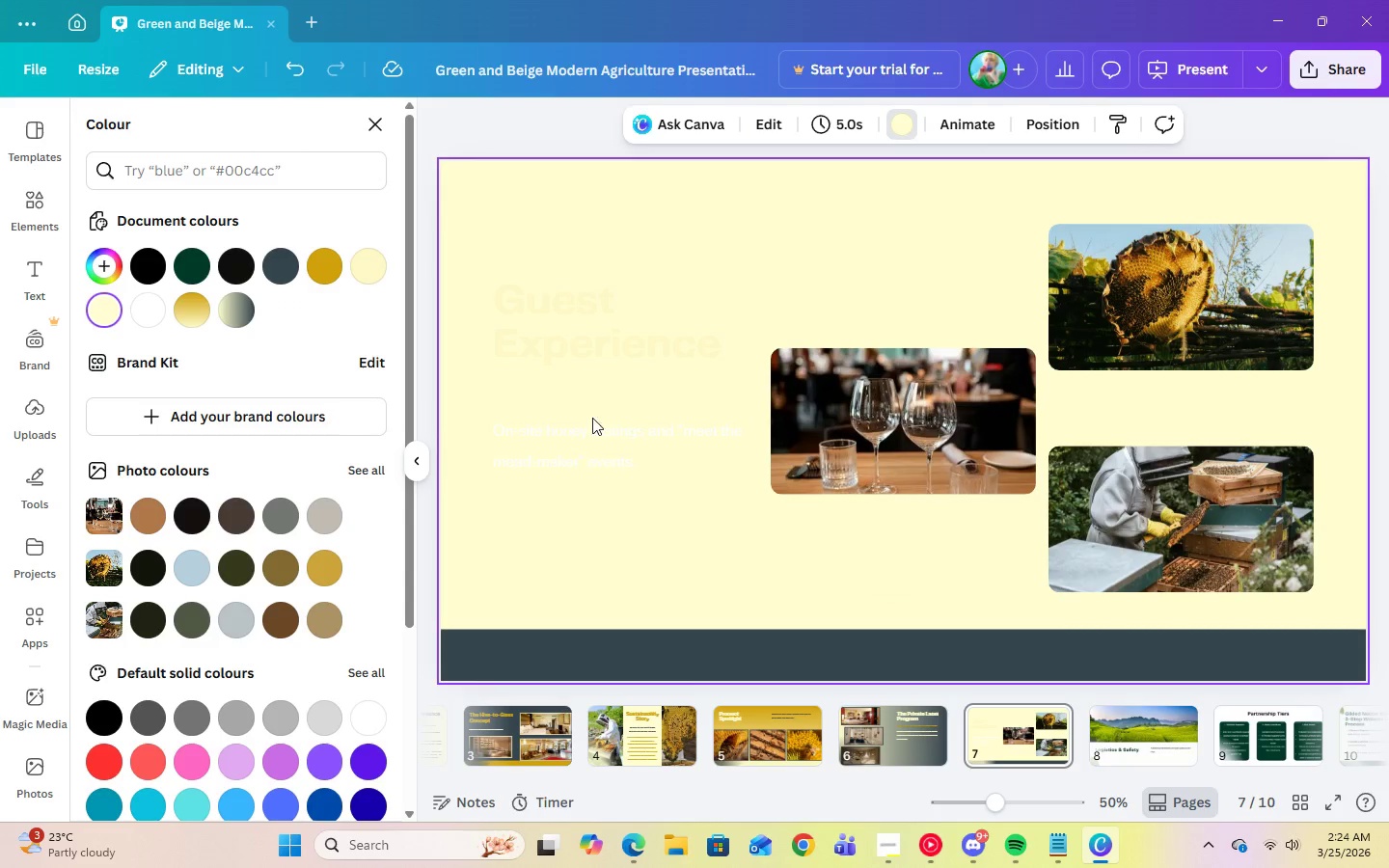 
left_click([597, 430])
 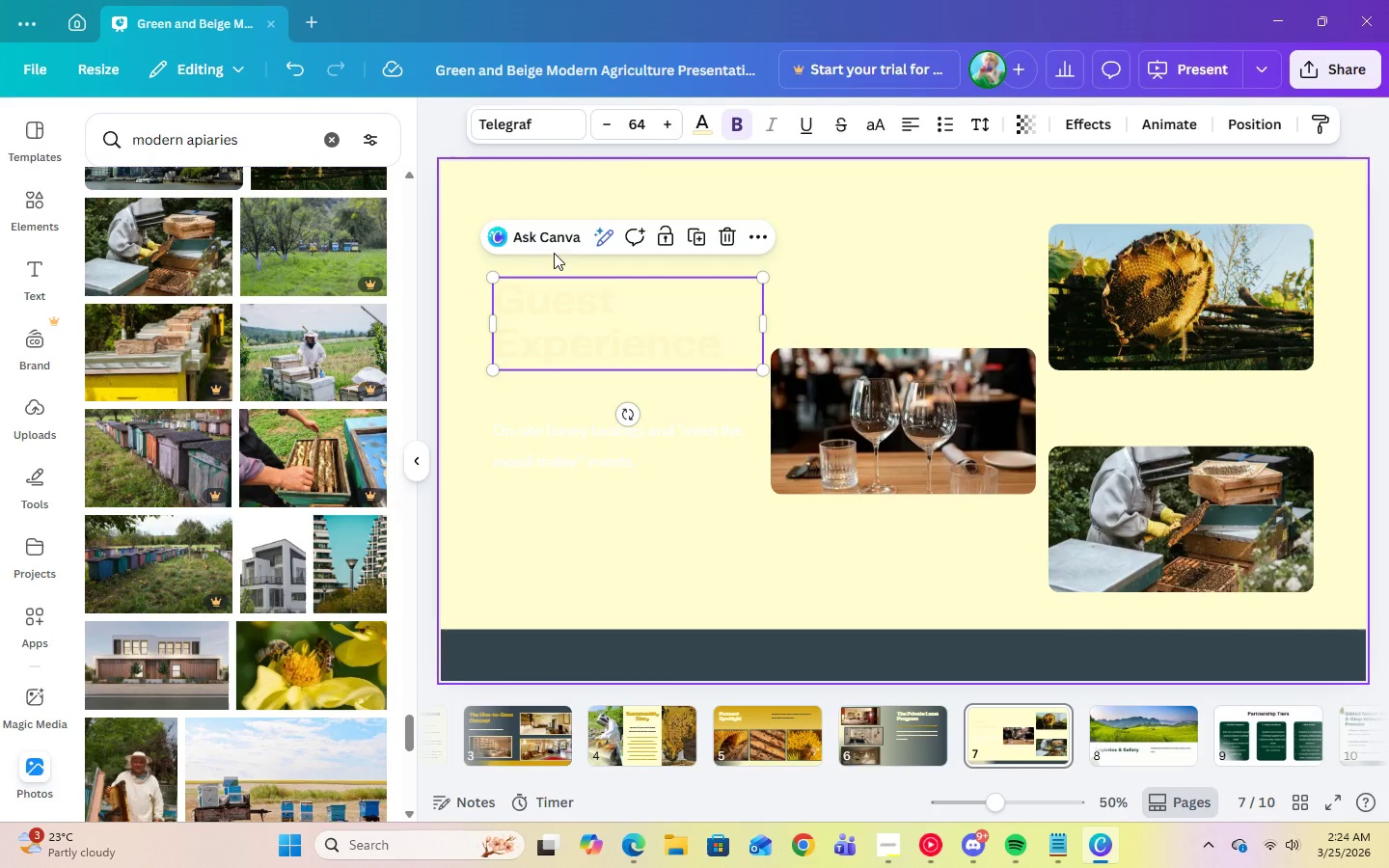 
left_click([699, 127])
 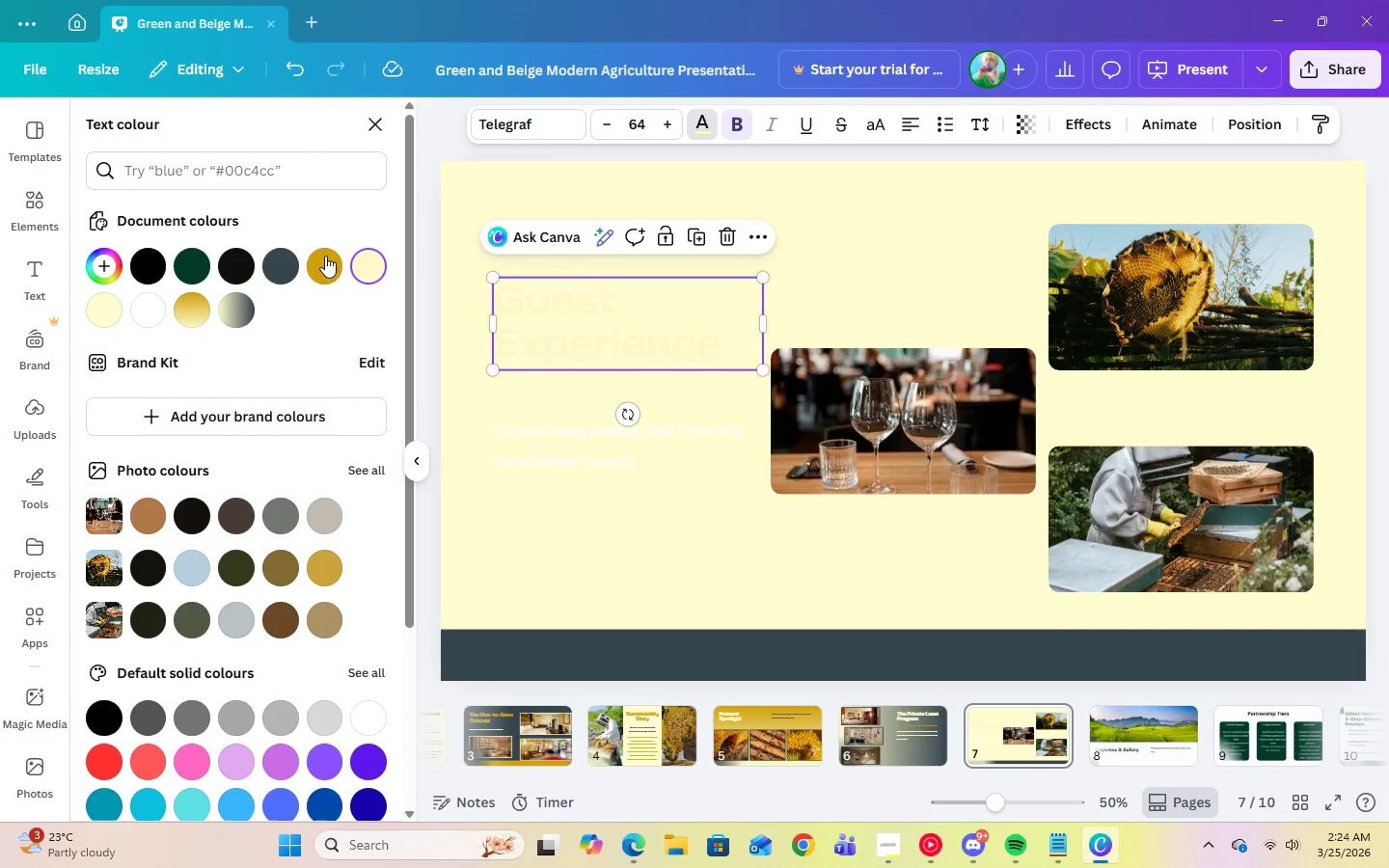 
left_click([321, 270])
 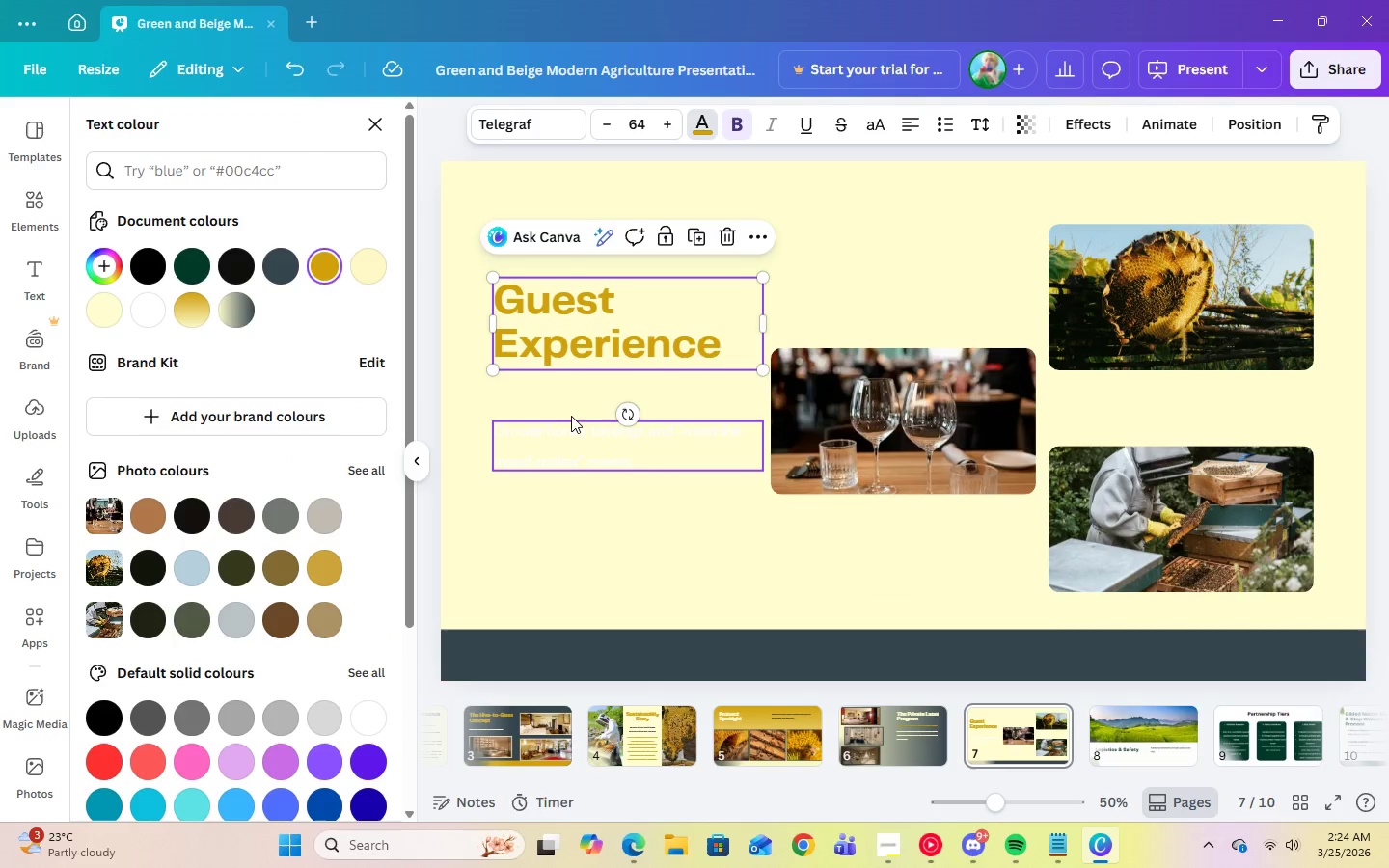 
left_click([569, 423])
 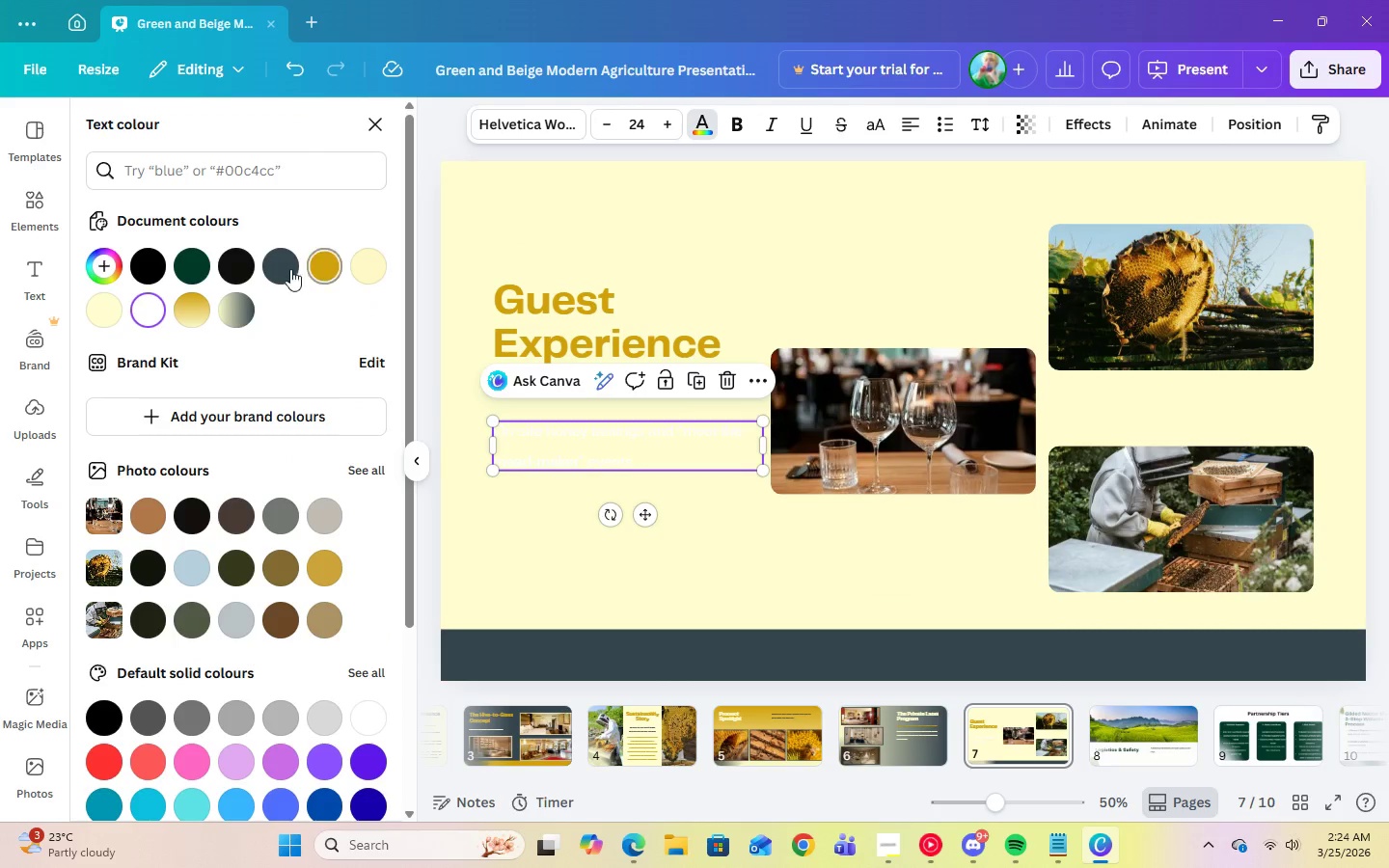 
left_click([289, 269])
 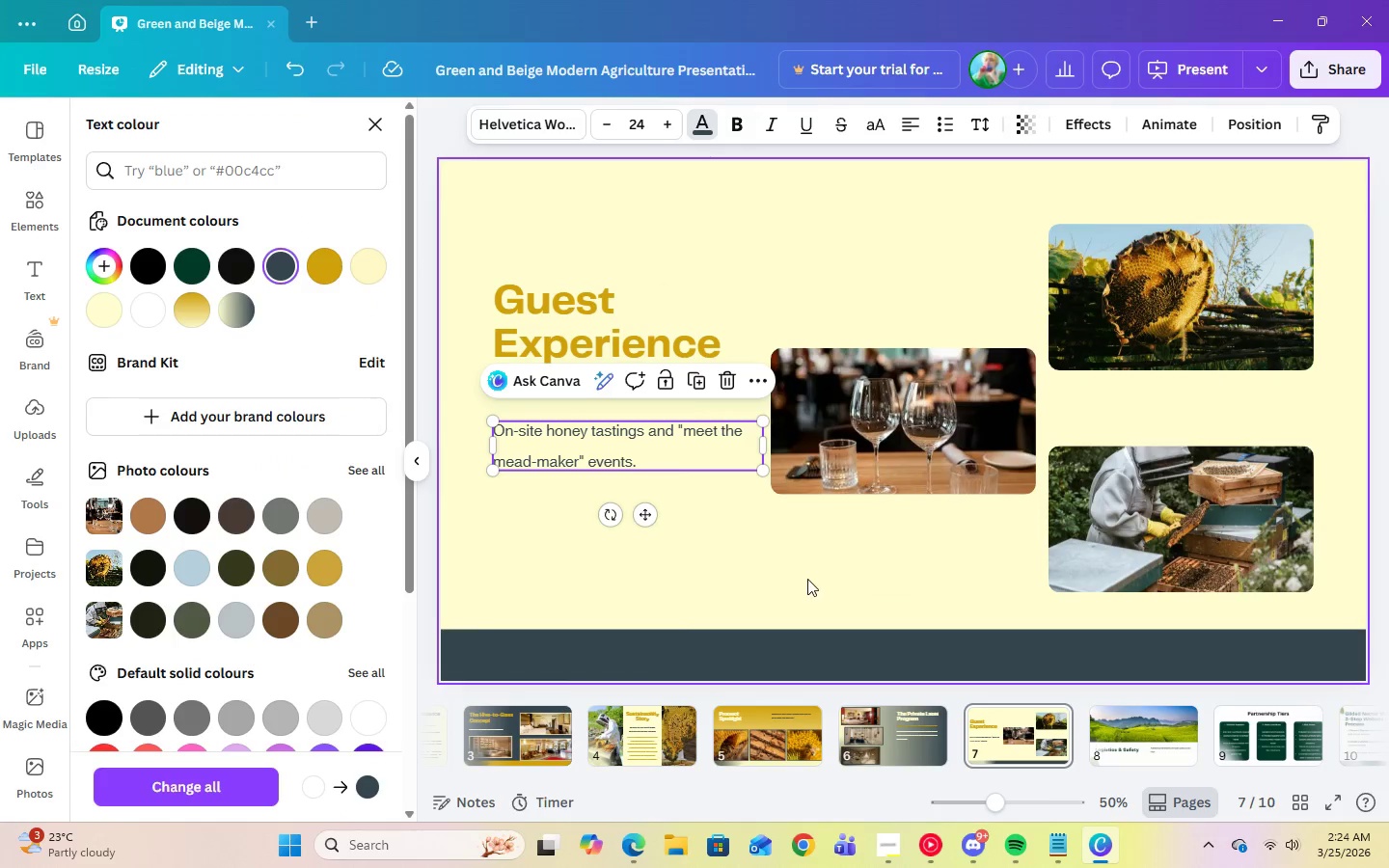 
left_click([807, 579])
 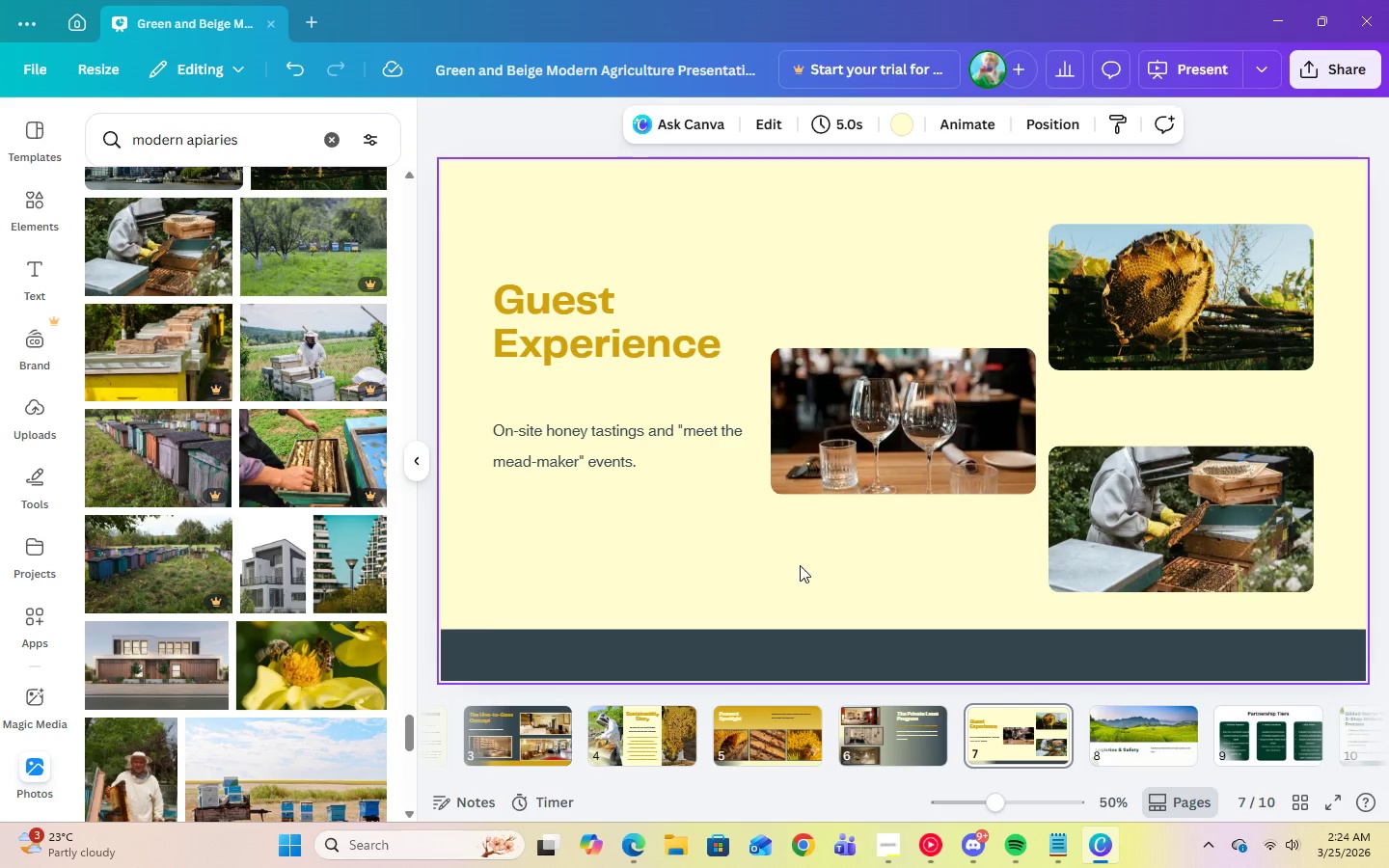 
left_click([673, 457])
 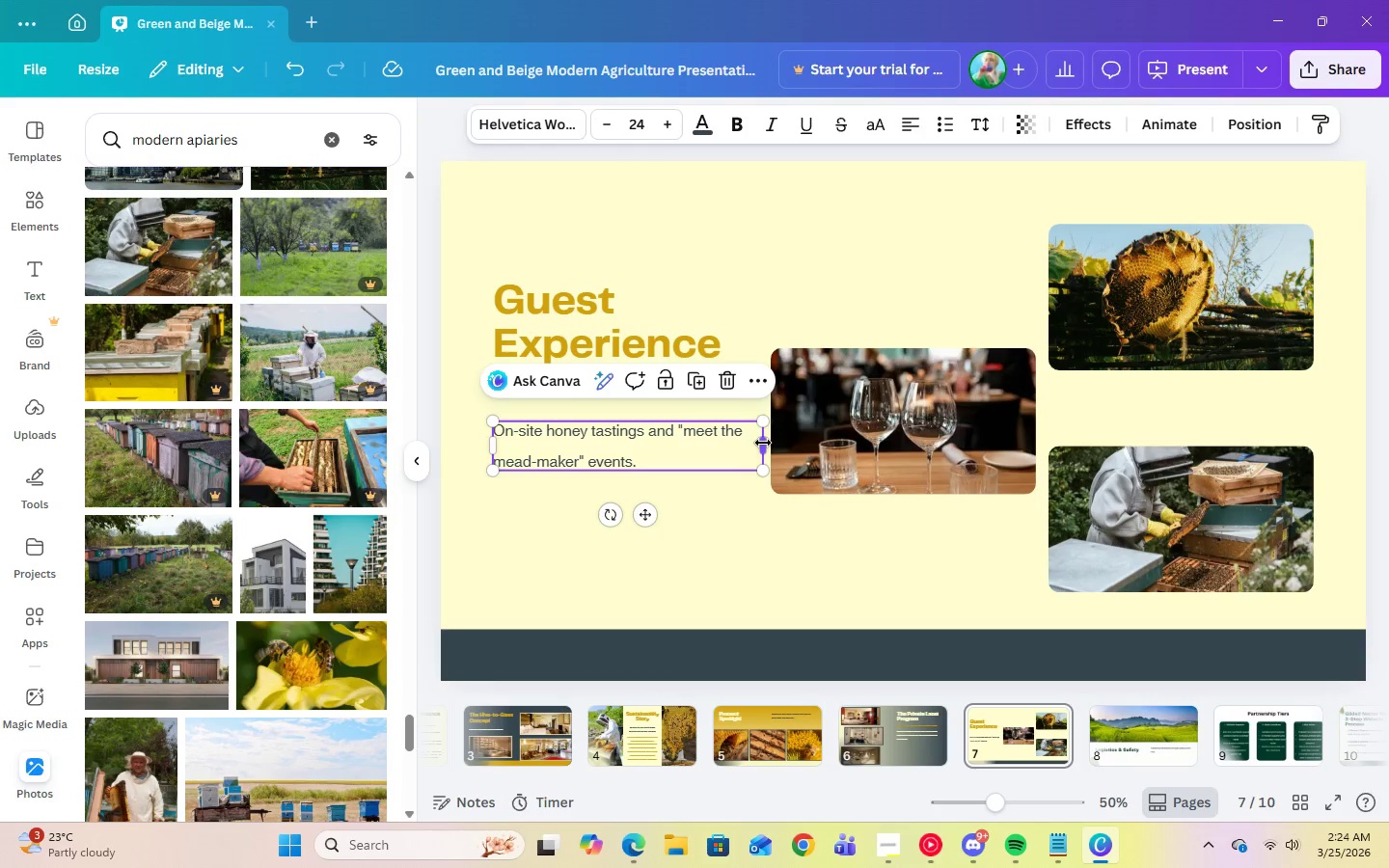 
left_click_drag(start_coordinate=[763, 443], to_coordinate=[739, 441])
 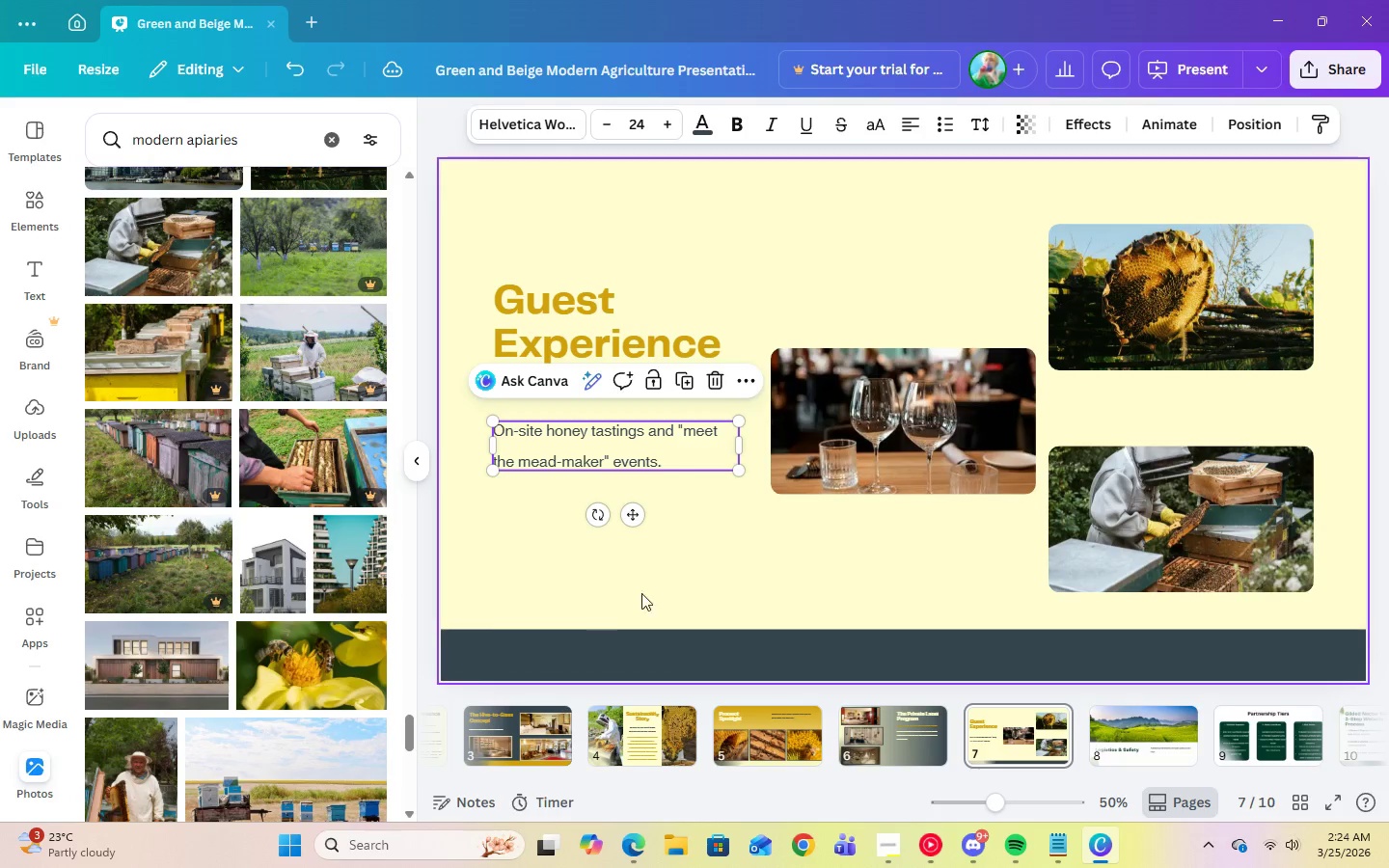 
left_click([706, 571])
 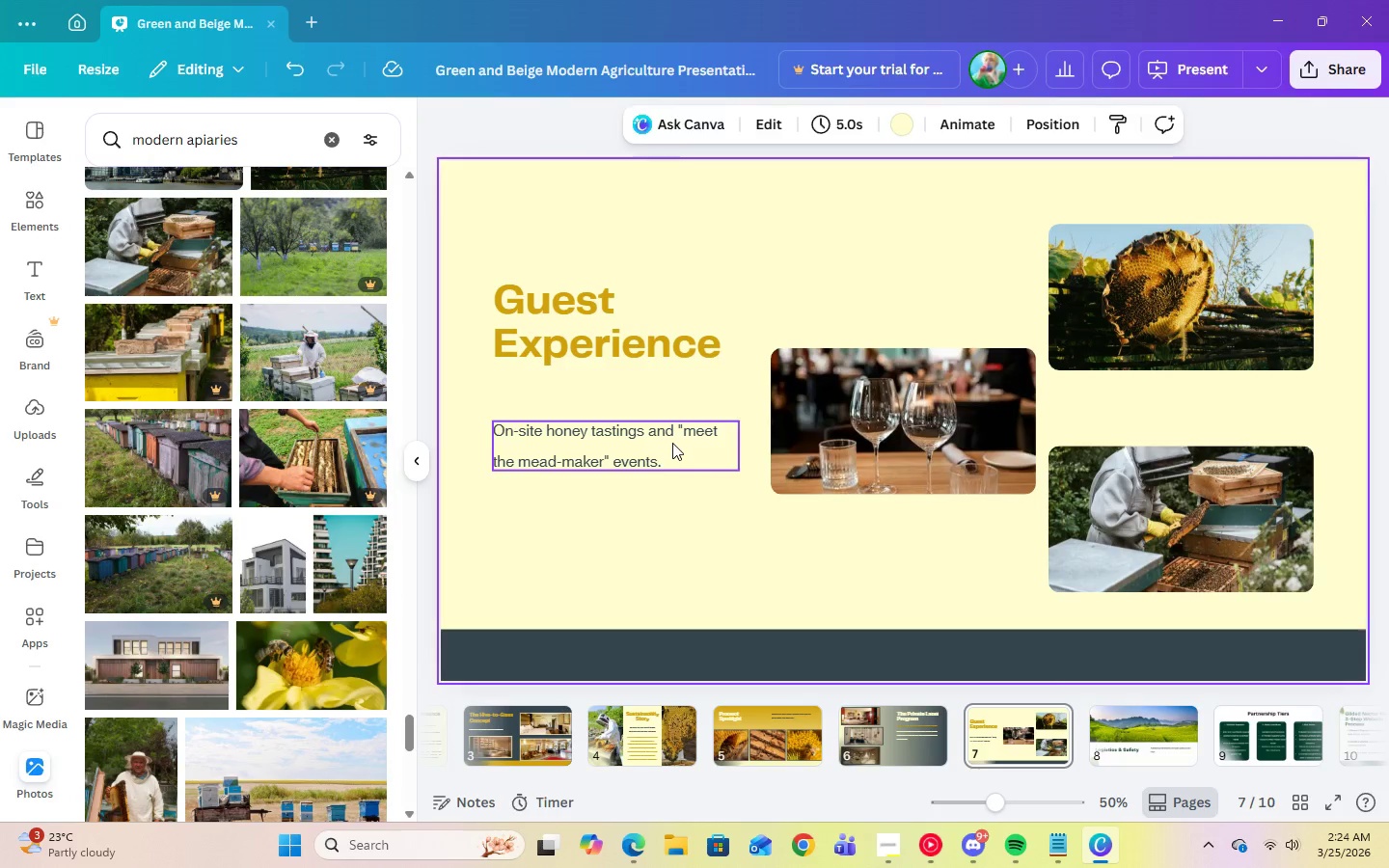 
left_click([672, 443])
 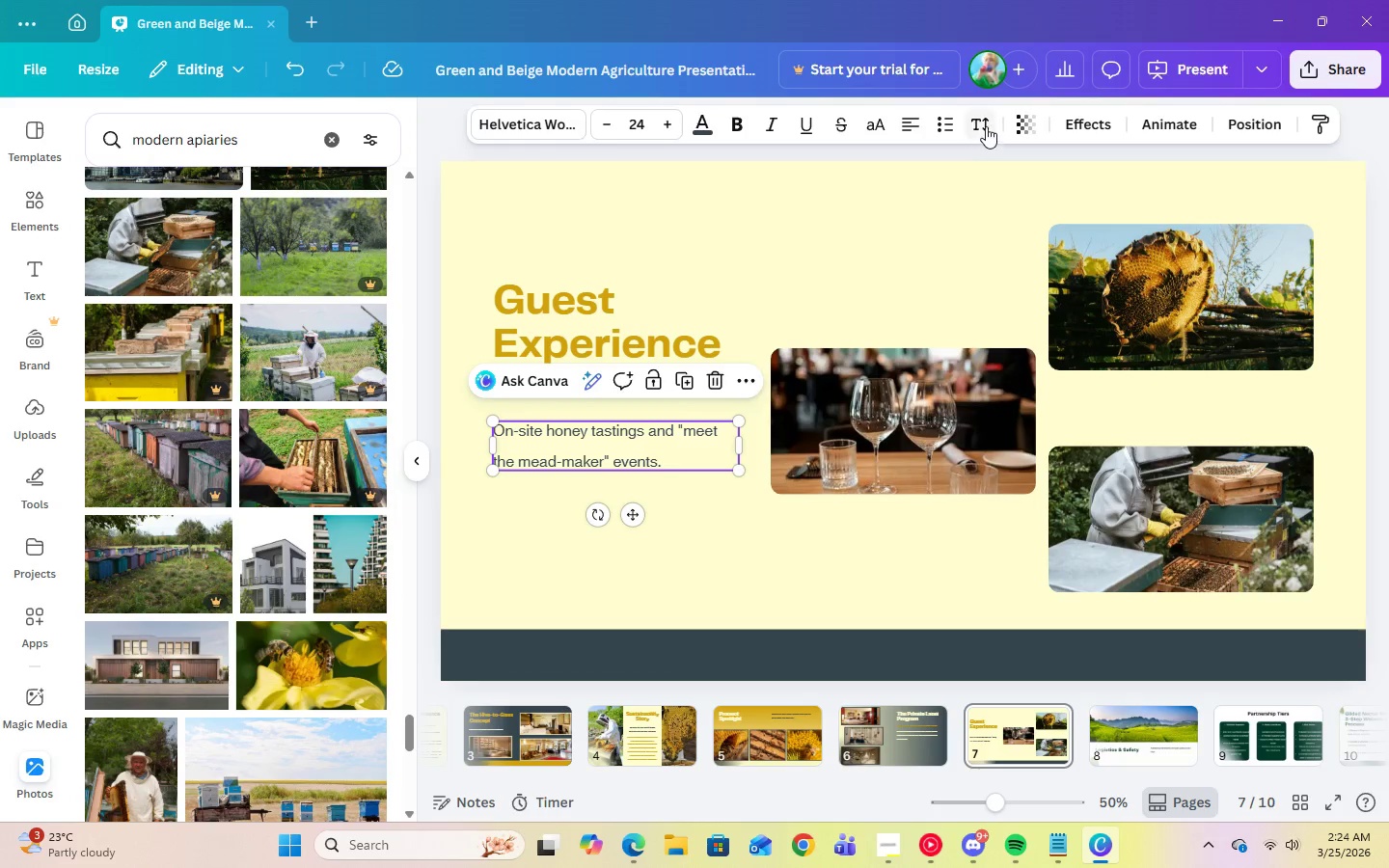 
left_click([988, 123])
 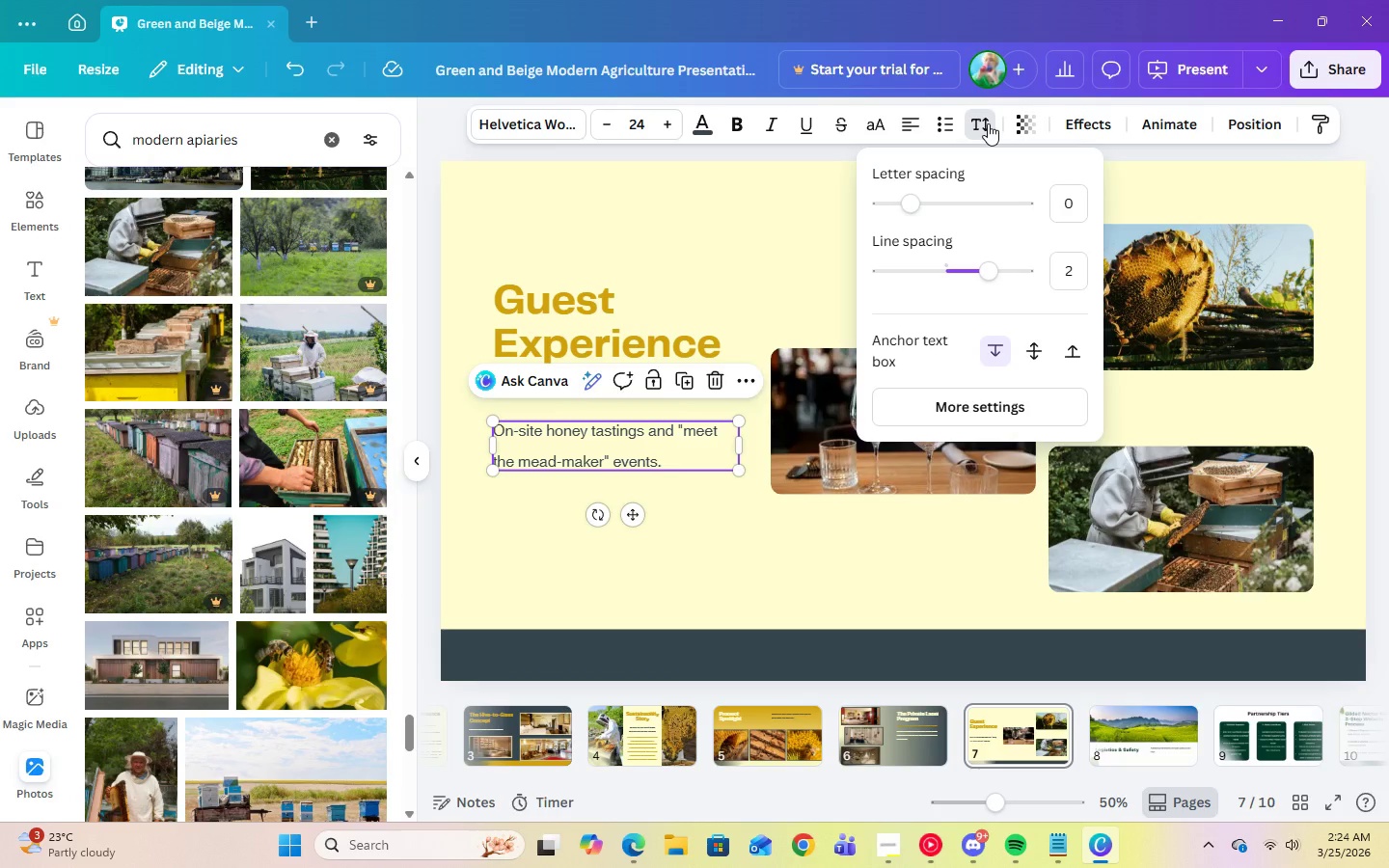 
left_click([988, 123])
 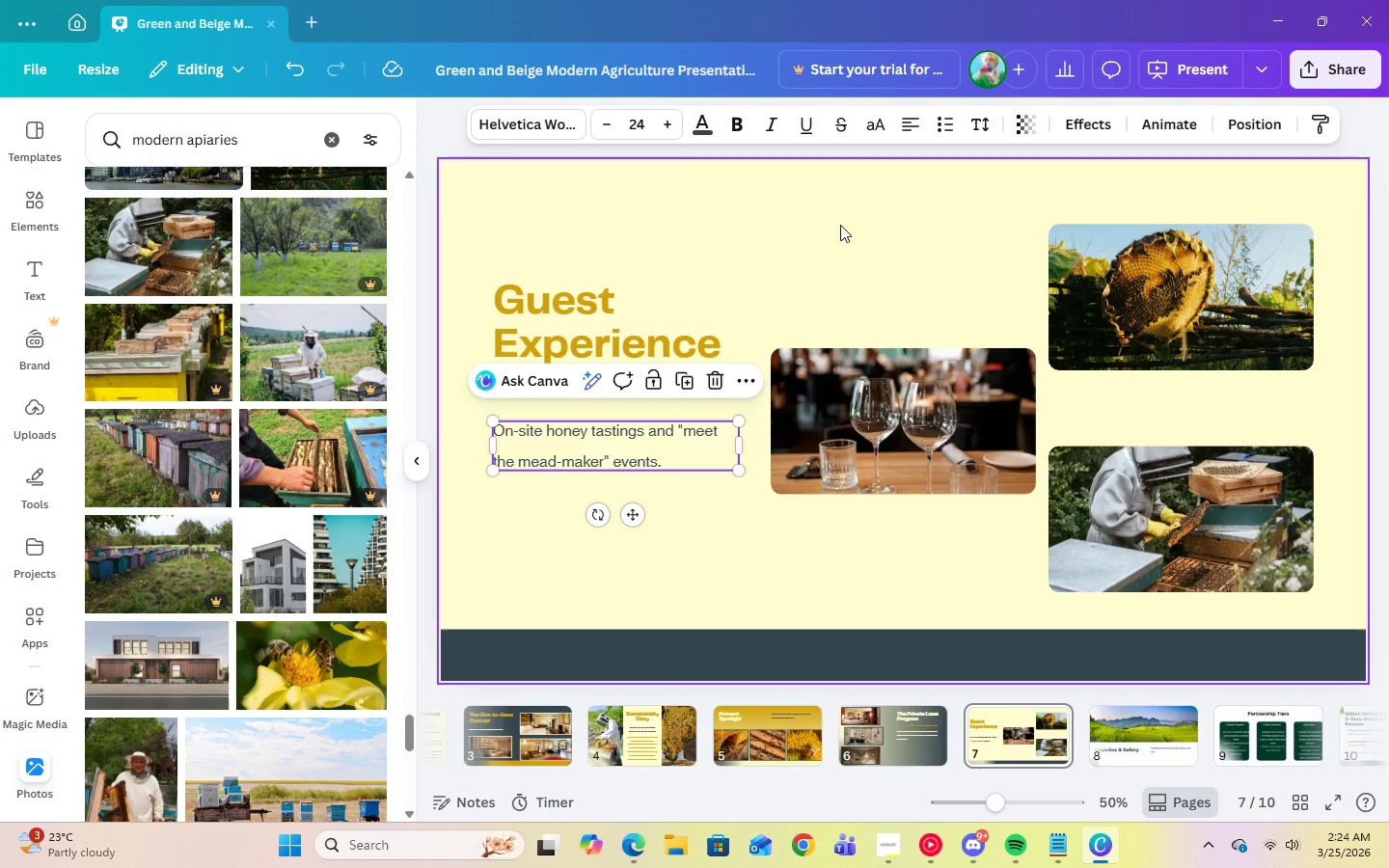 
left_click([920, 363])
 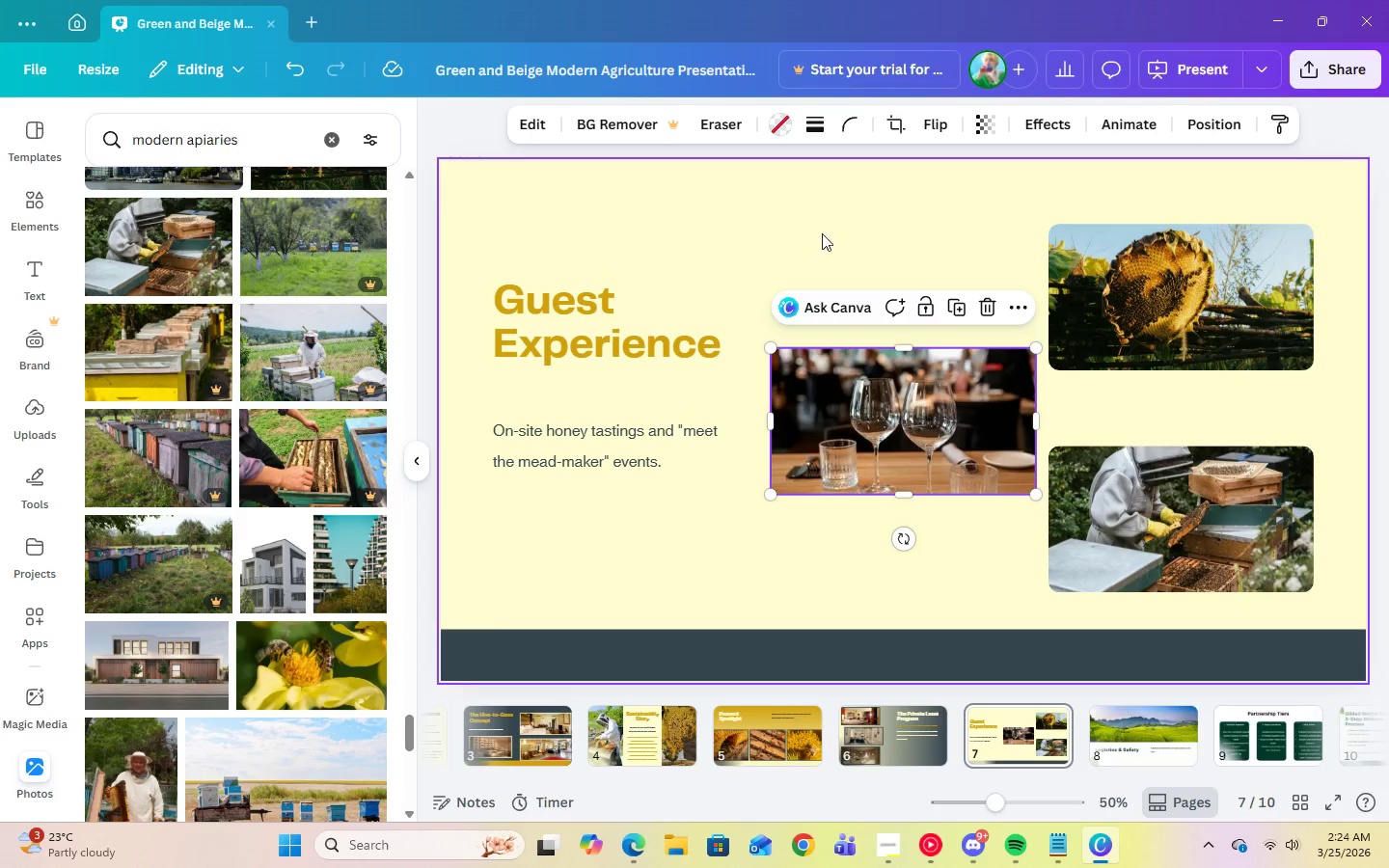 
wait(5.11)
 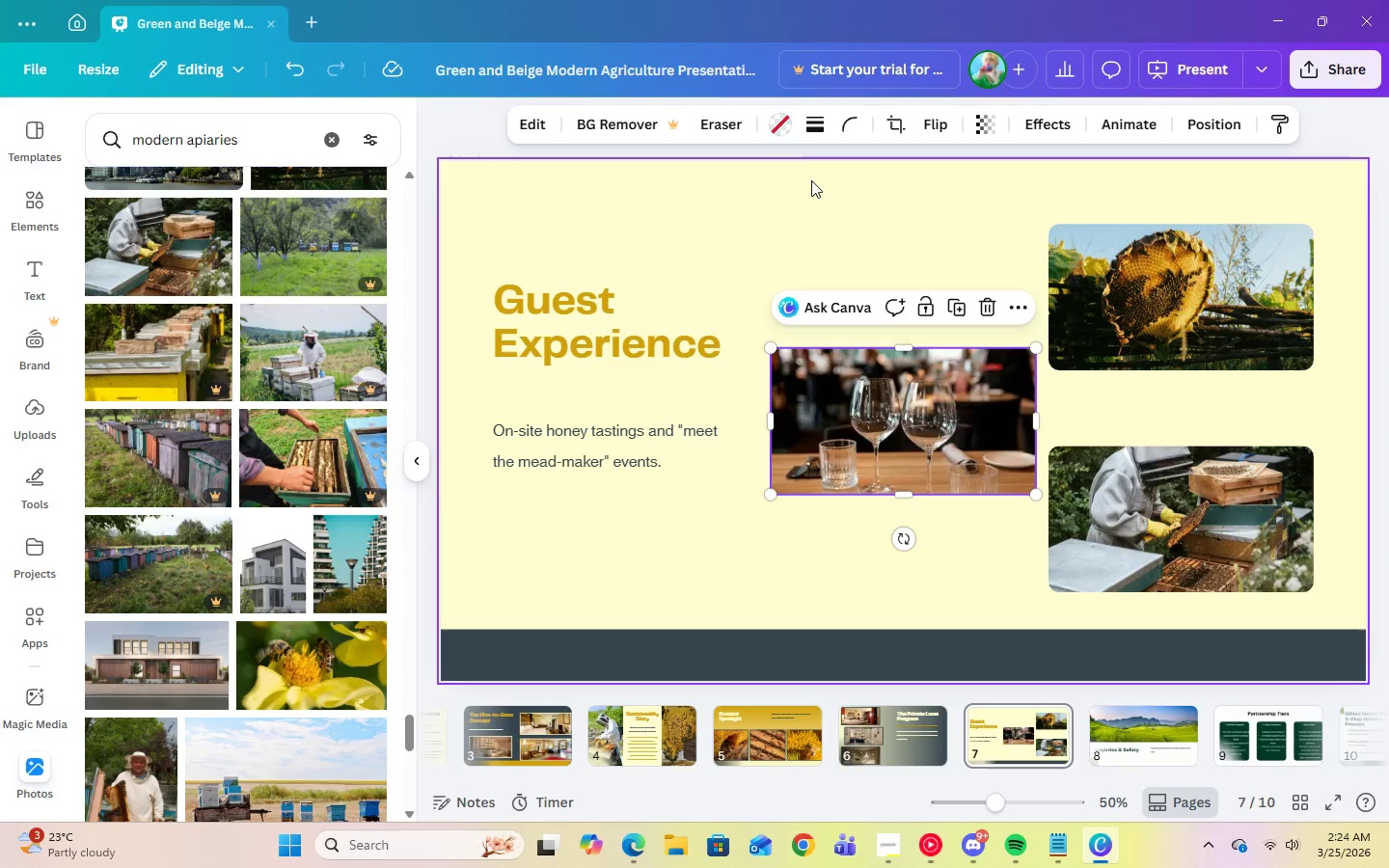 
left_click([815, 128])
 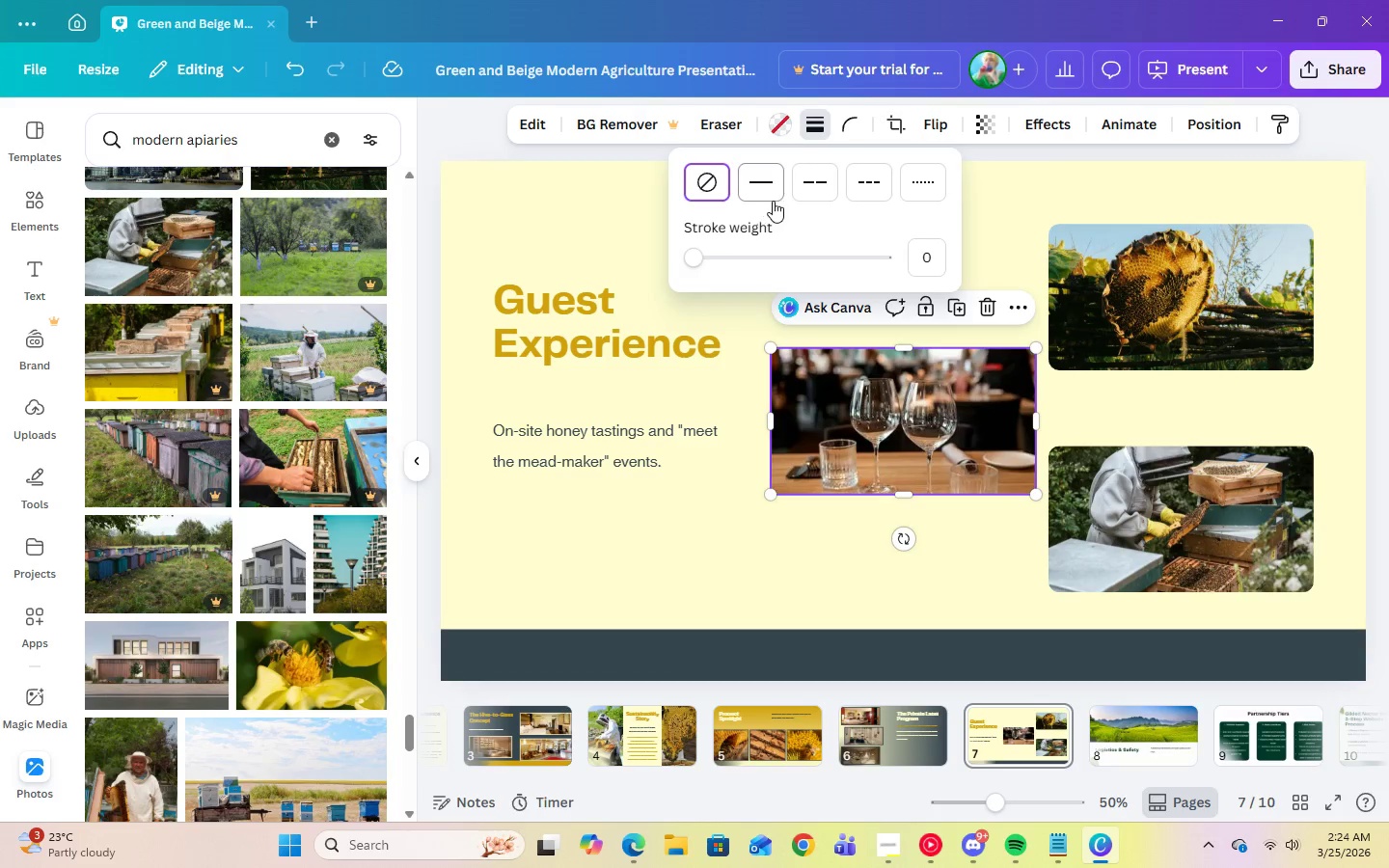 
left_click([773, 201])
 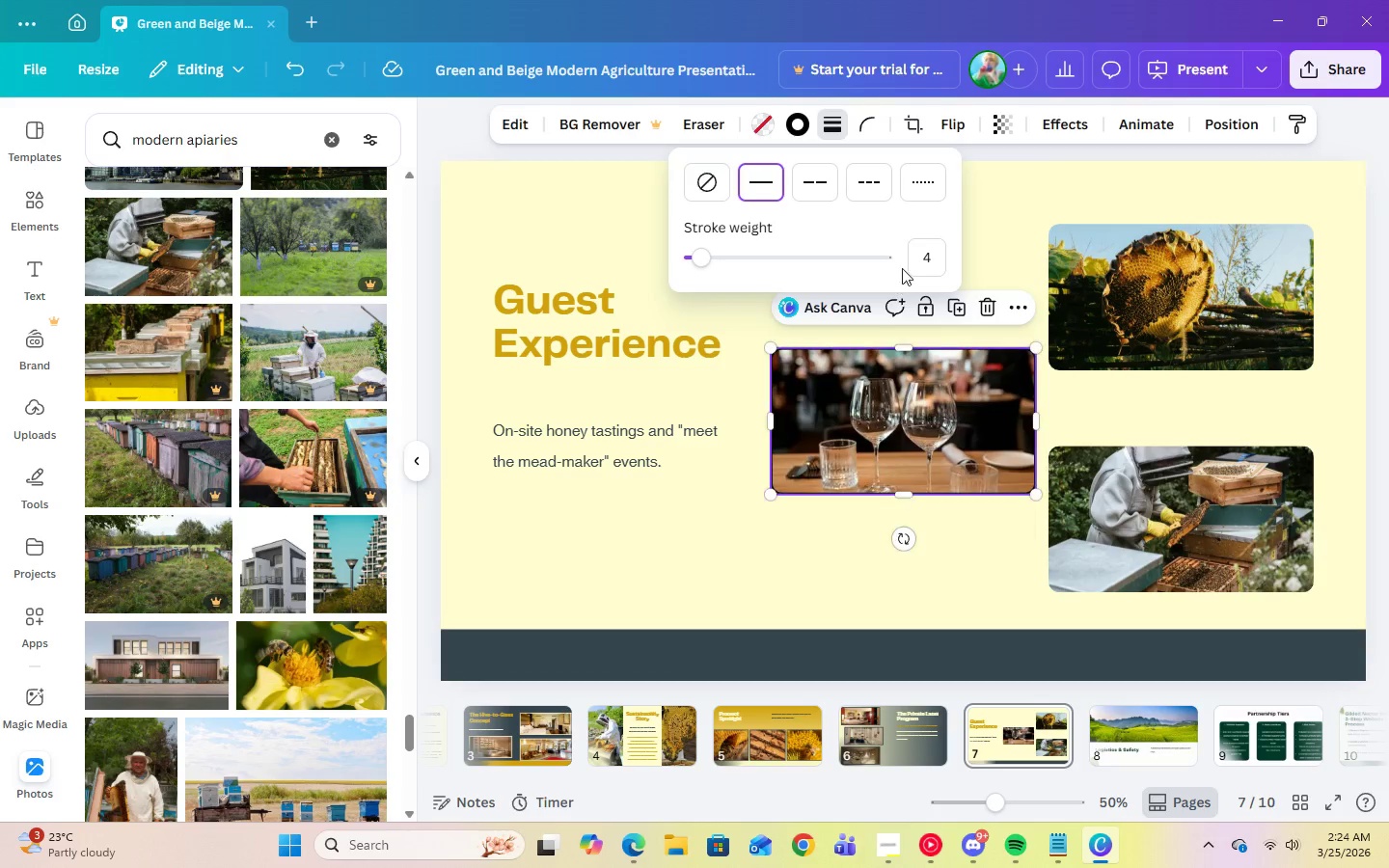 
left_click([915, 258])
 